 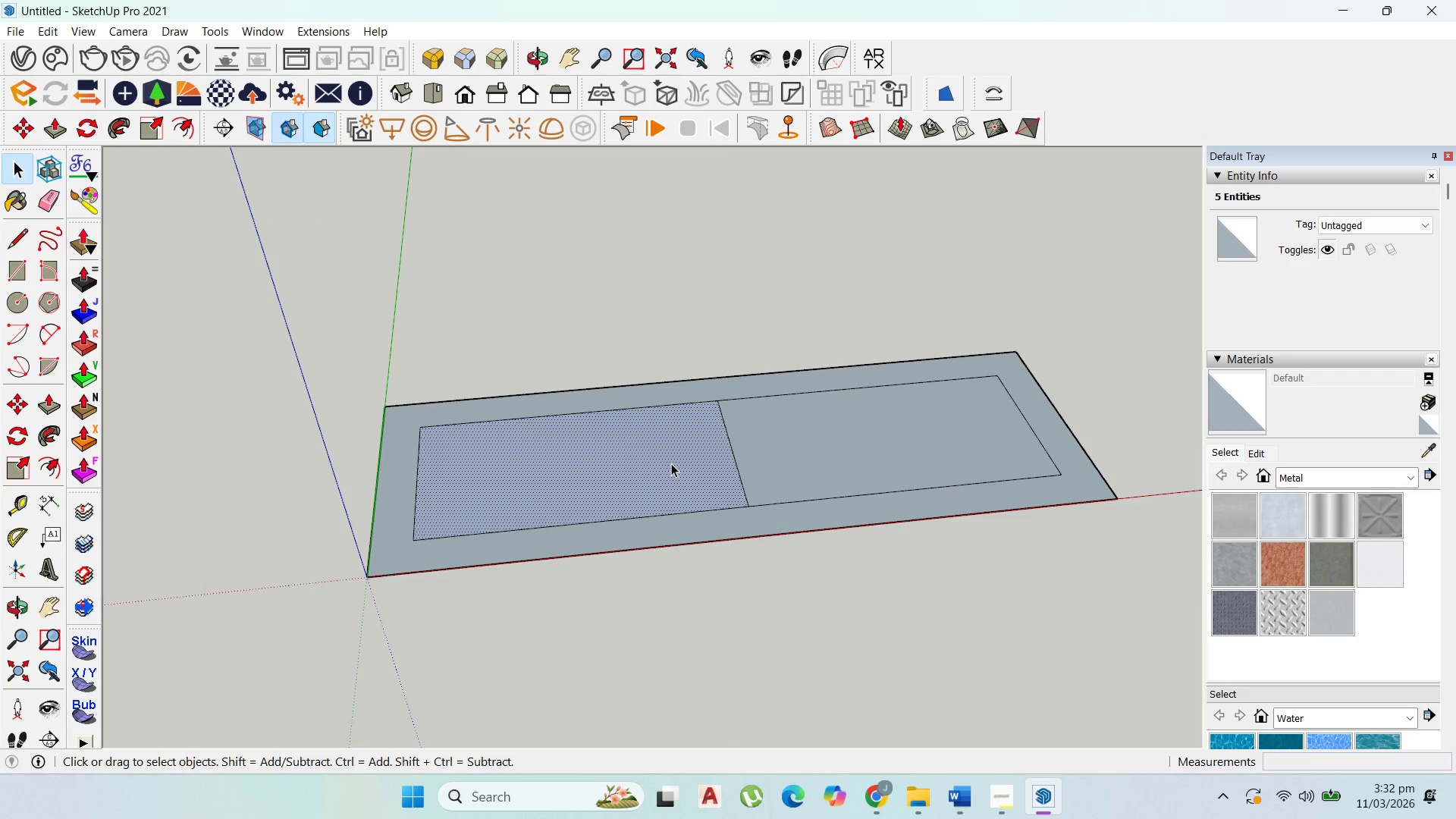 
right_click([671, 463])
 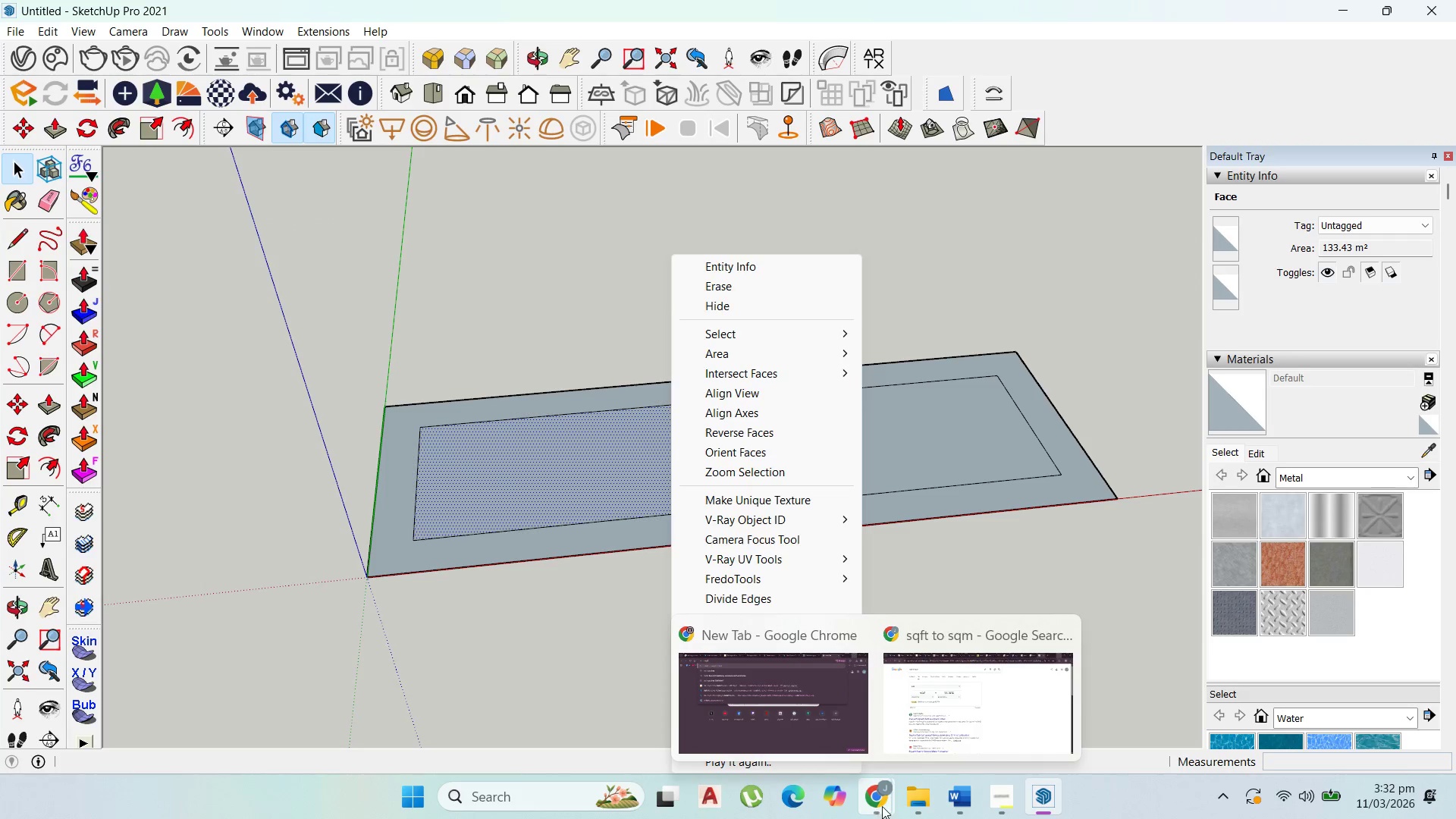 
left_click([943, 732])
 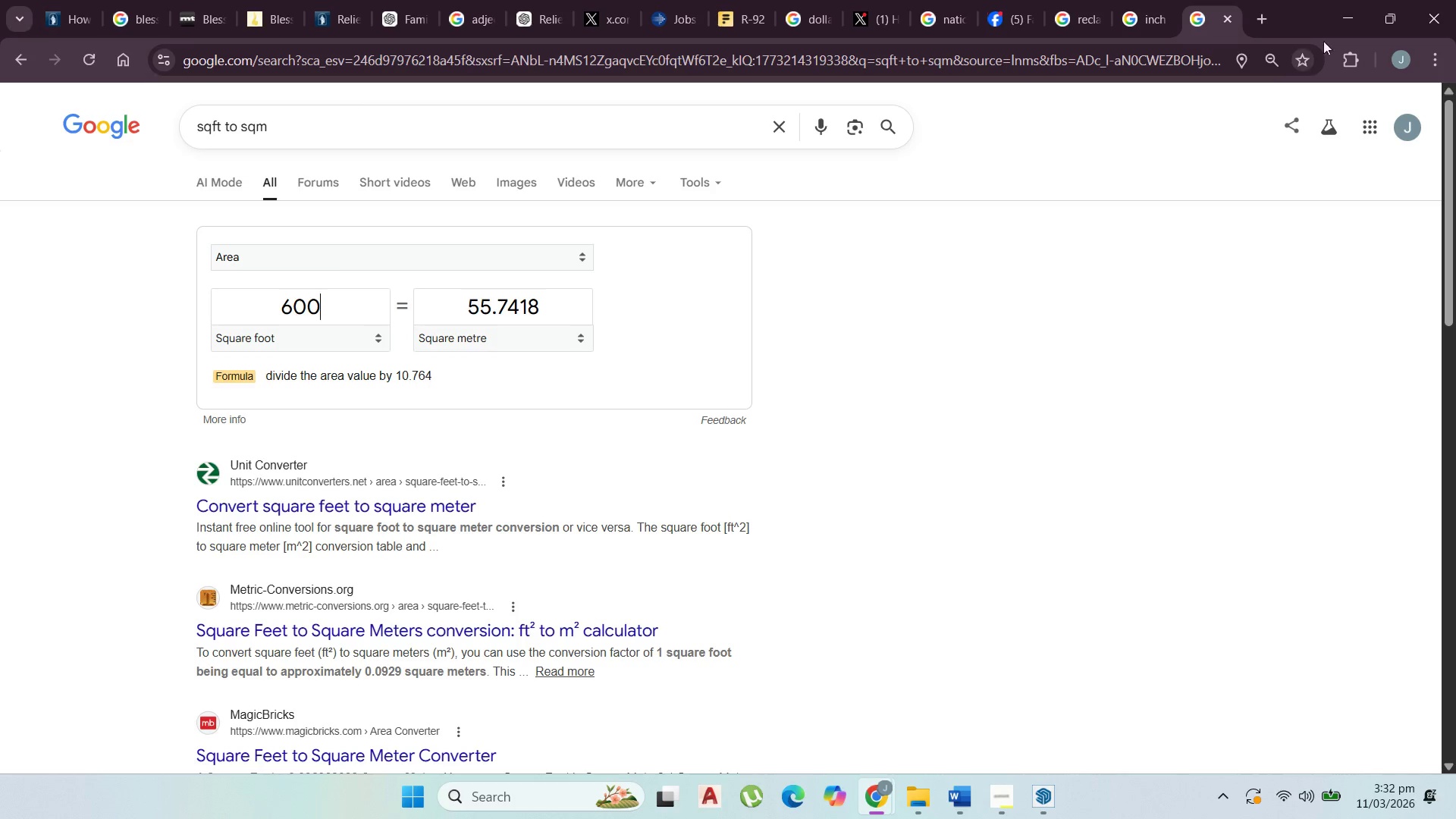 
left_click([1347, 18])
 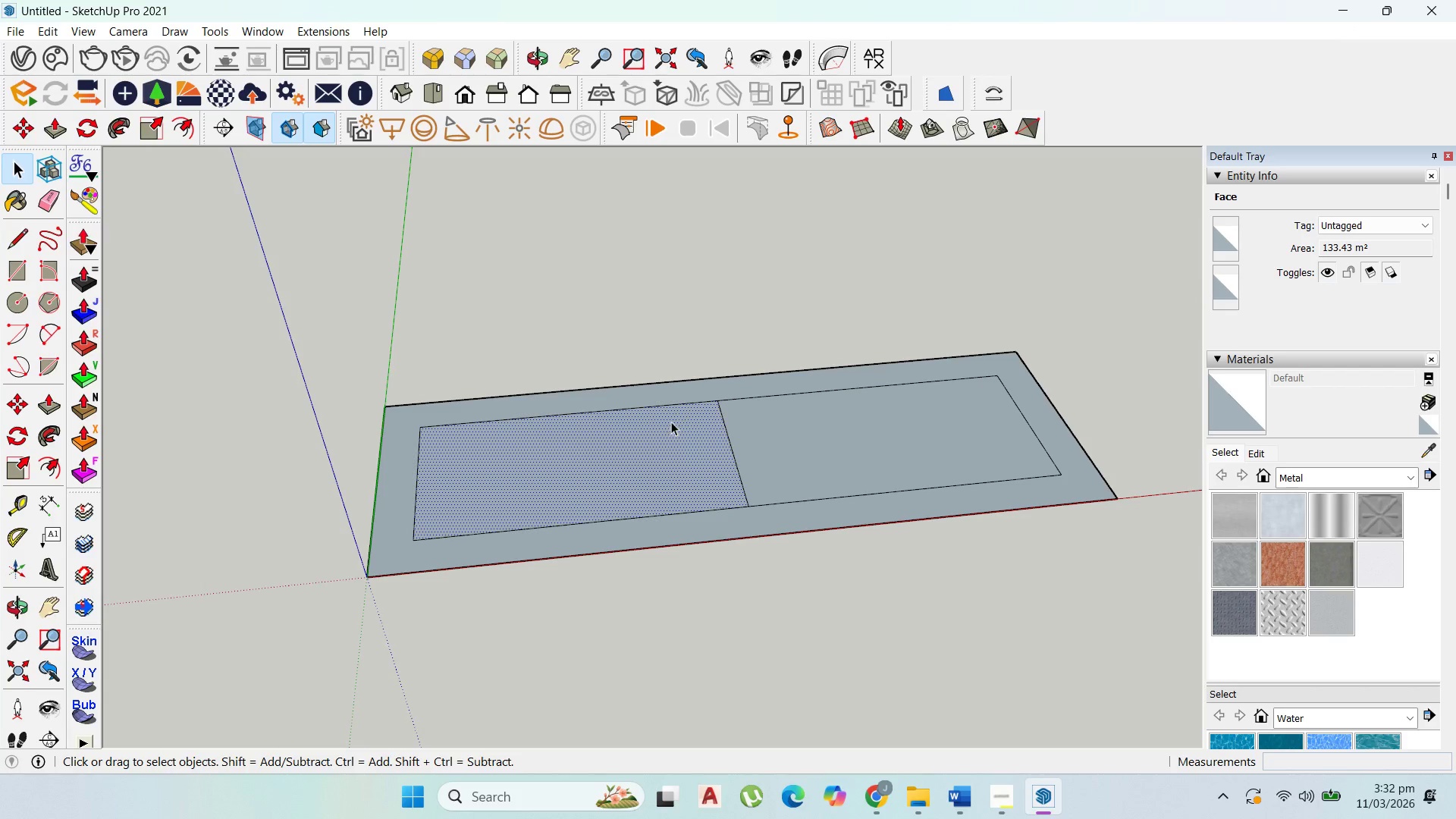 
right_click([655, 446])
 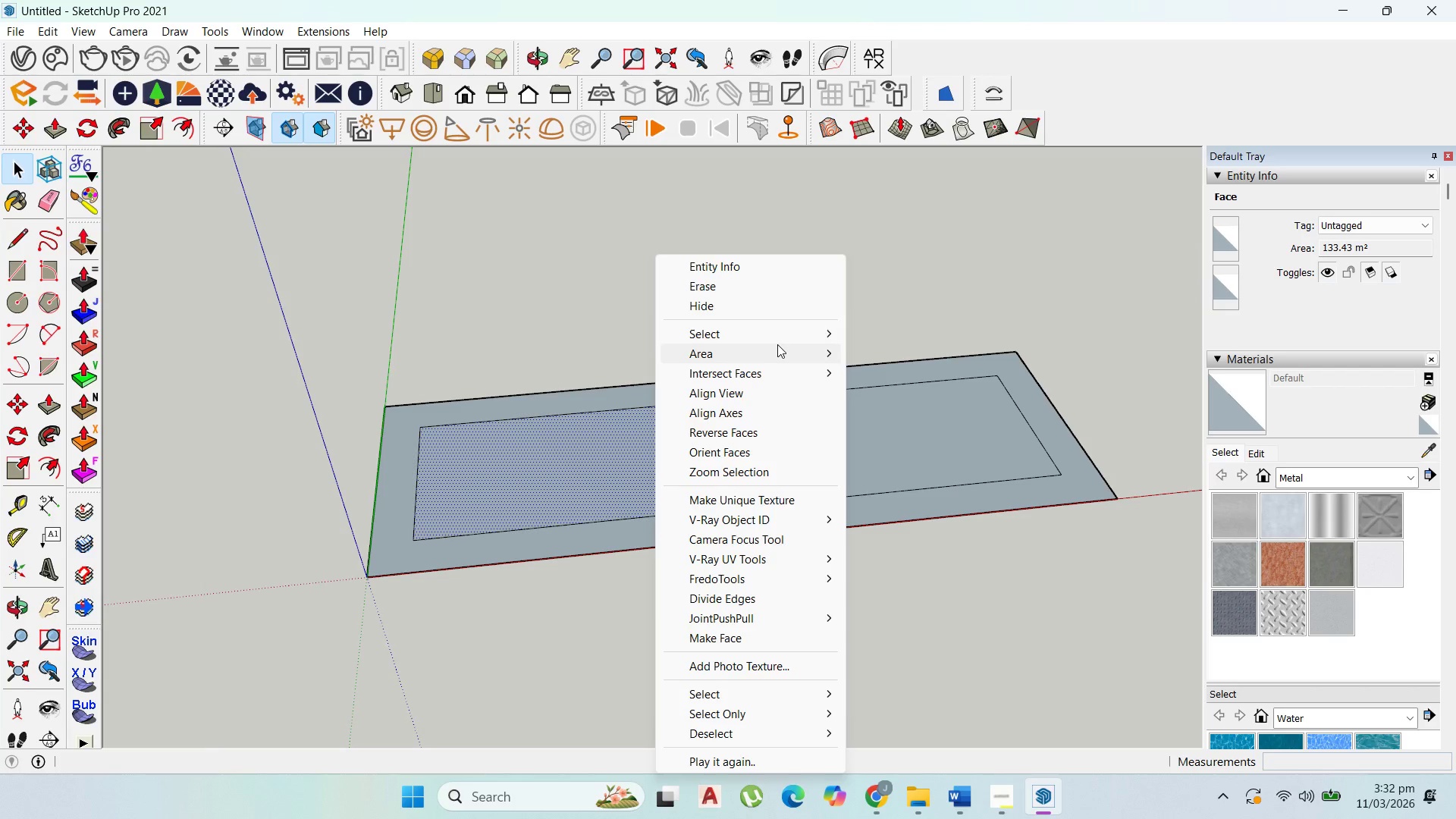 
left_click([877, 347])
 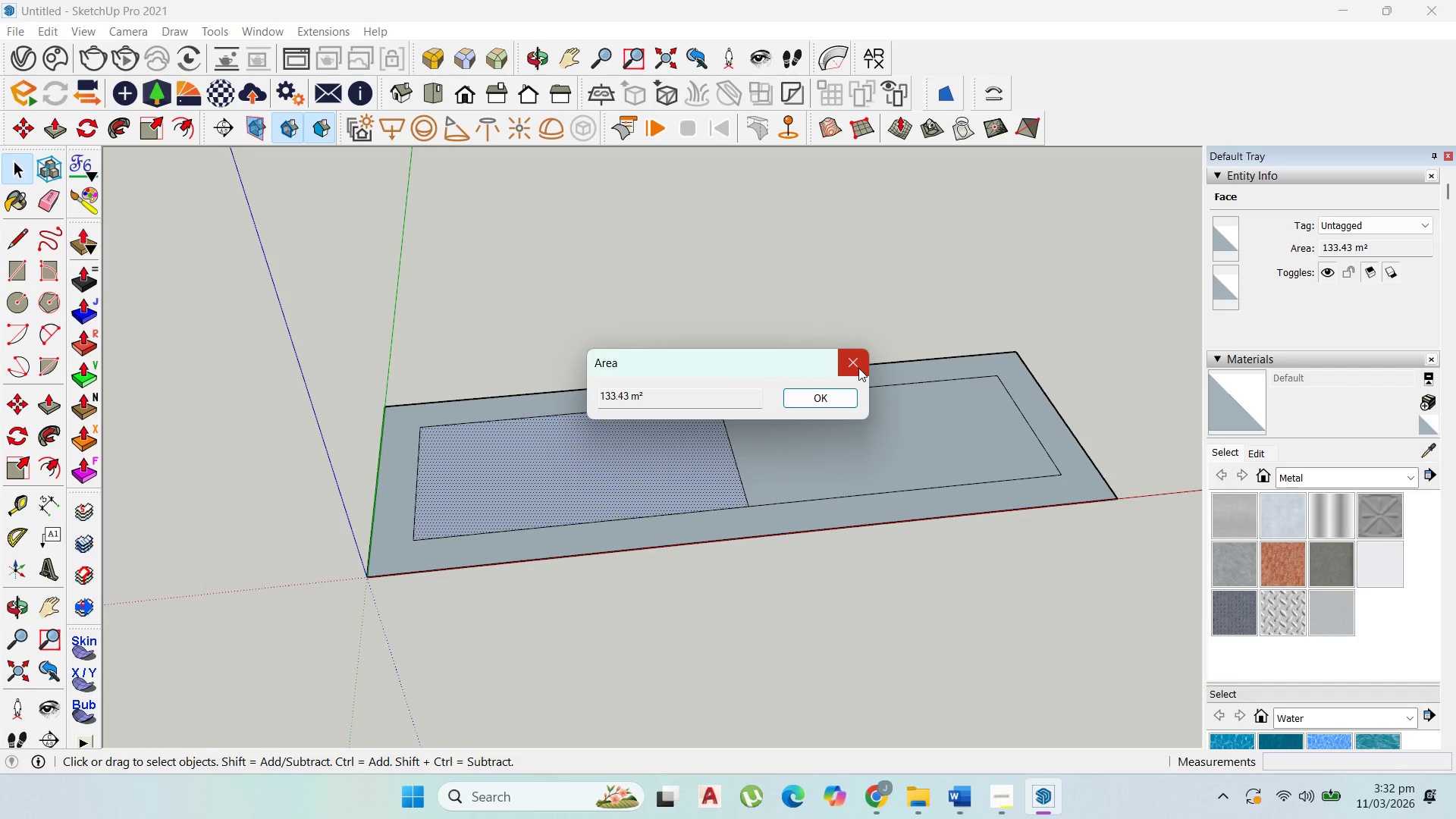 
left_click([858, 368])
 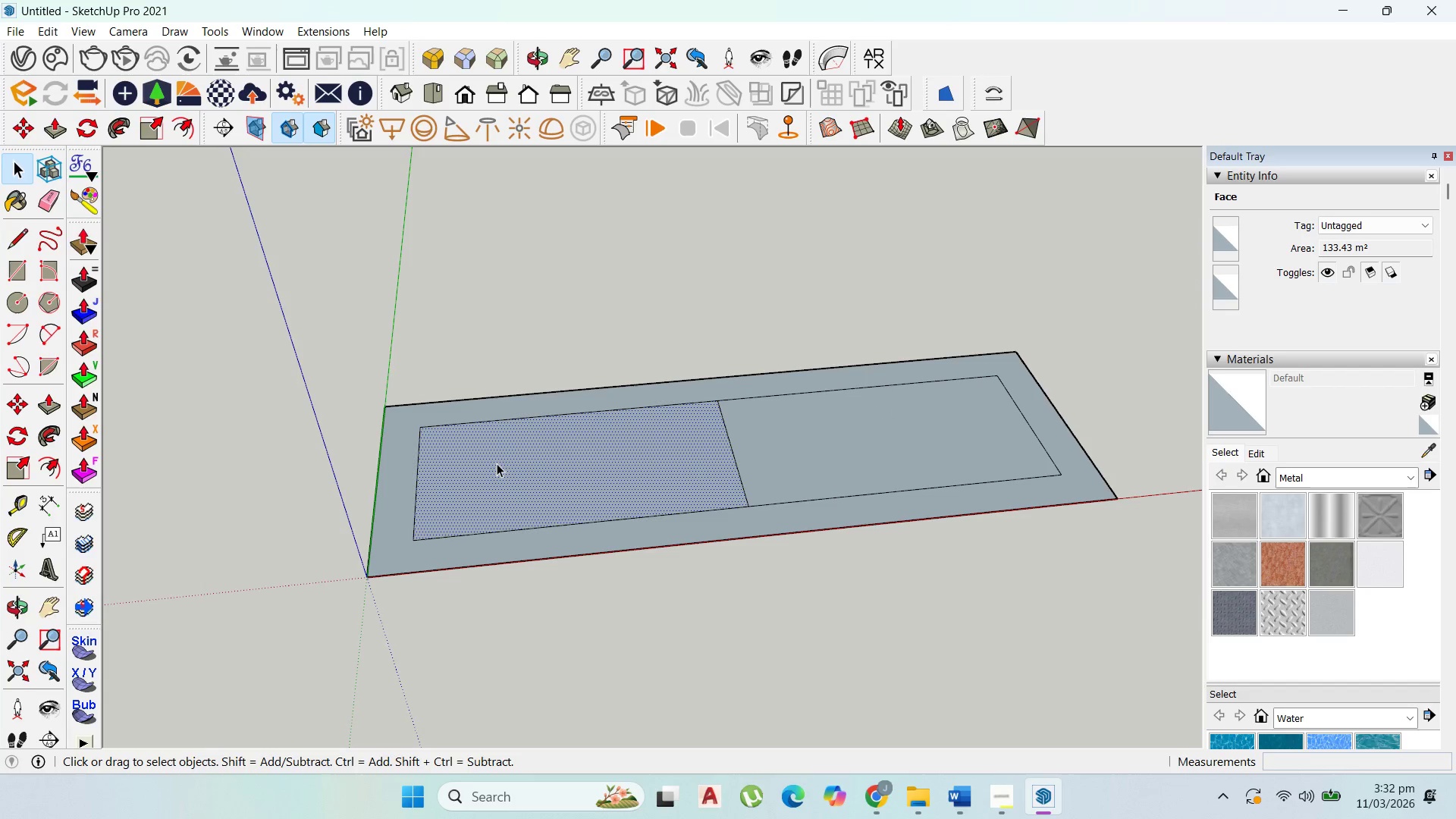 
scroll: coordinate [502, 470], scroll_direction: up, amount: 3.0
 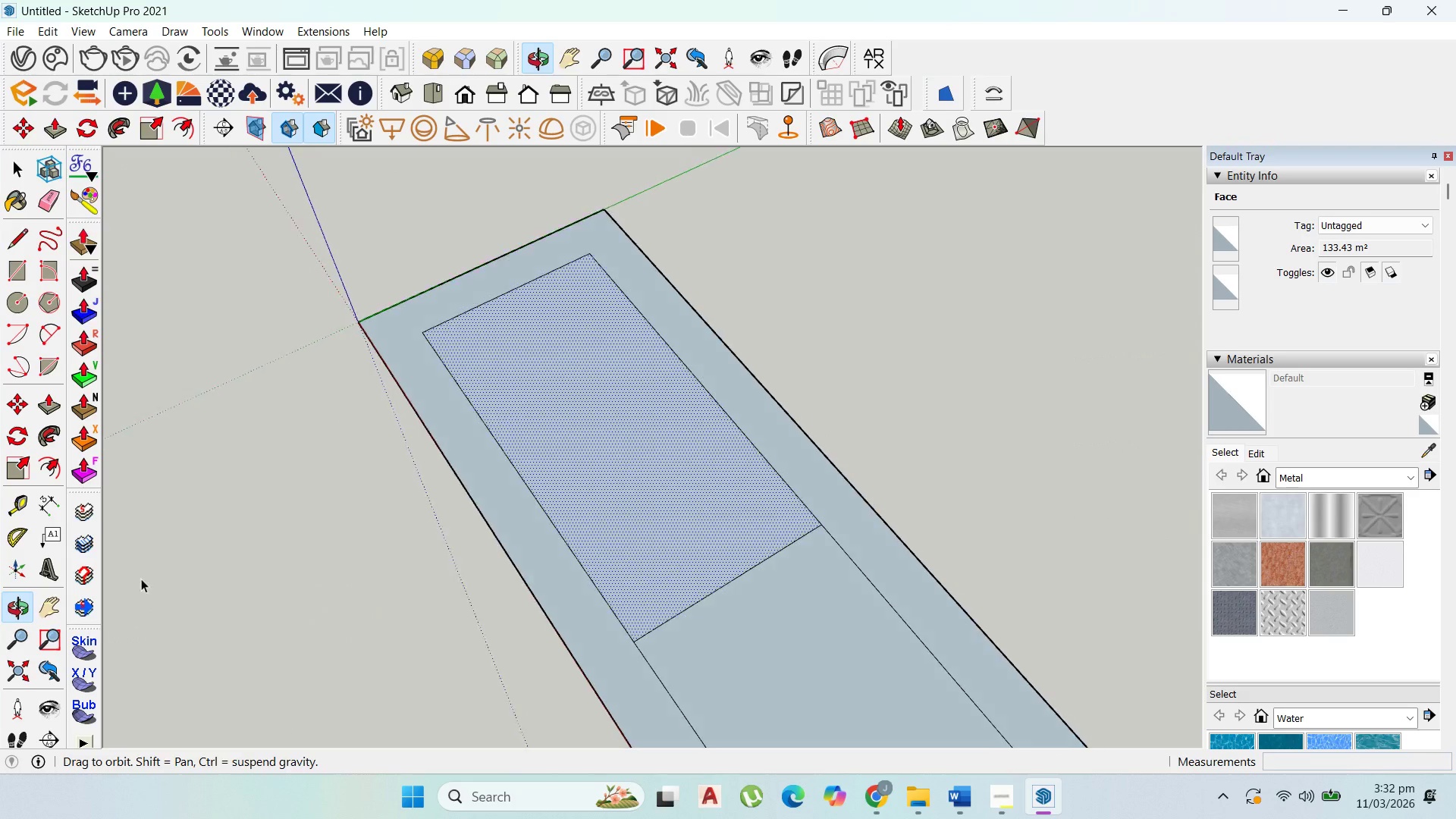 
scroll: coordinate [430, 439], scroll_direction: down, amount: 3.0
 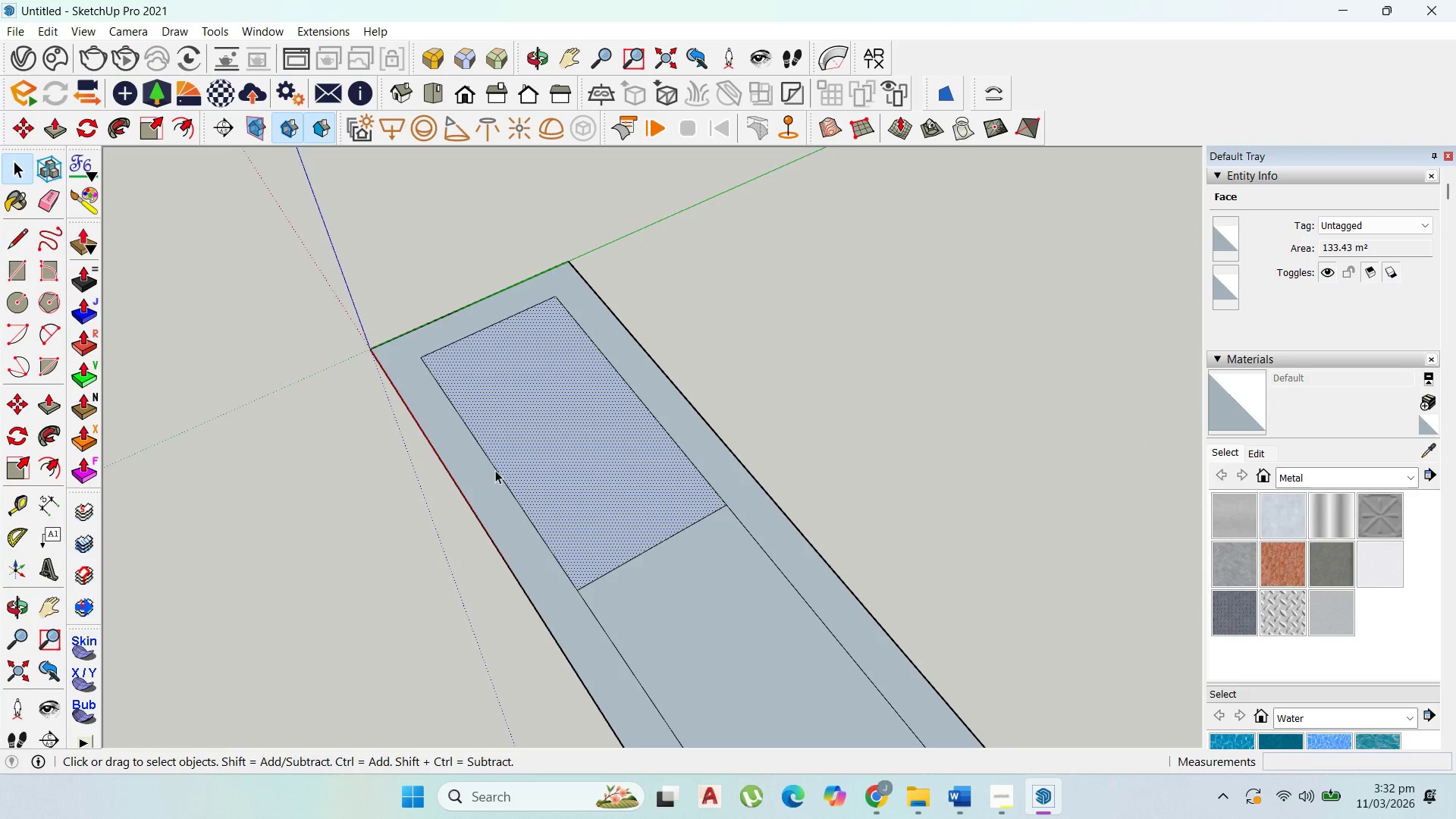 
left_click([491, 472])
 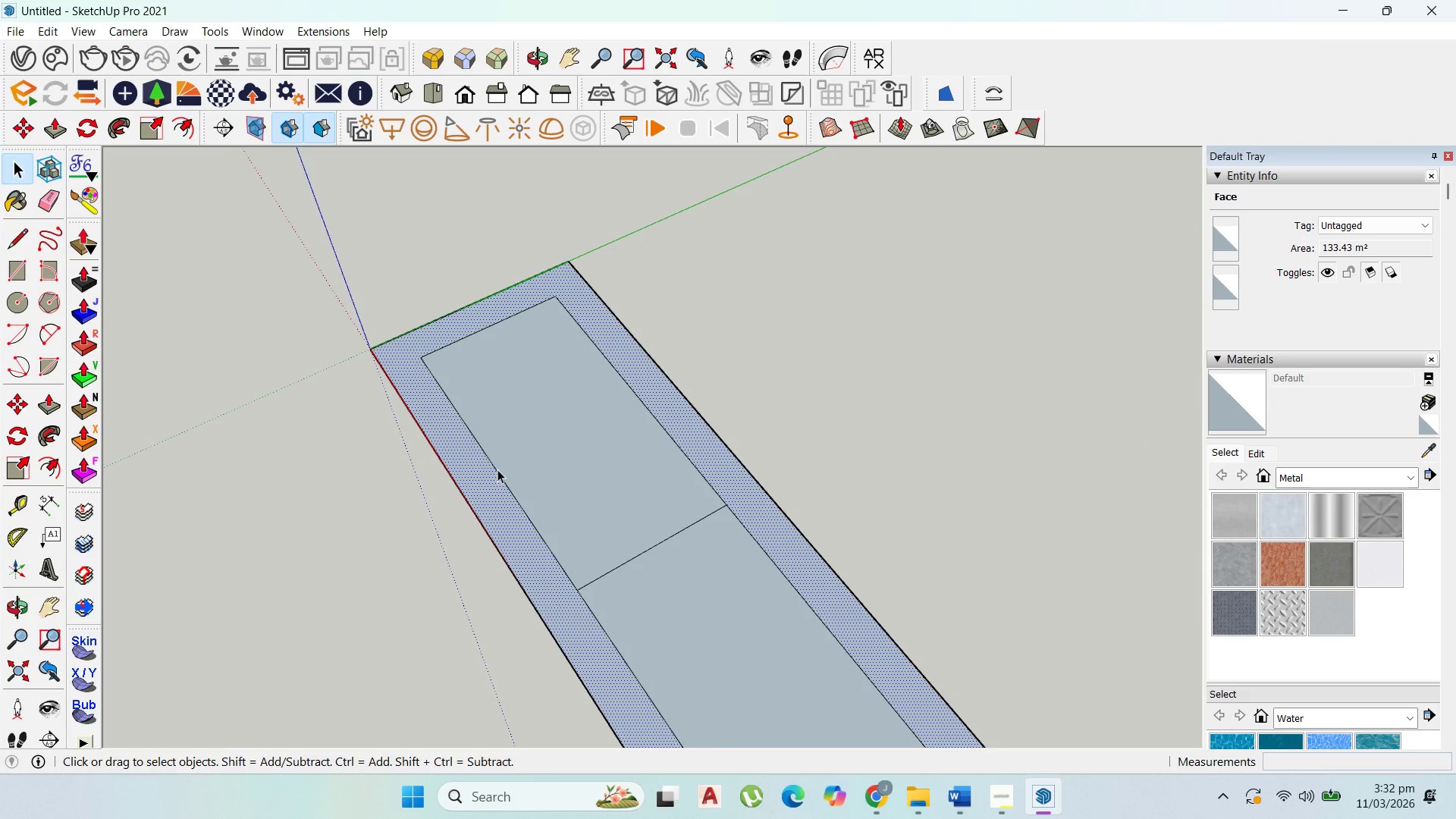 
left_click([498, 469])
 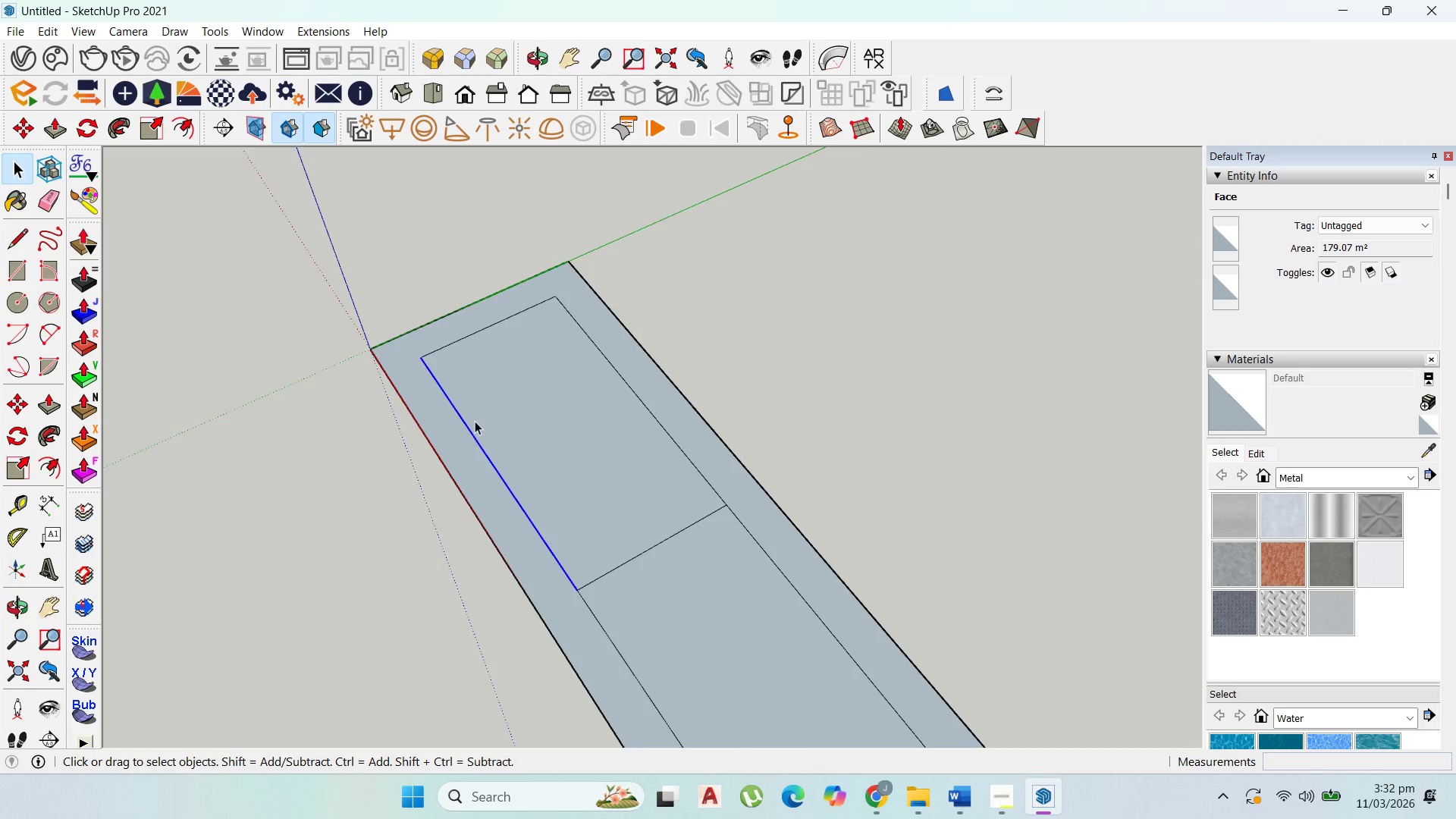 
hold_key(key=ShiftLeft, duration=1.06)
 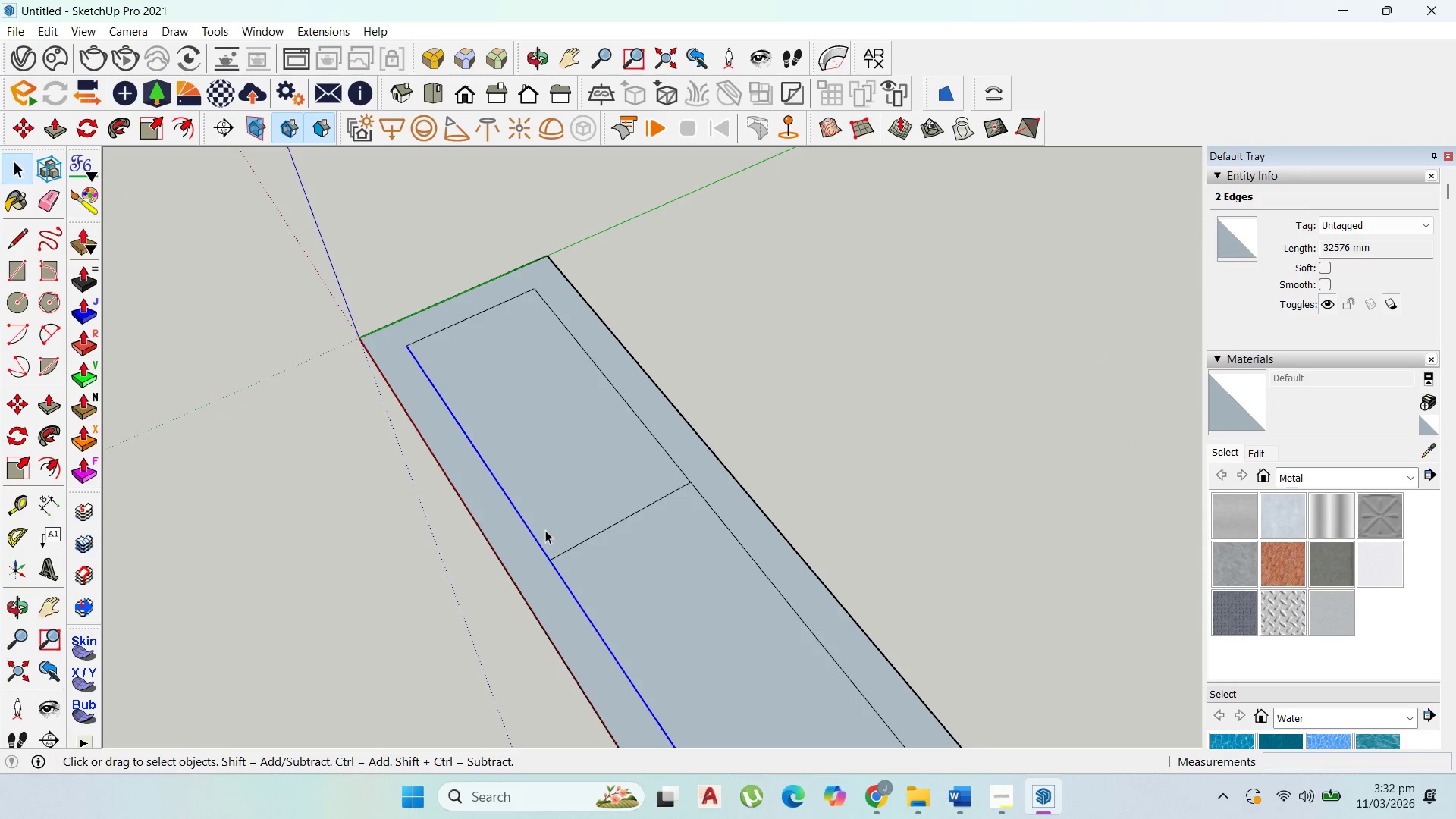 
scroll: coordinate [475, 421], scroll_direction: down, amount: 5.0
 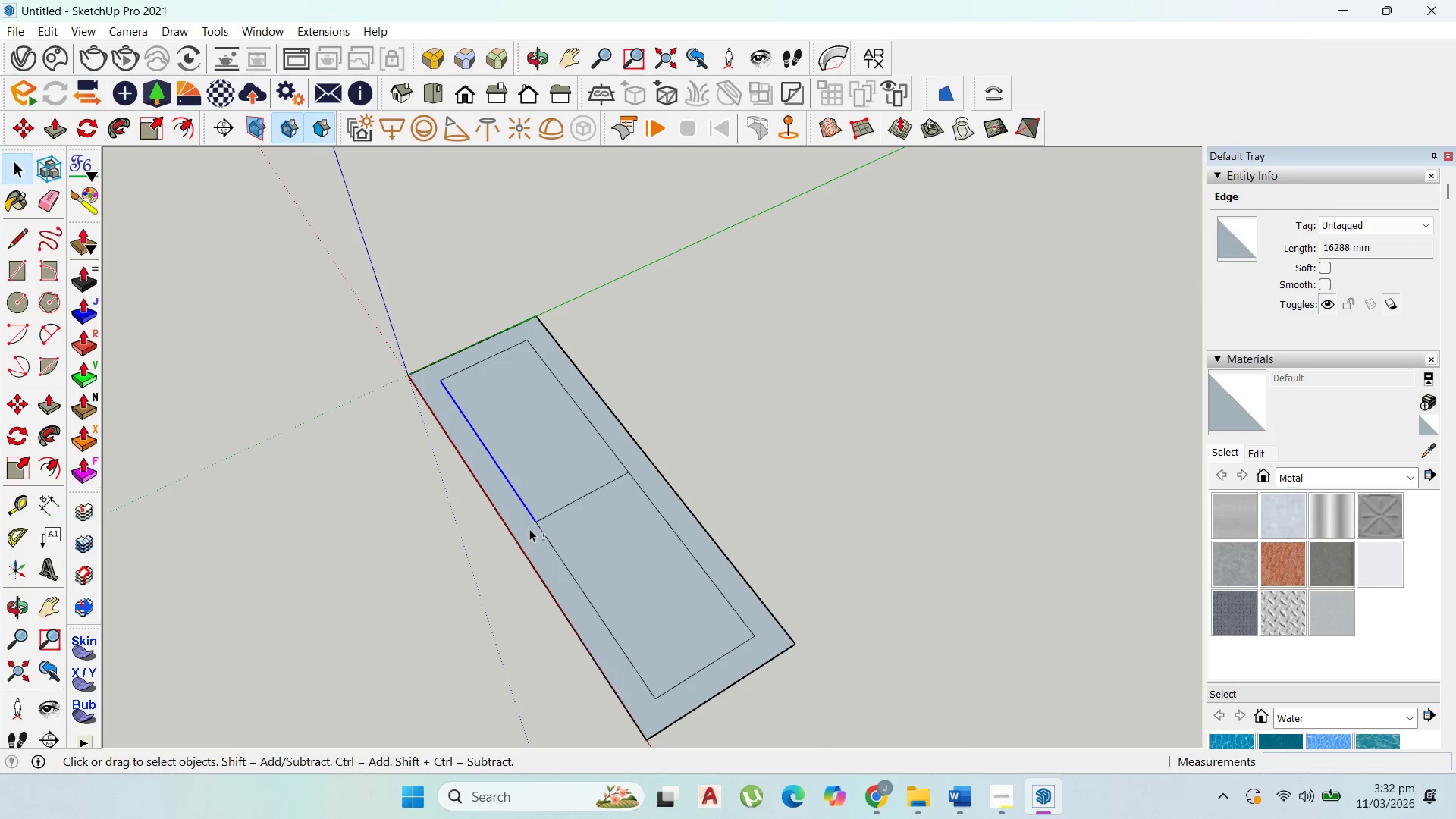 
left_click([551, 543])
 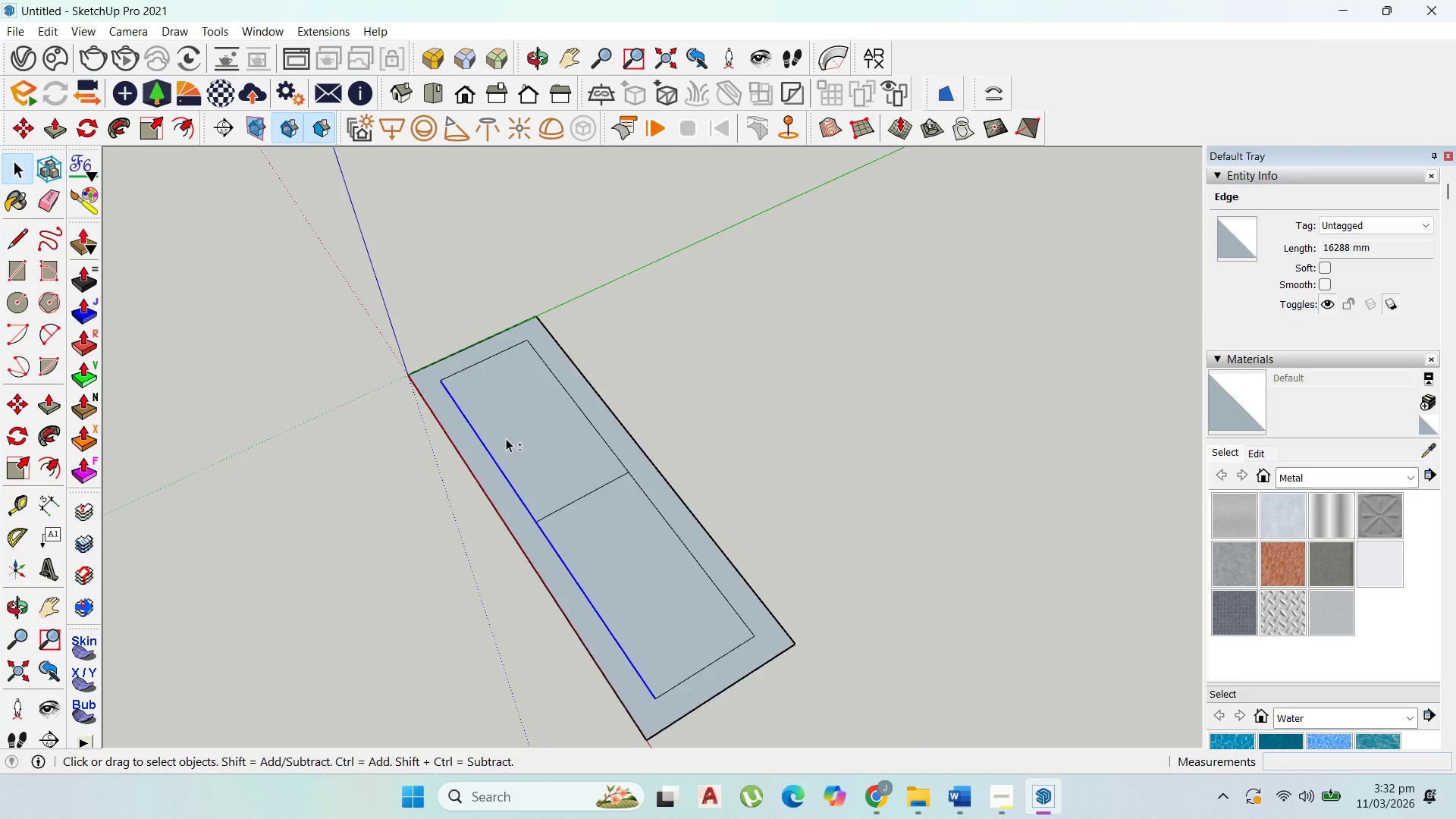 
scroll: coordinate [526, 488], scroll_direction: up, amount: 4.0
 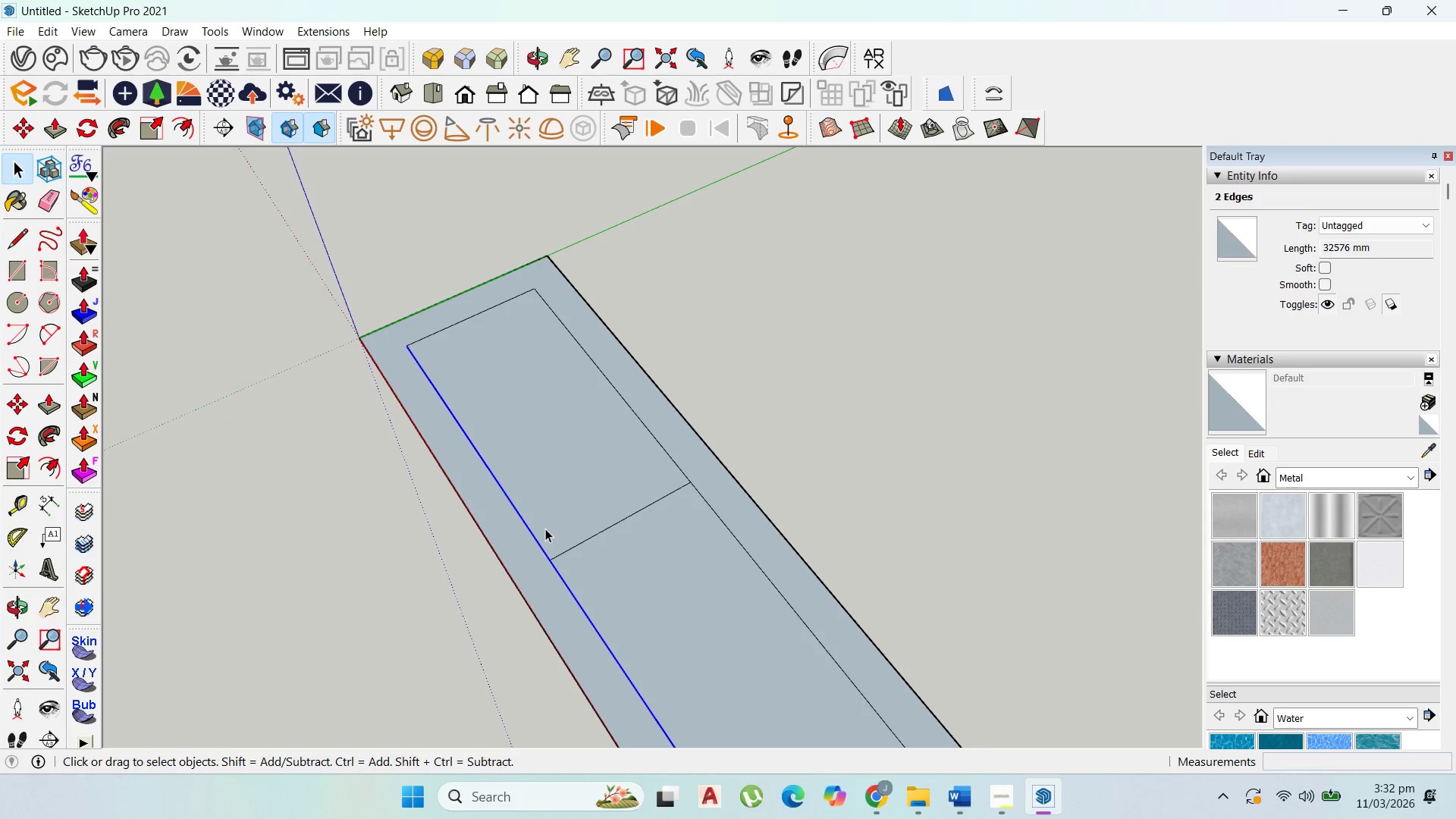 
key(M)
 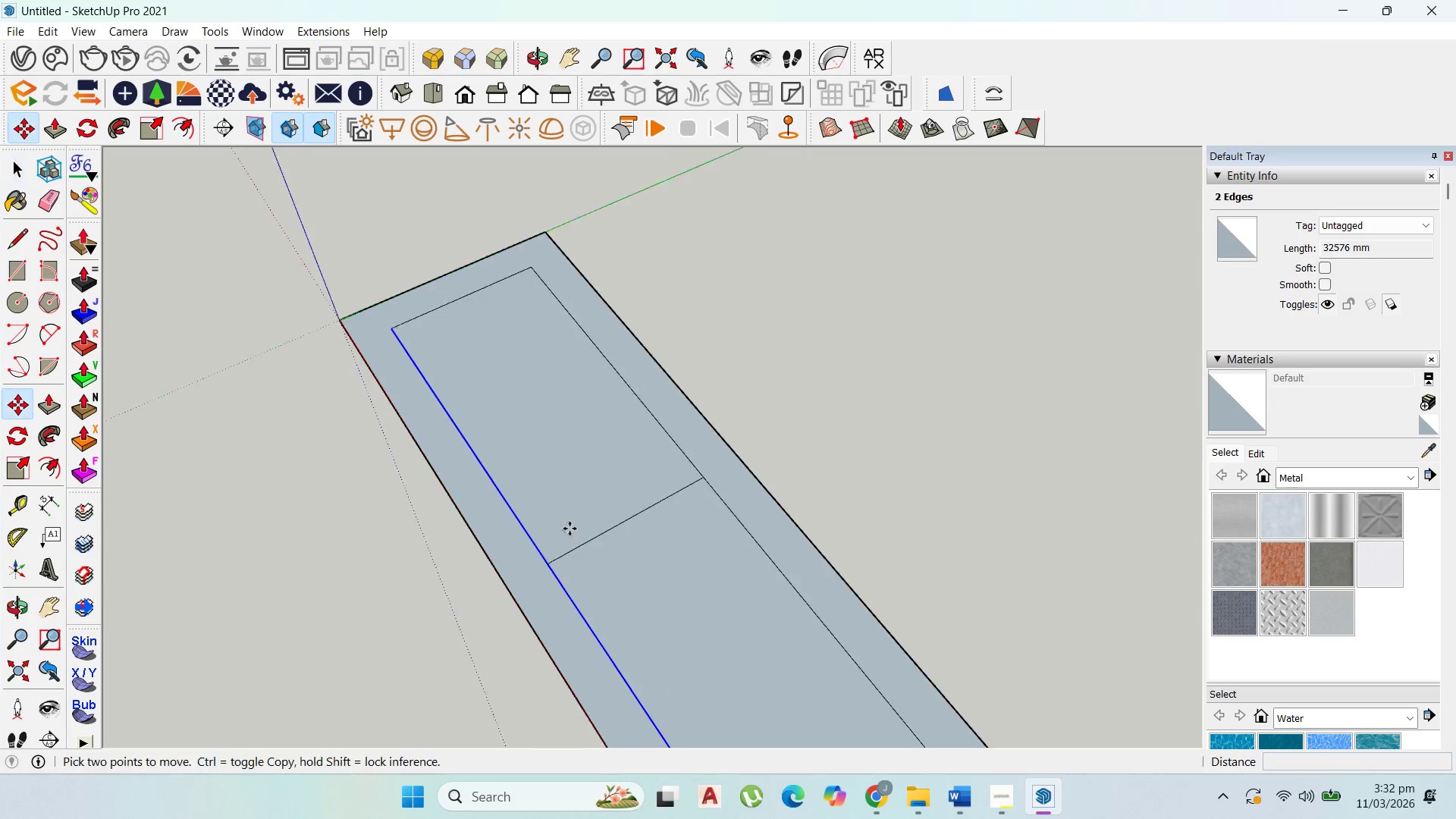 
scroll: coordinate [570, 529], scroll_direction: up, amount: 2.0
 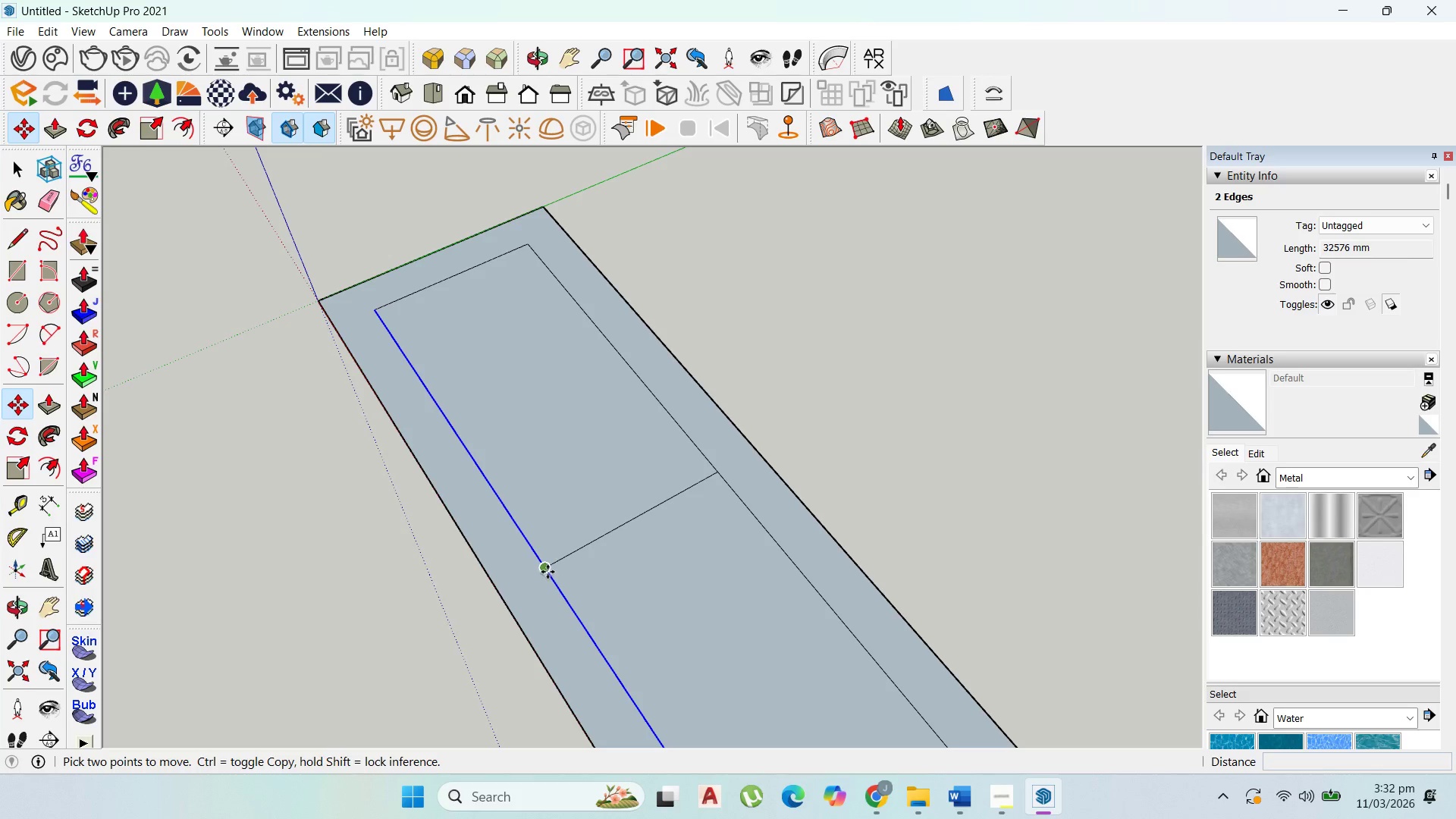 
left_click_drag(start_coordinate=[548, 572], to_coordinate=[549, 567])
 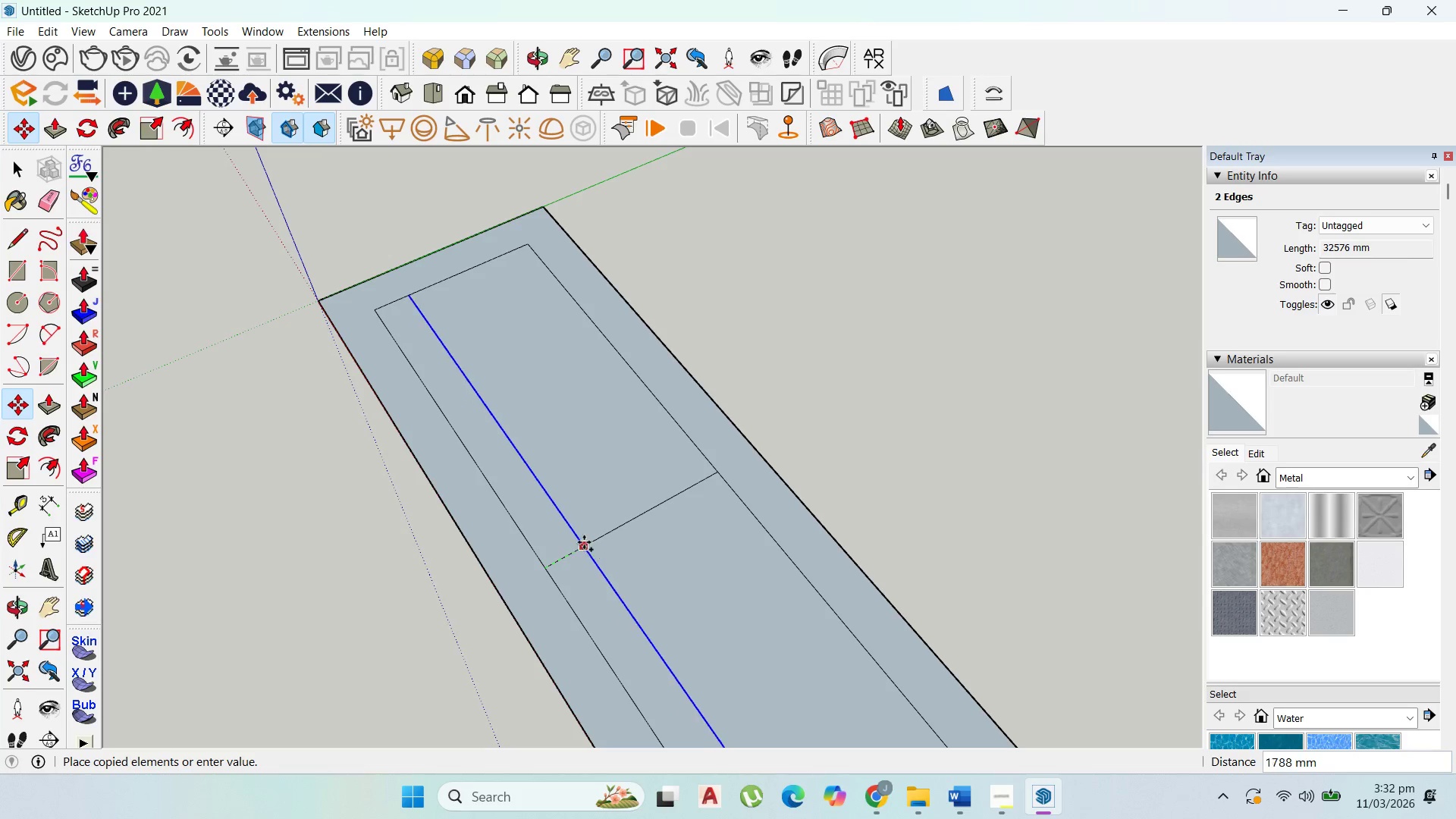 
key(Control+ControlLeft)
 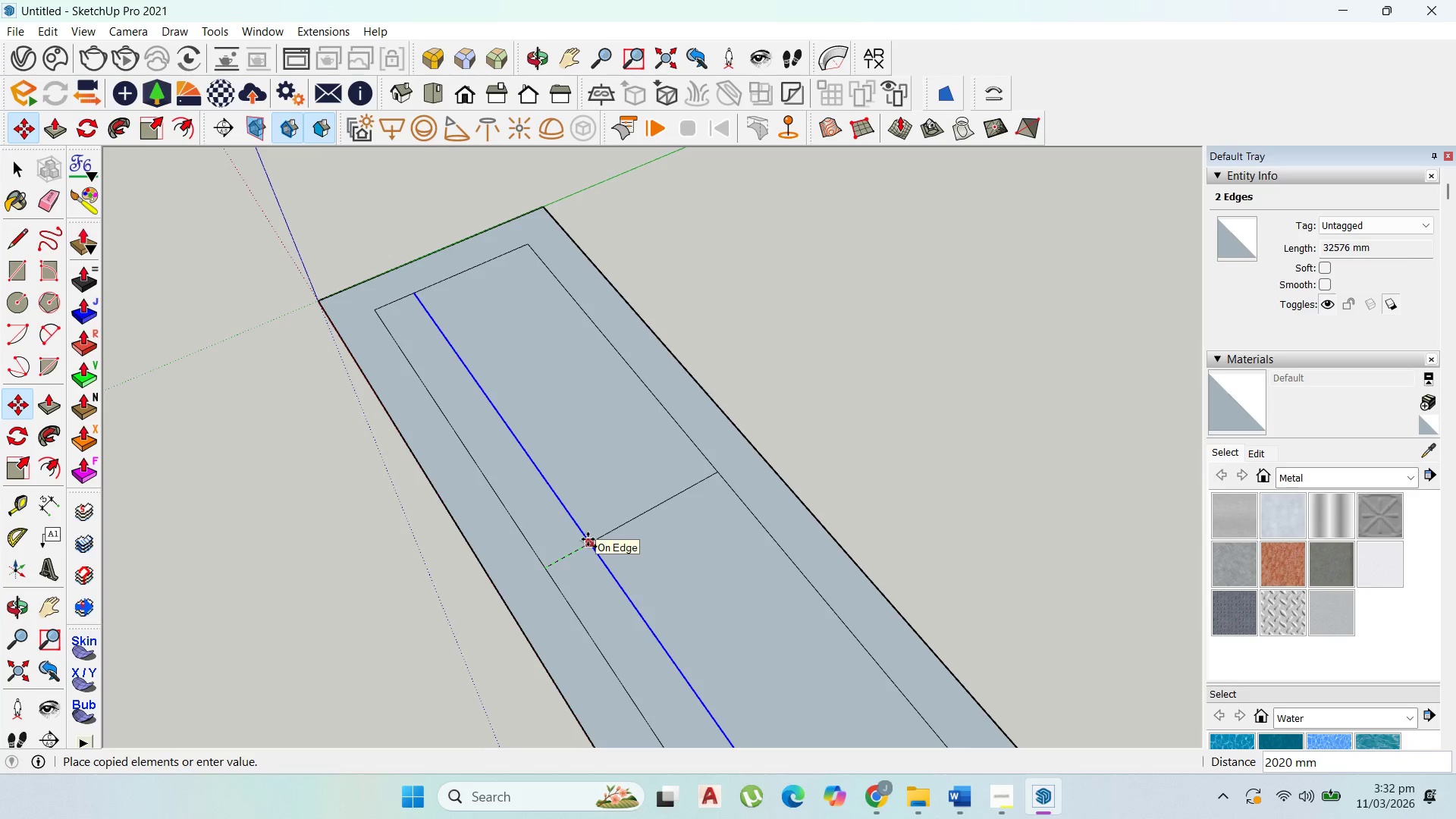 
type(1000)
 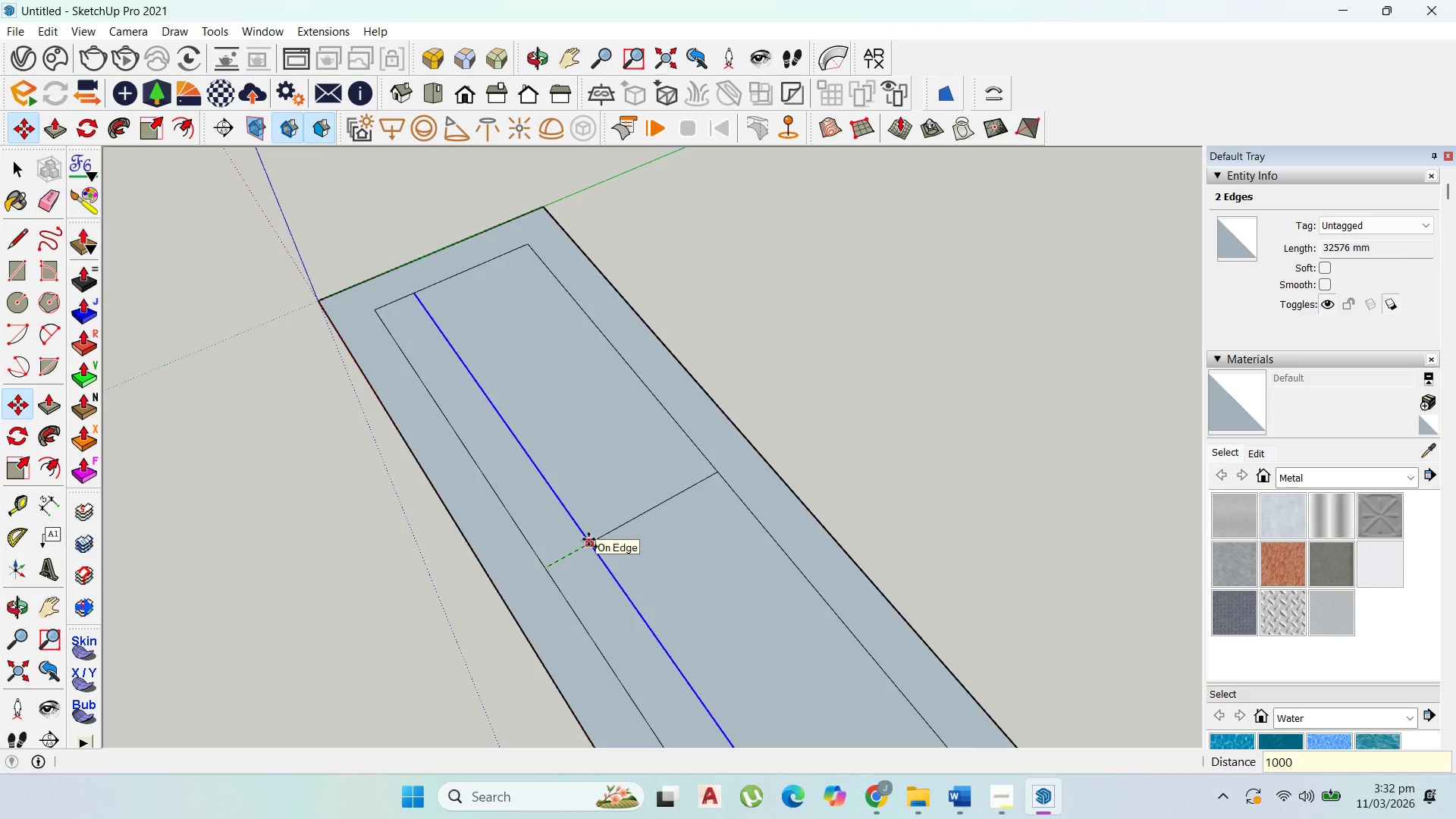 
key(Enter)
 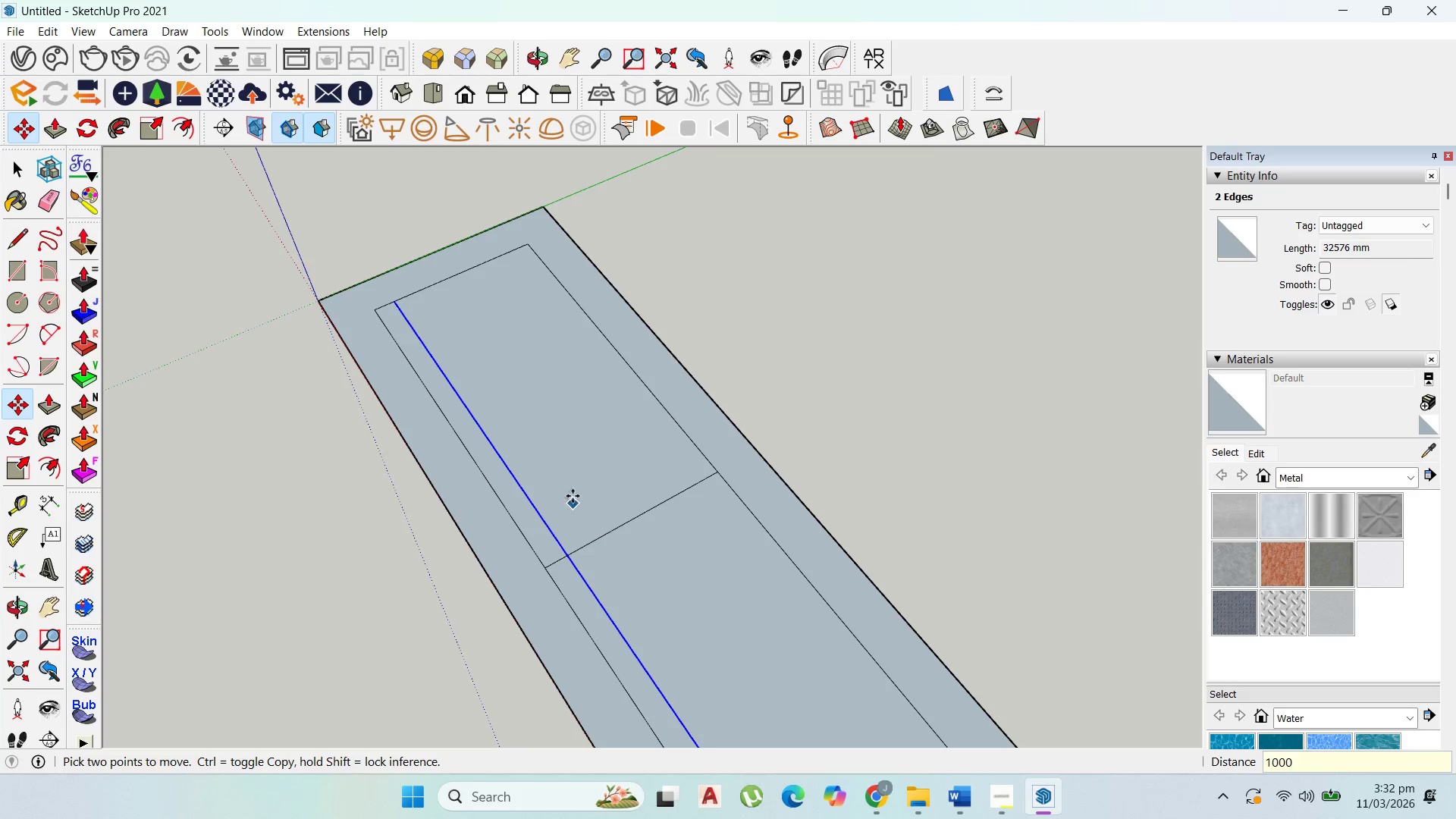 
scroll: coordinate [573, 494], scroll_direction: down, amount: 2.0
 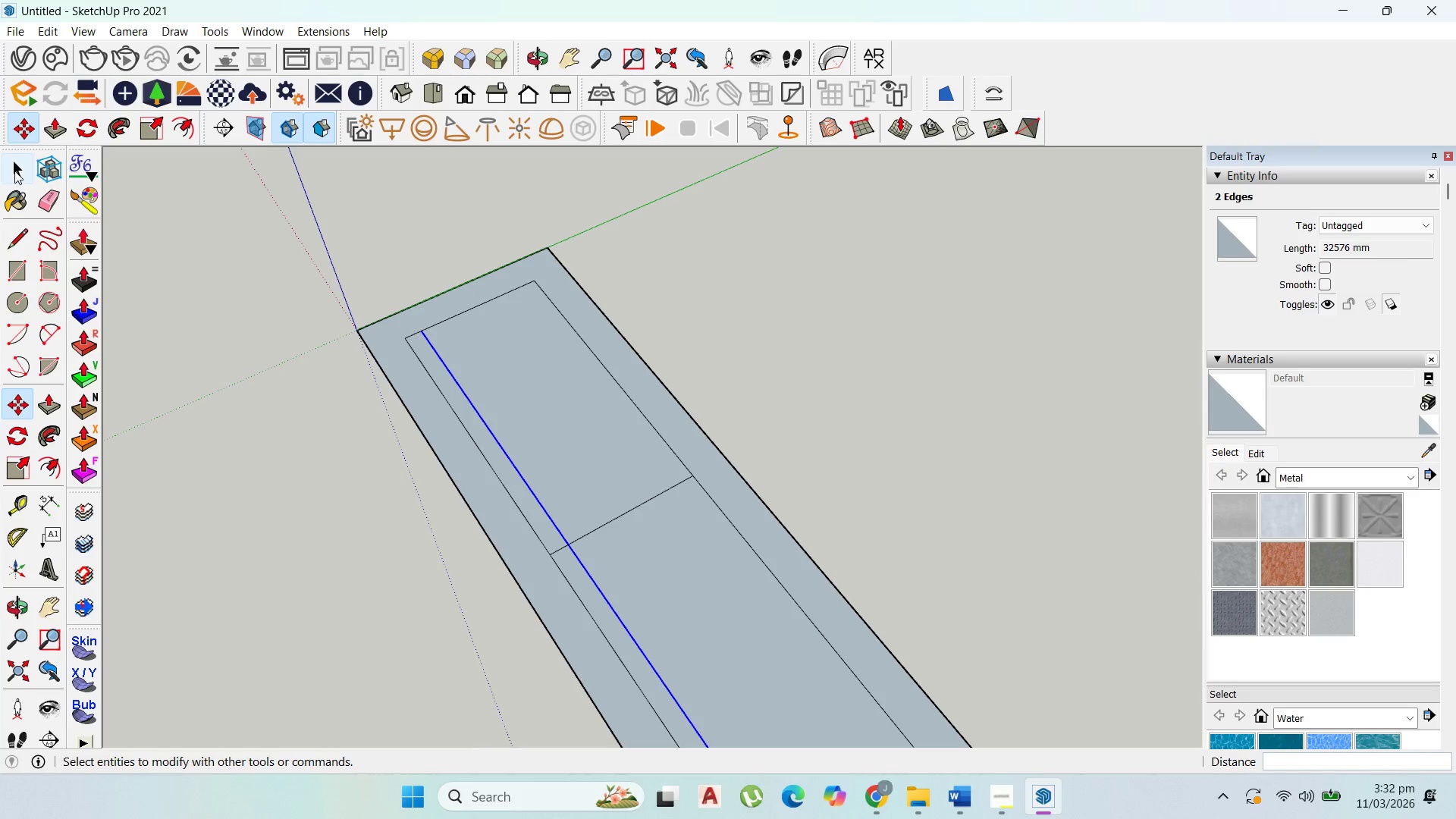 
left_click([14, 171])
 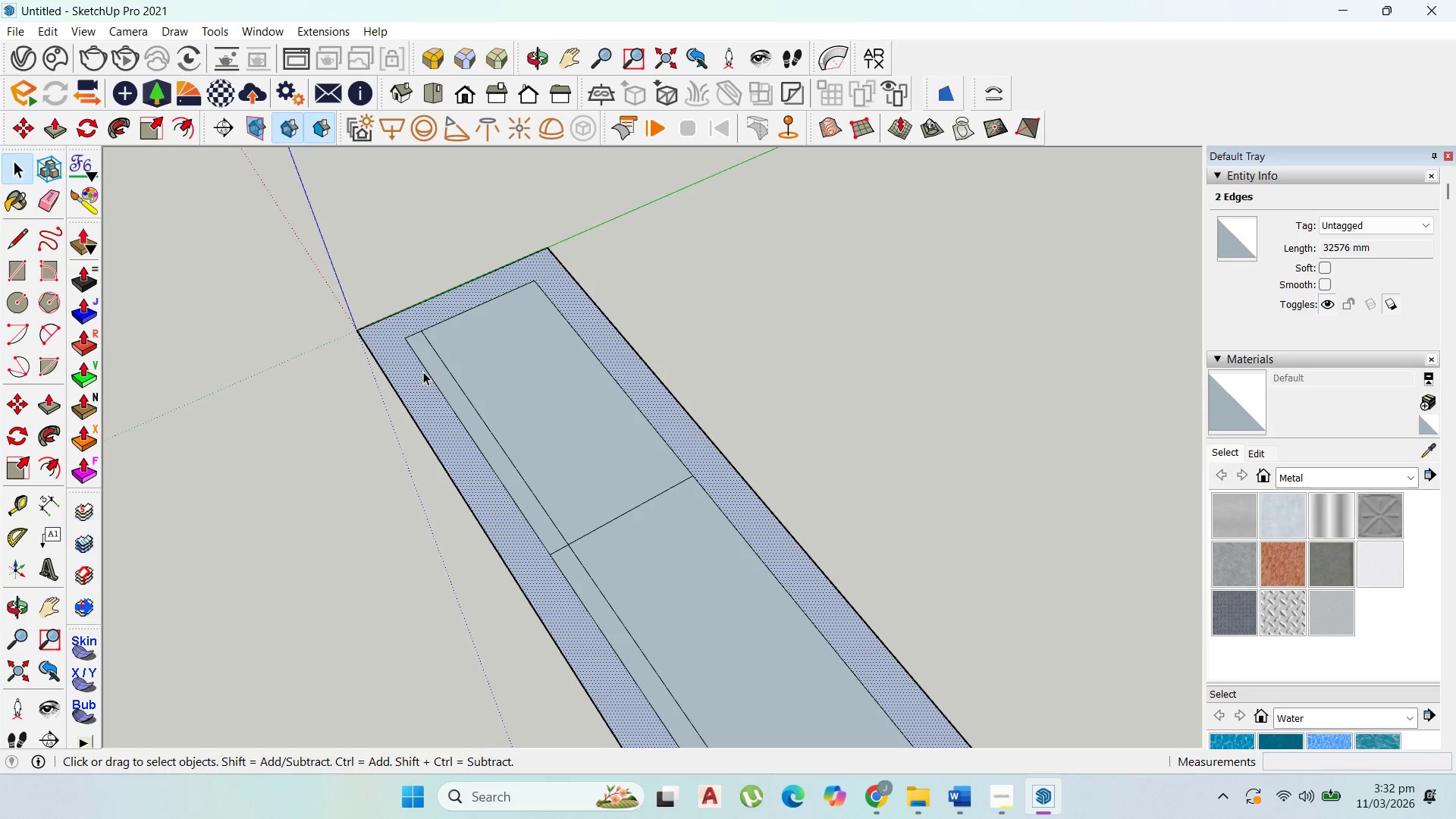 
left_click([427, 372])
 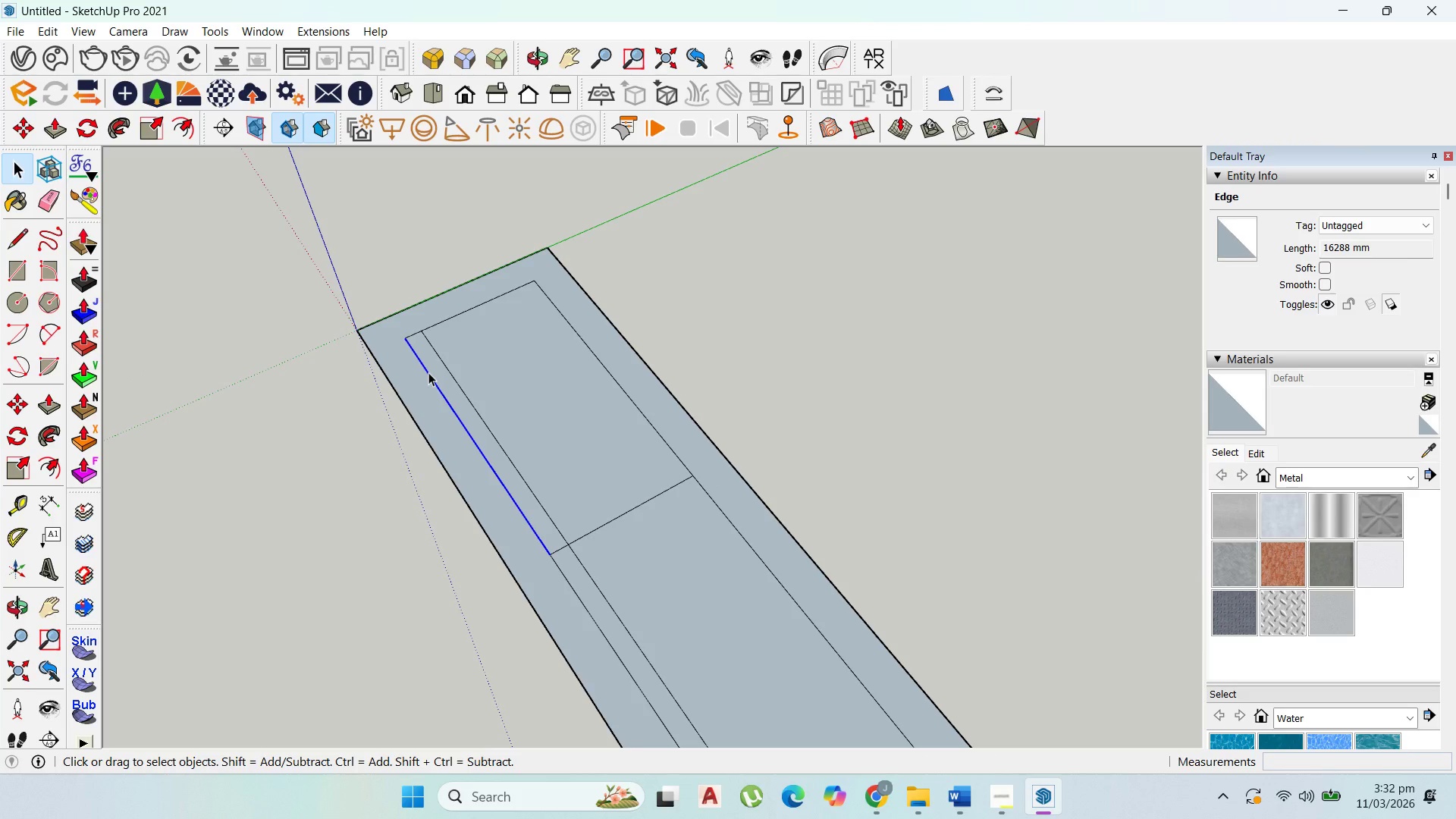 
key(Delete)
 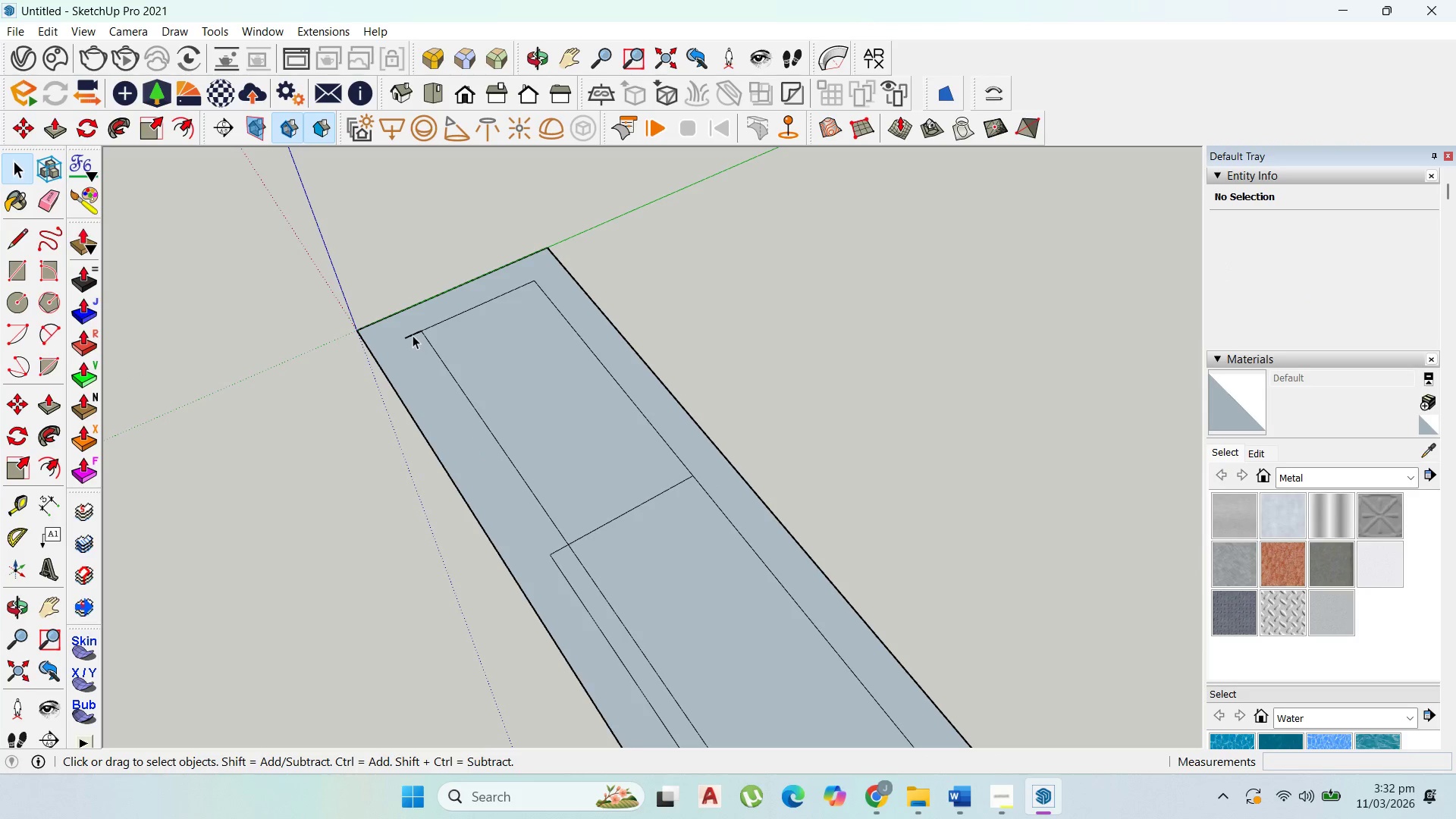 
left_click([413, 334])
 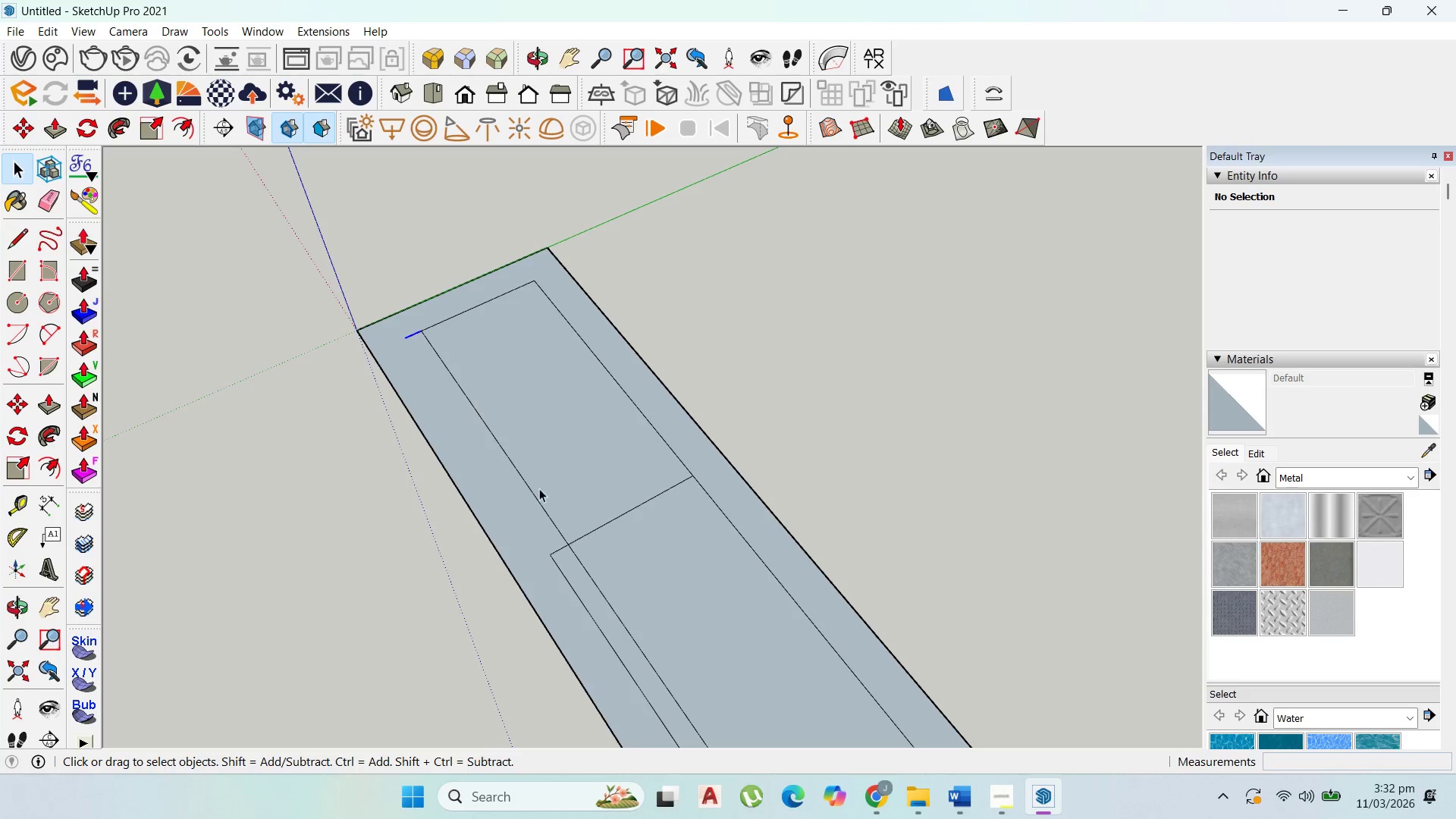 
key(Delete)
 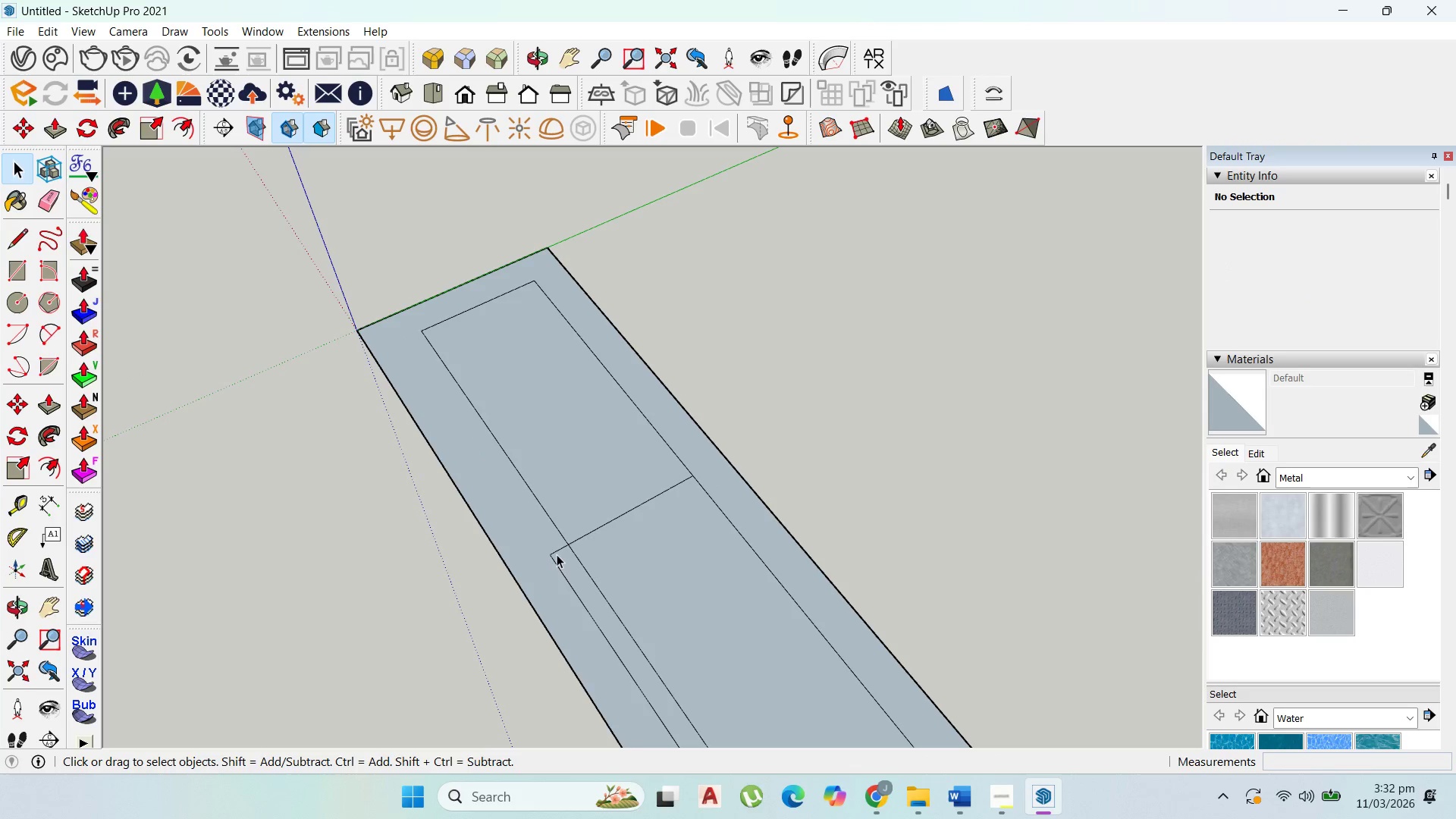 
left_click([557, 554])
 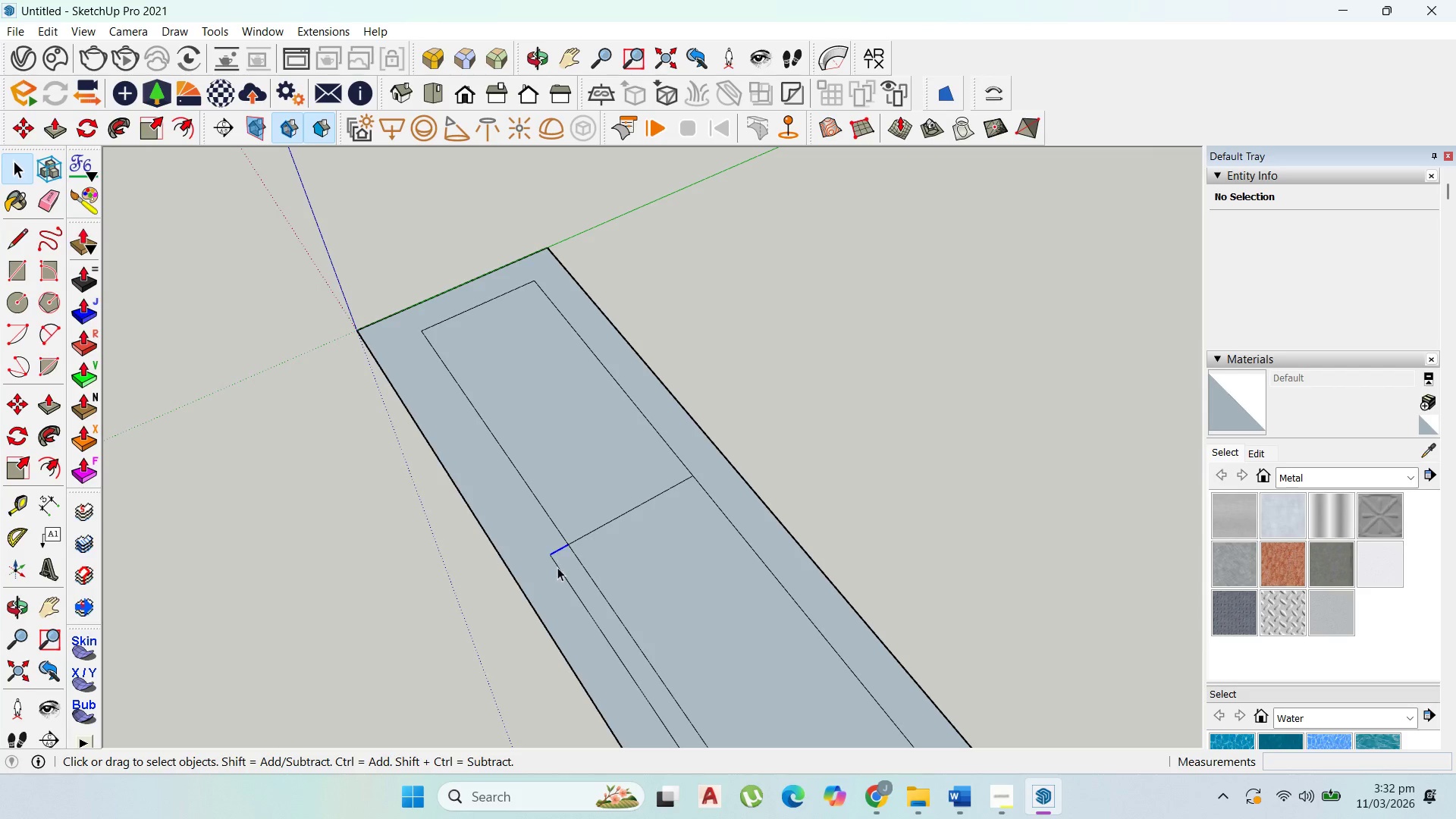 
key(Delete)
 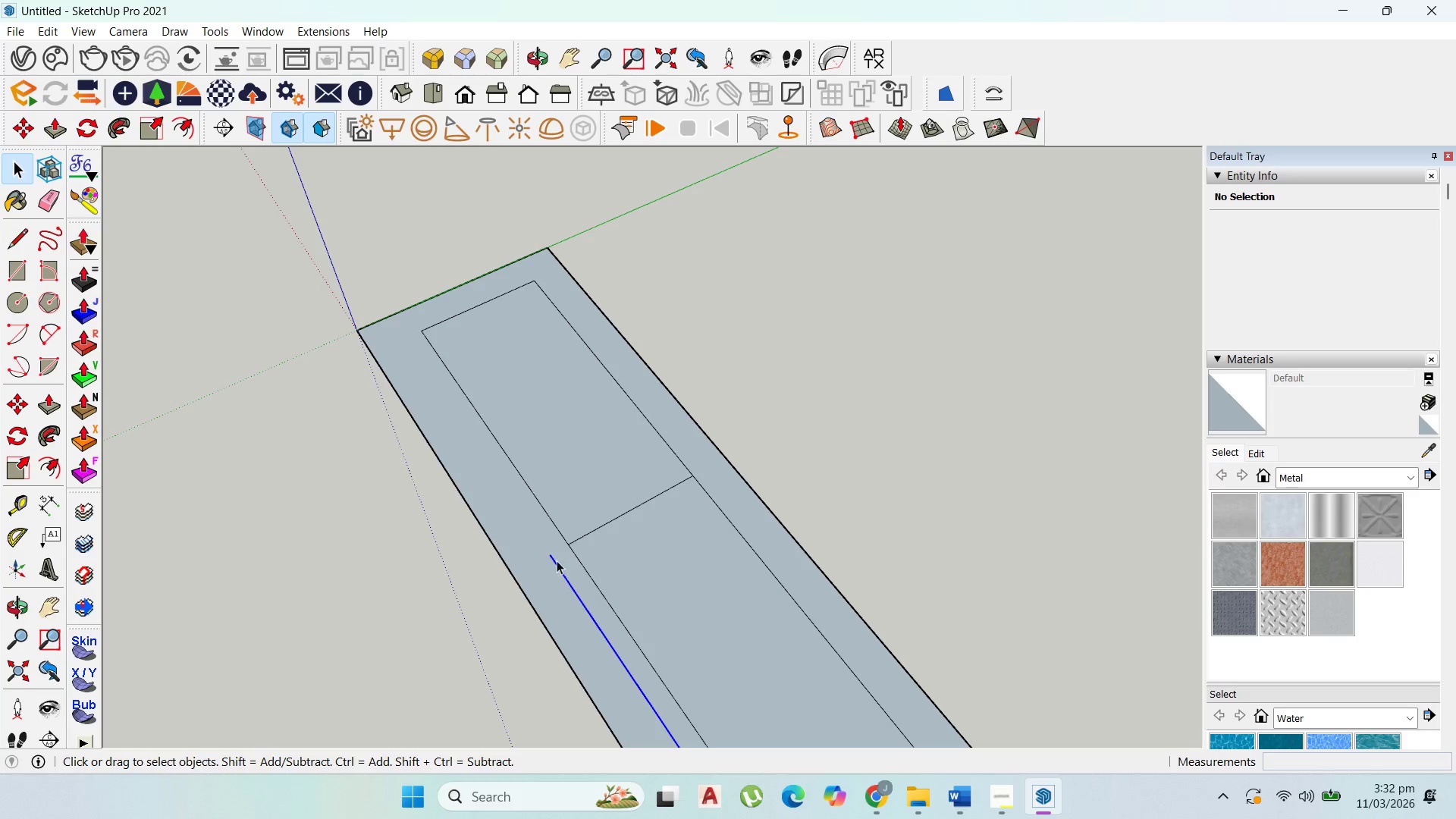 
key(Delete)
 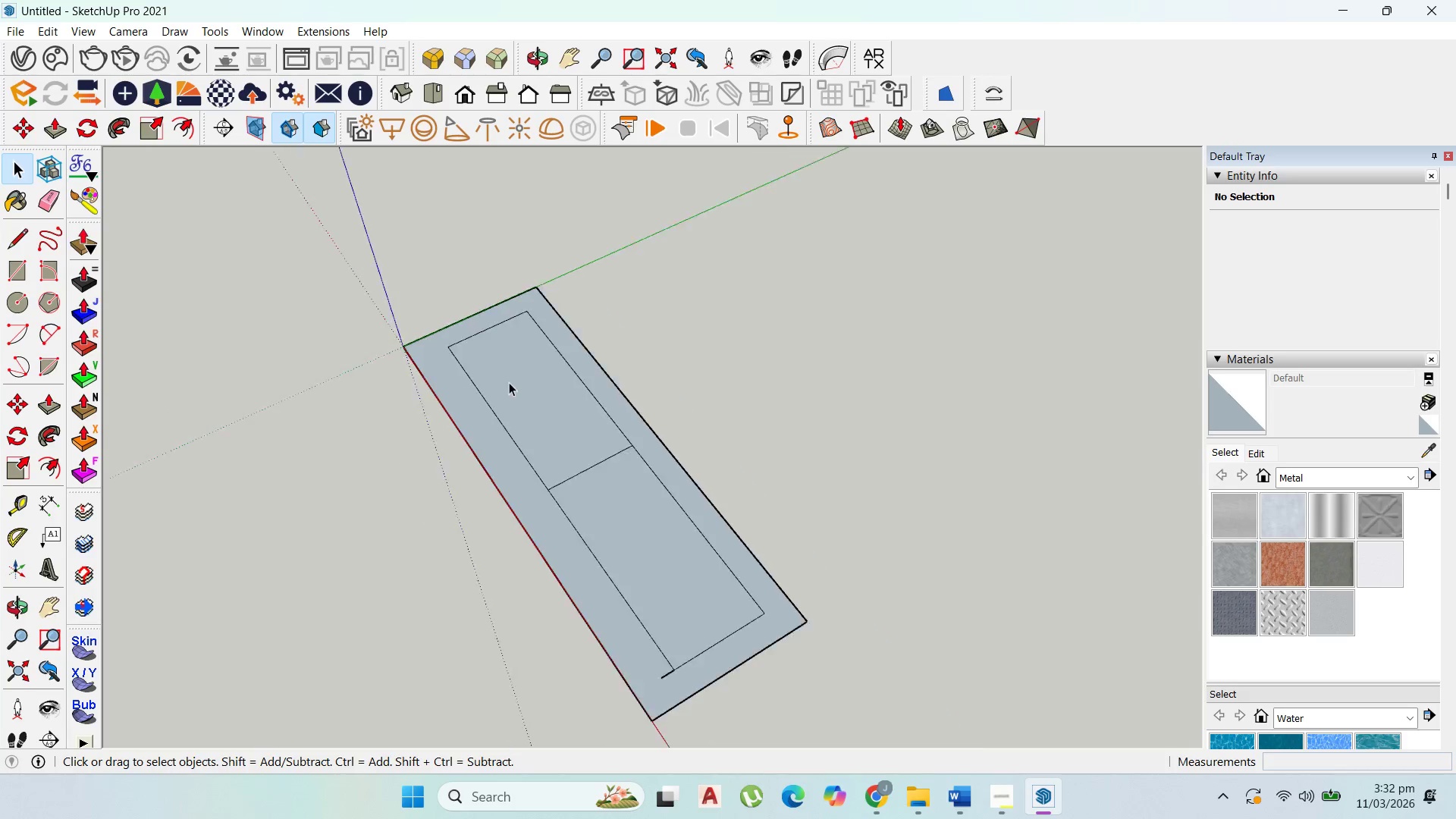 
scroll: coordinate [595, 530], scroll_direction: down, amount: 2.0
 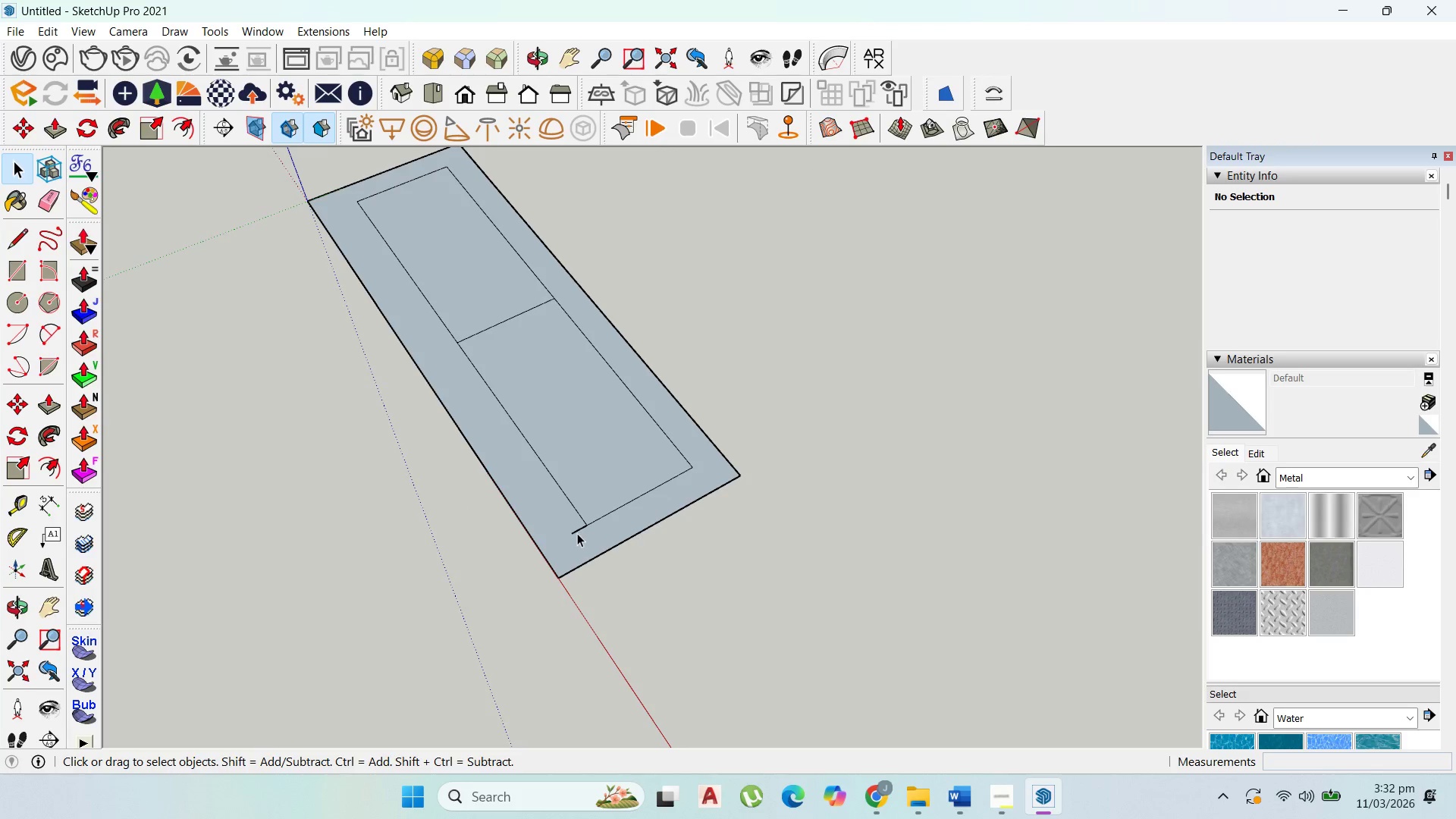 
left_click([577, 533])
 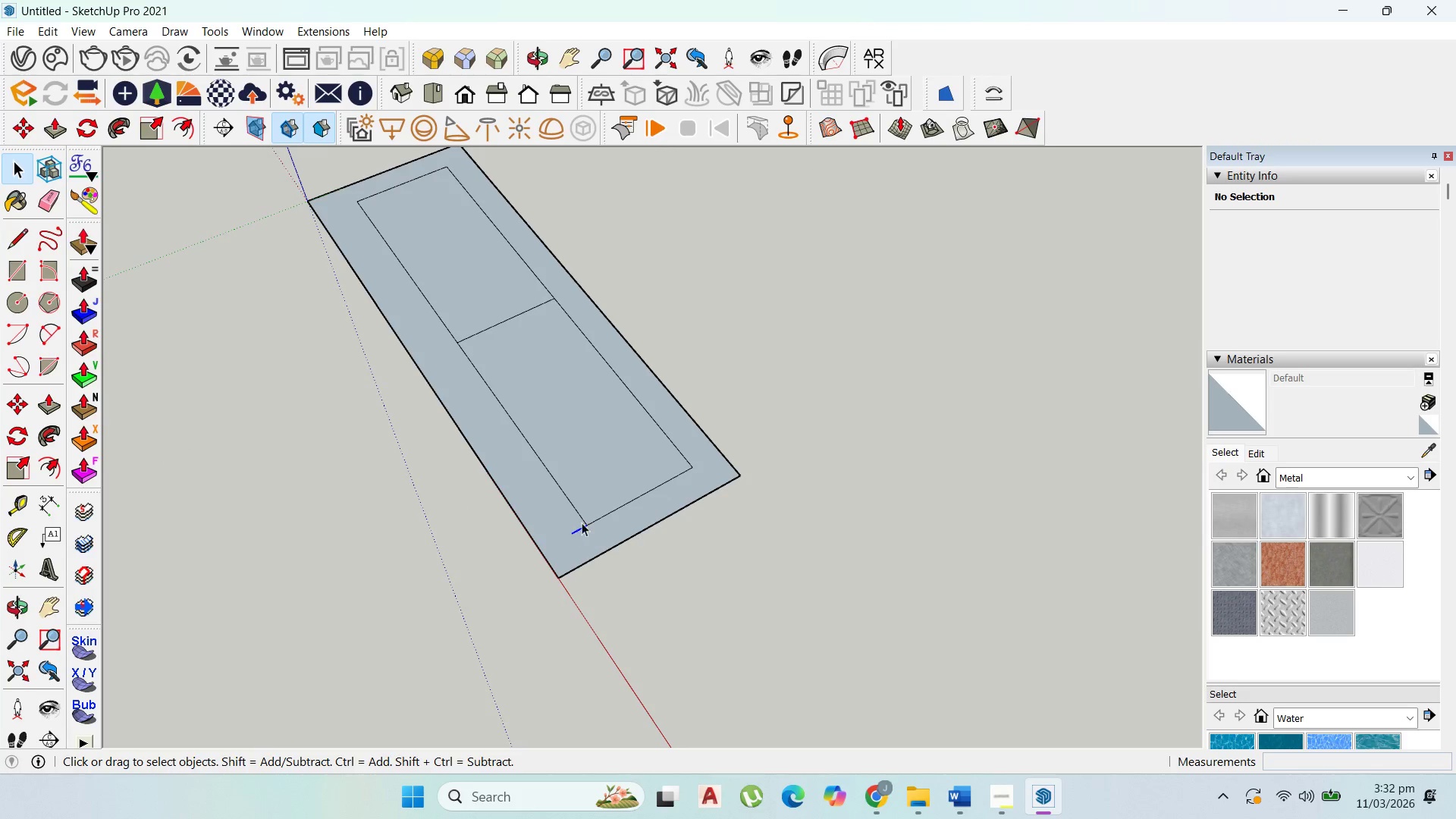 
key(Delete)
 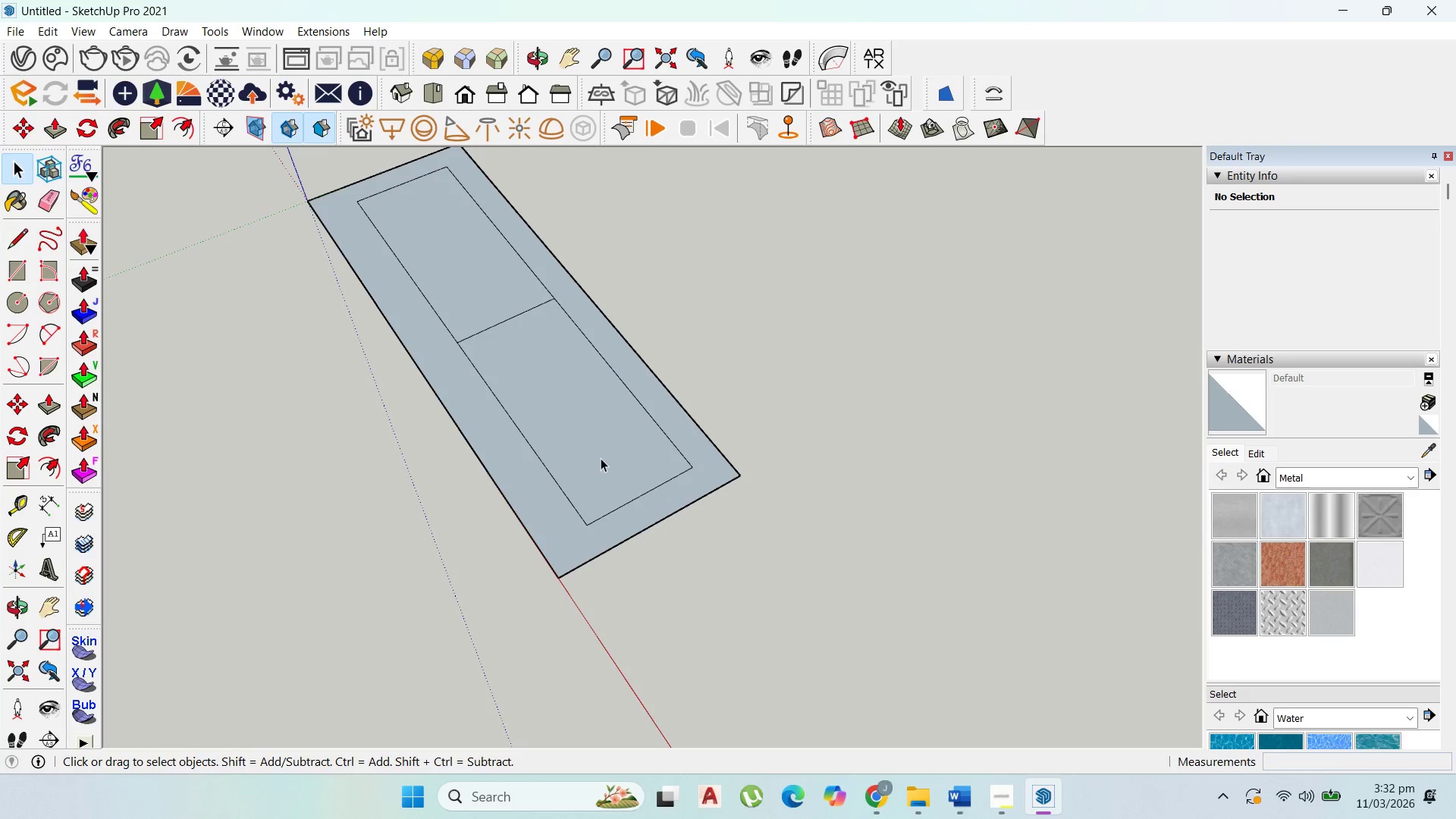 
left_click([601, 458])
 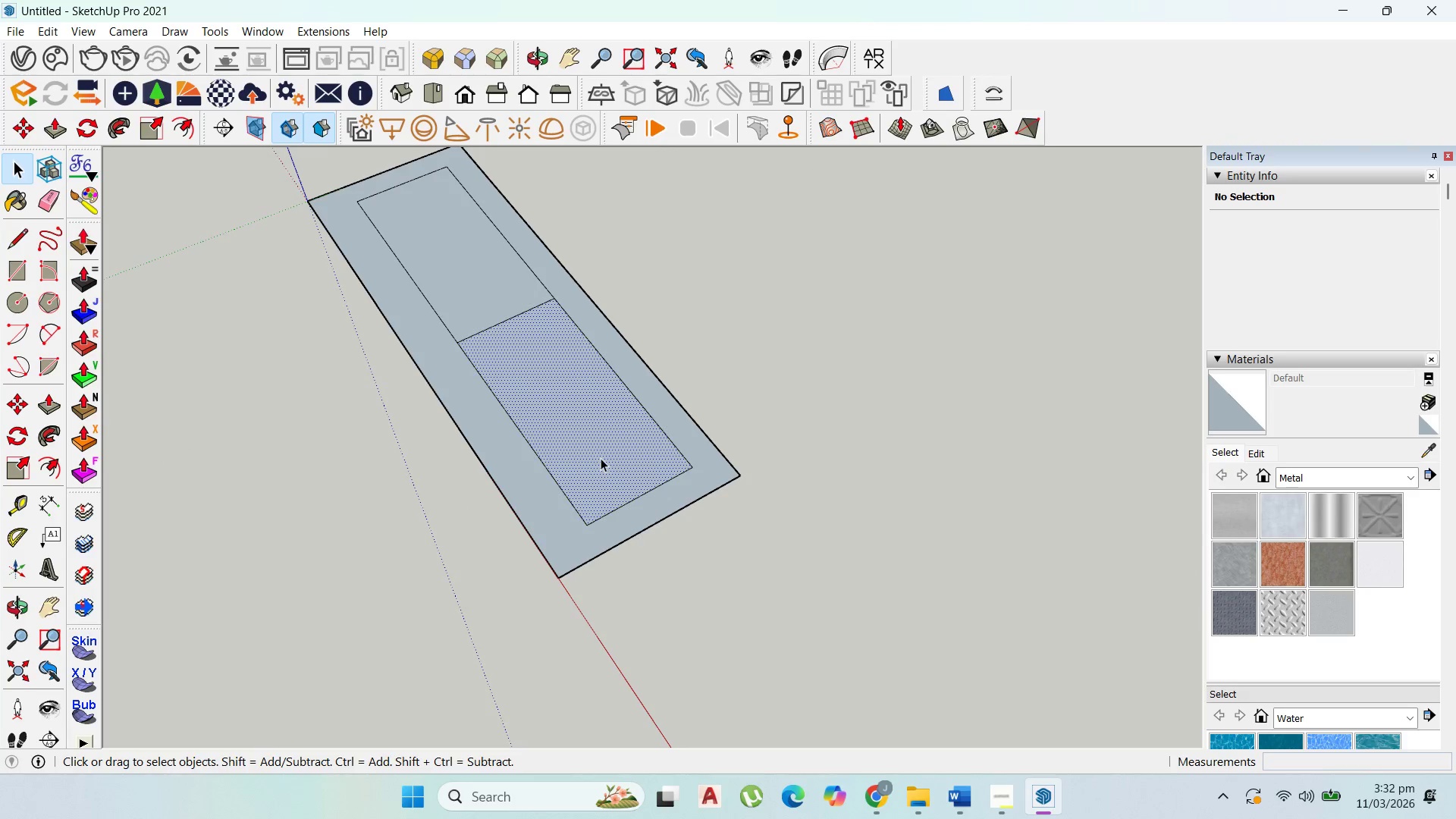 
right_click([601, 458])
 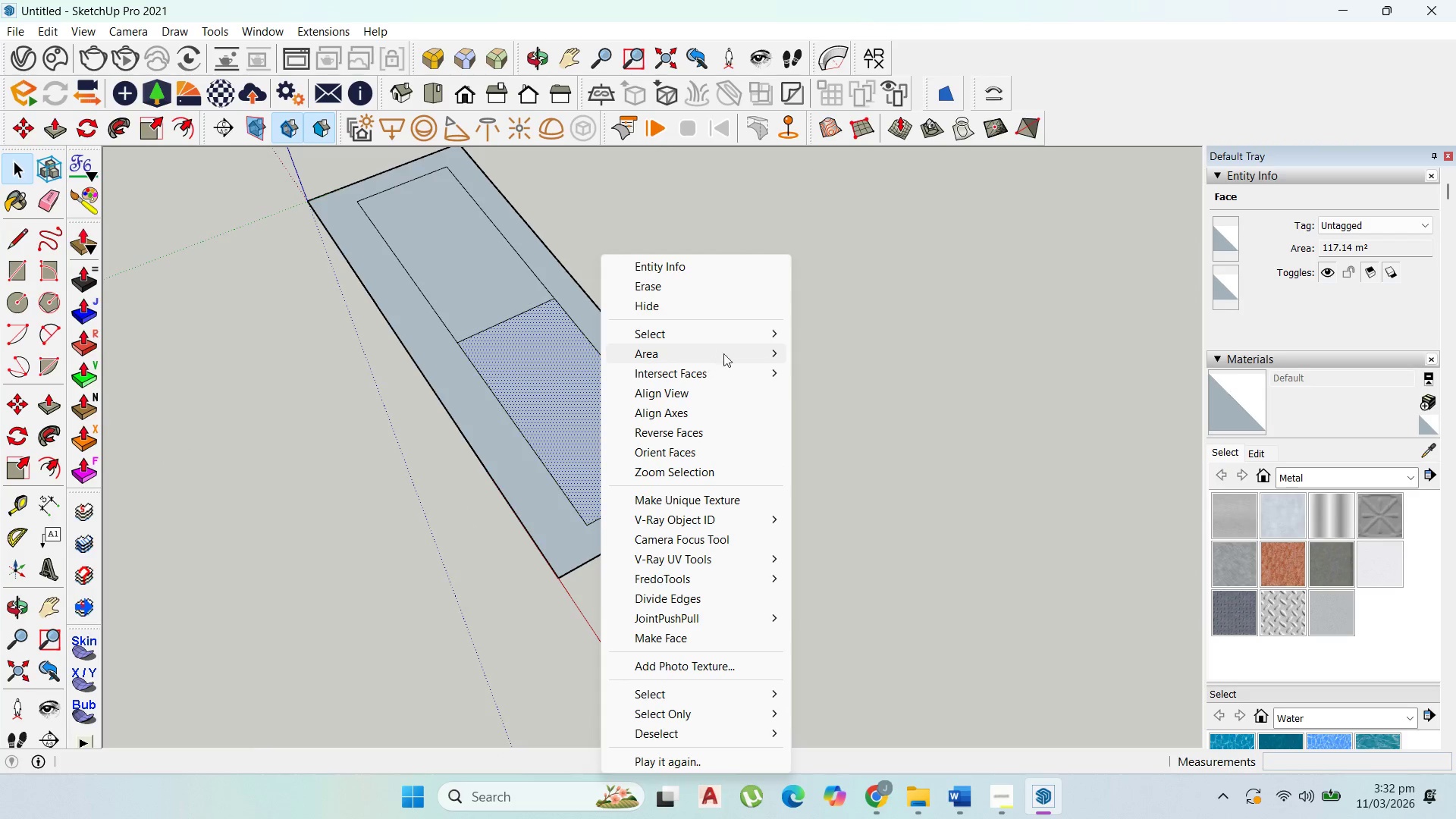 
left_click([821, 353])
 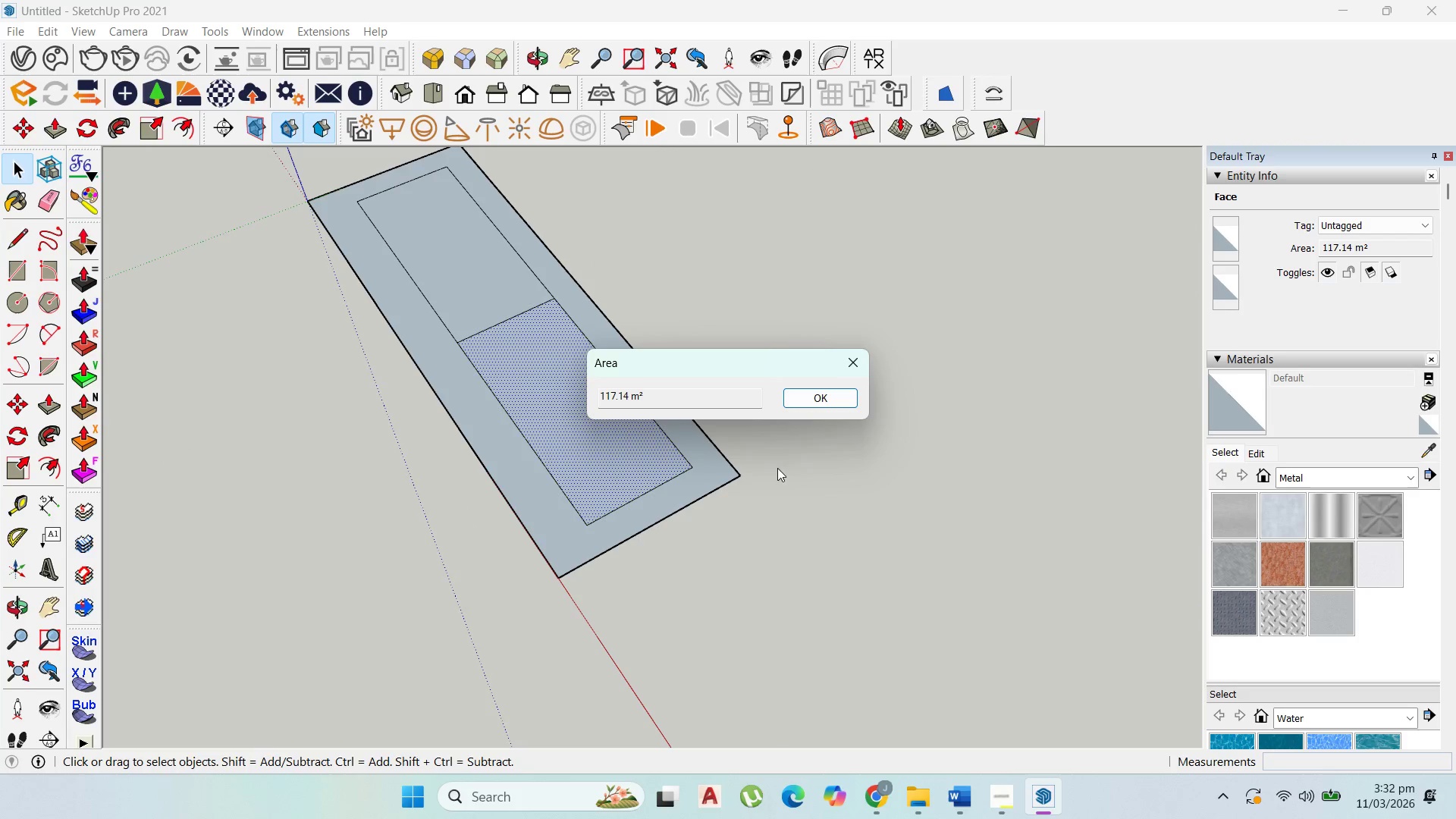 
left_click([845, 356])
 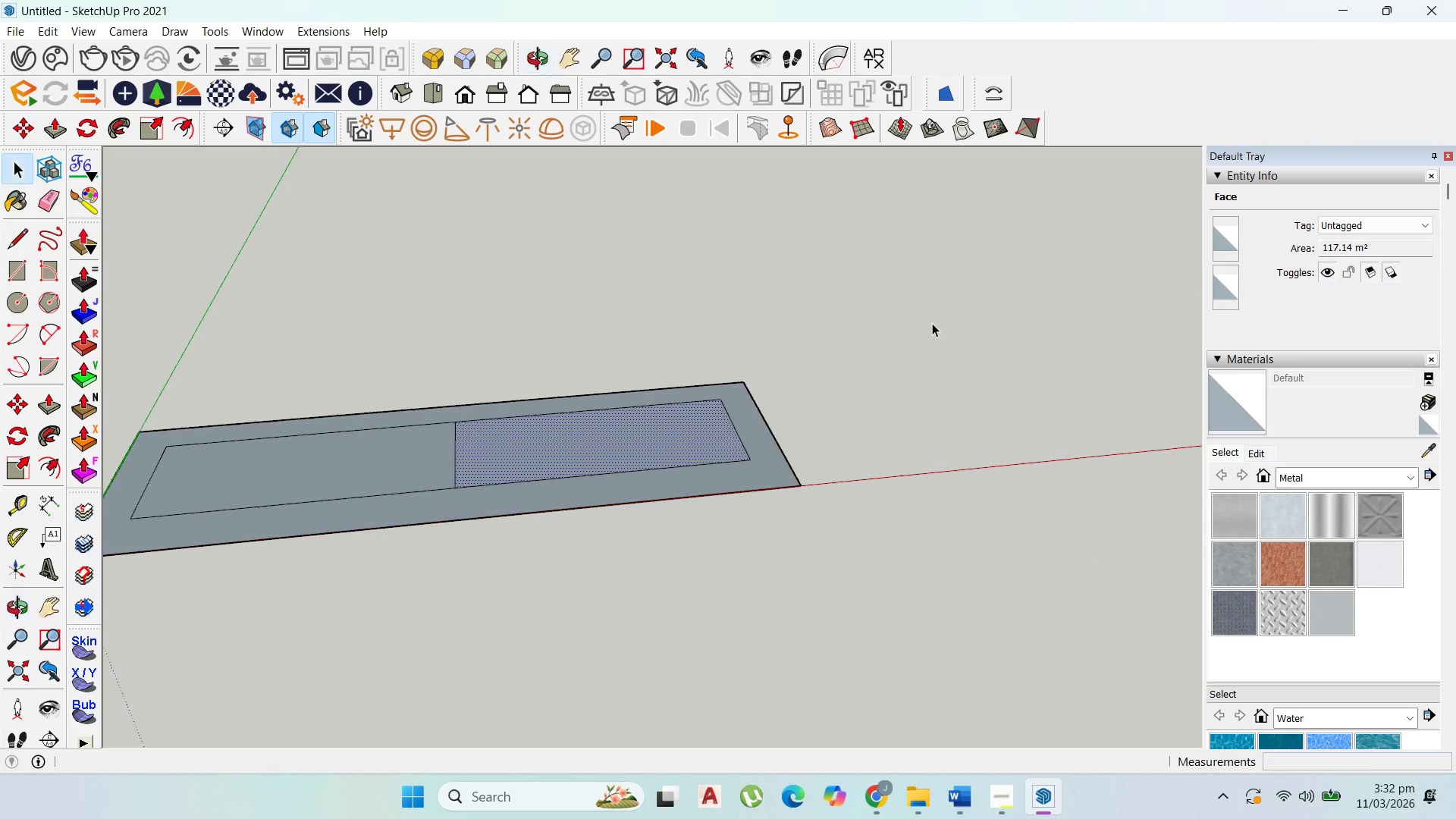 
left_click([332, 476])
 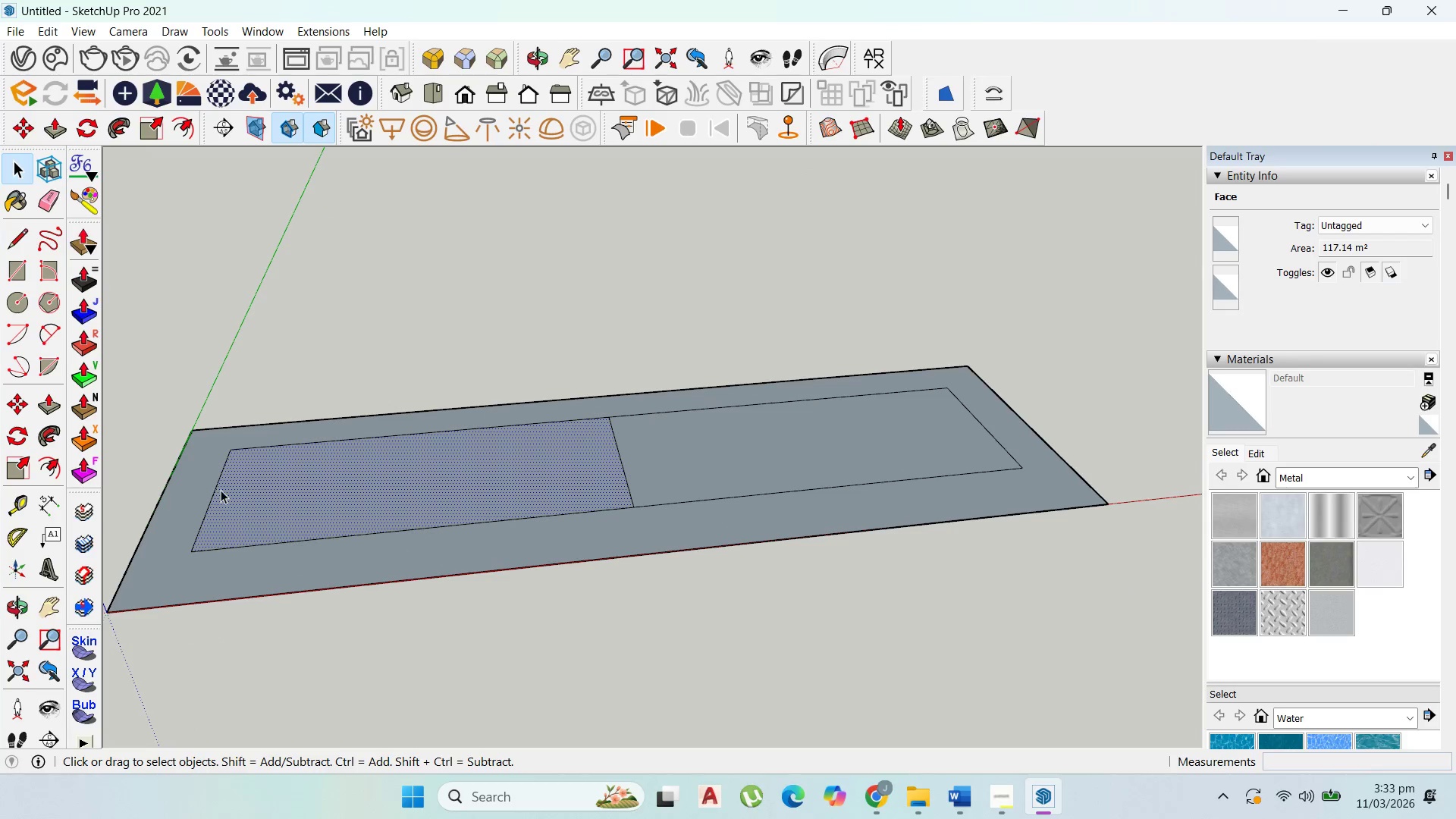 
scroll: coordinate [332, 476], scroll_direction: up, amount: 2.0
 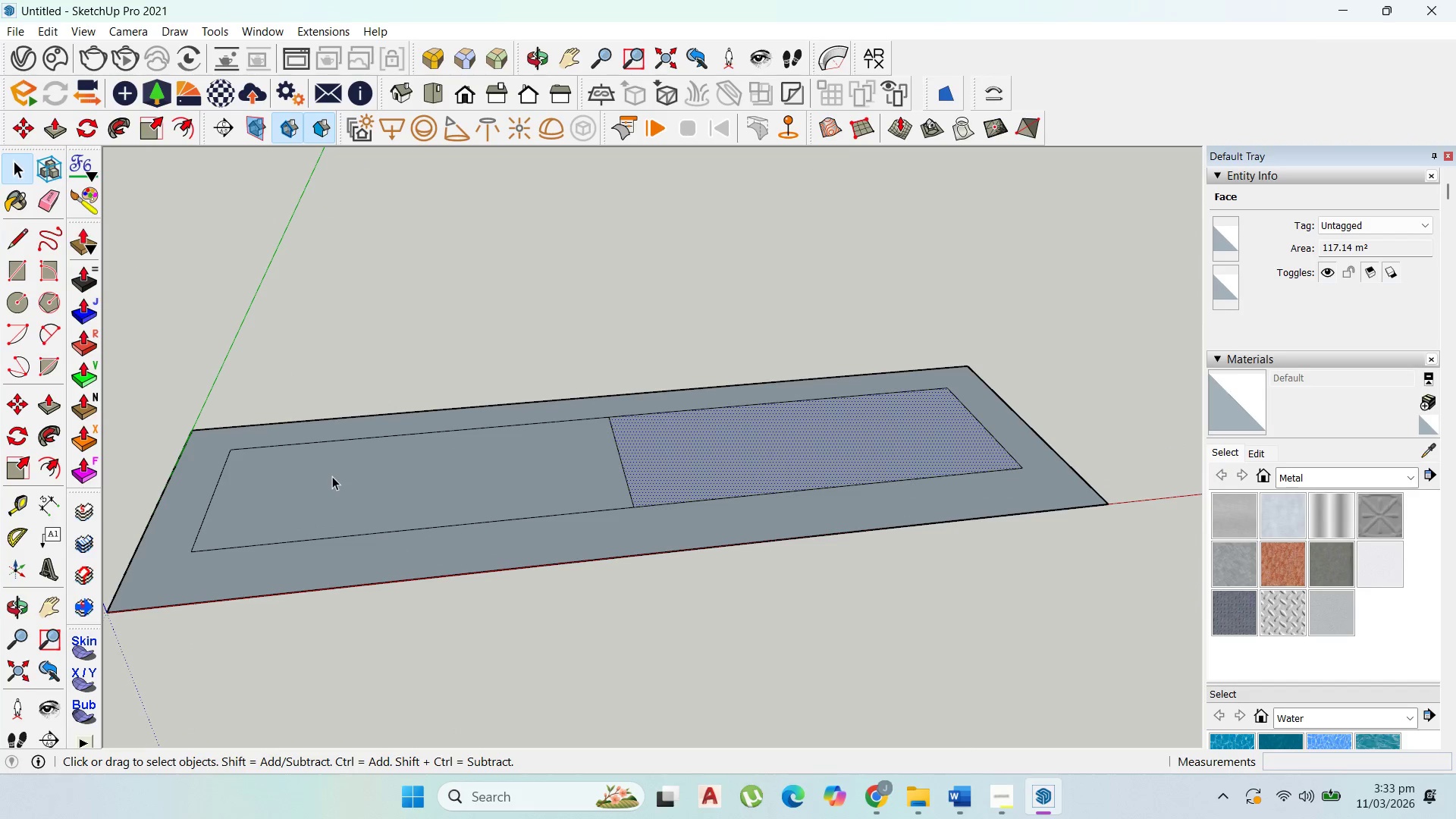 
left_click([217, 489])
 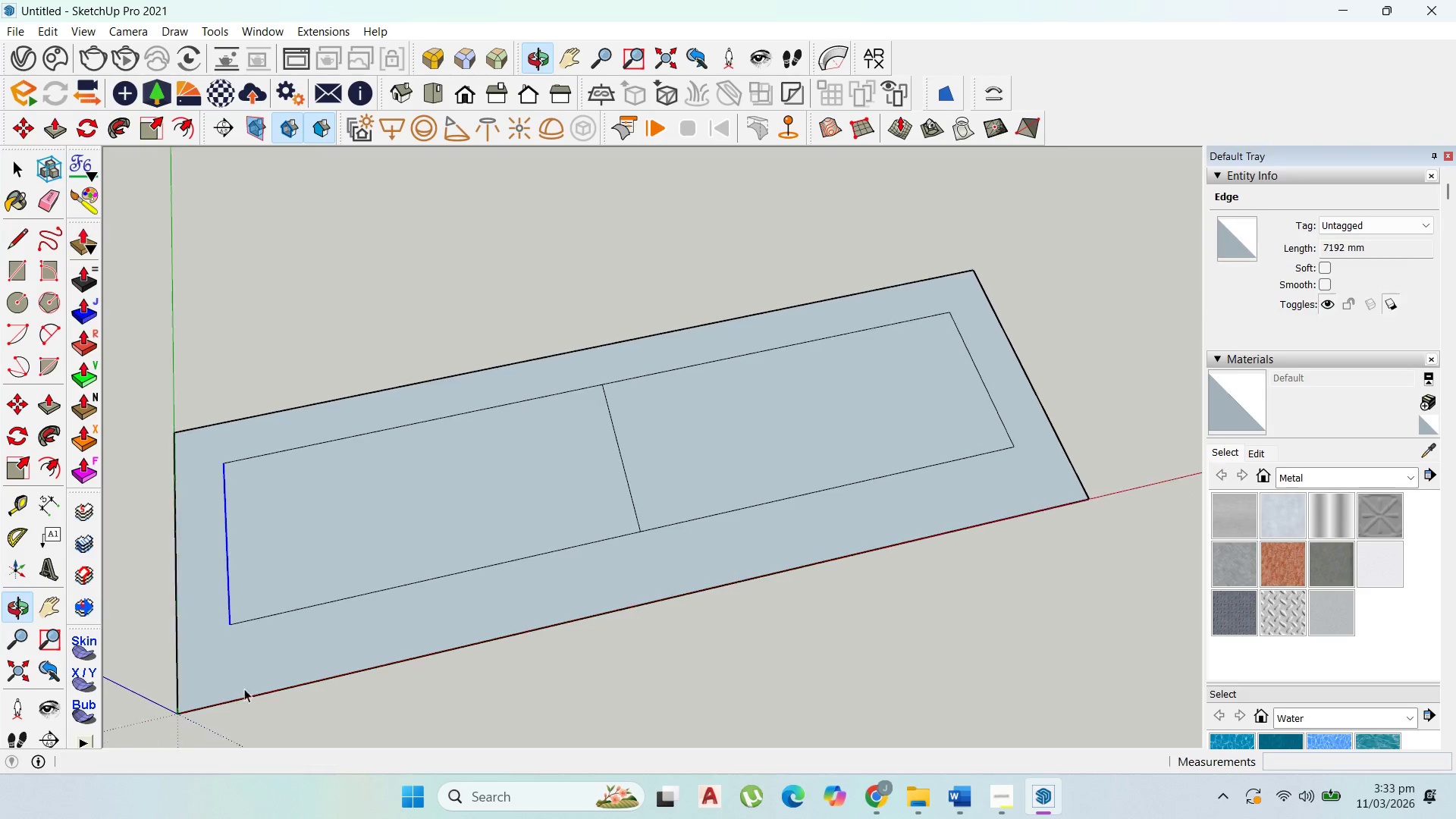 
key(M)
 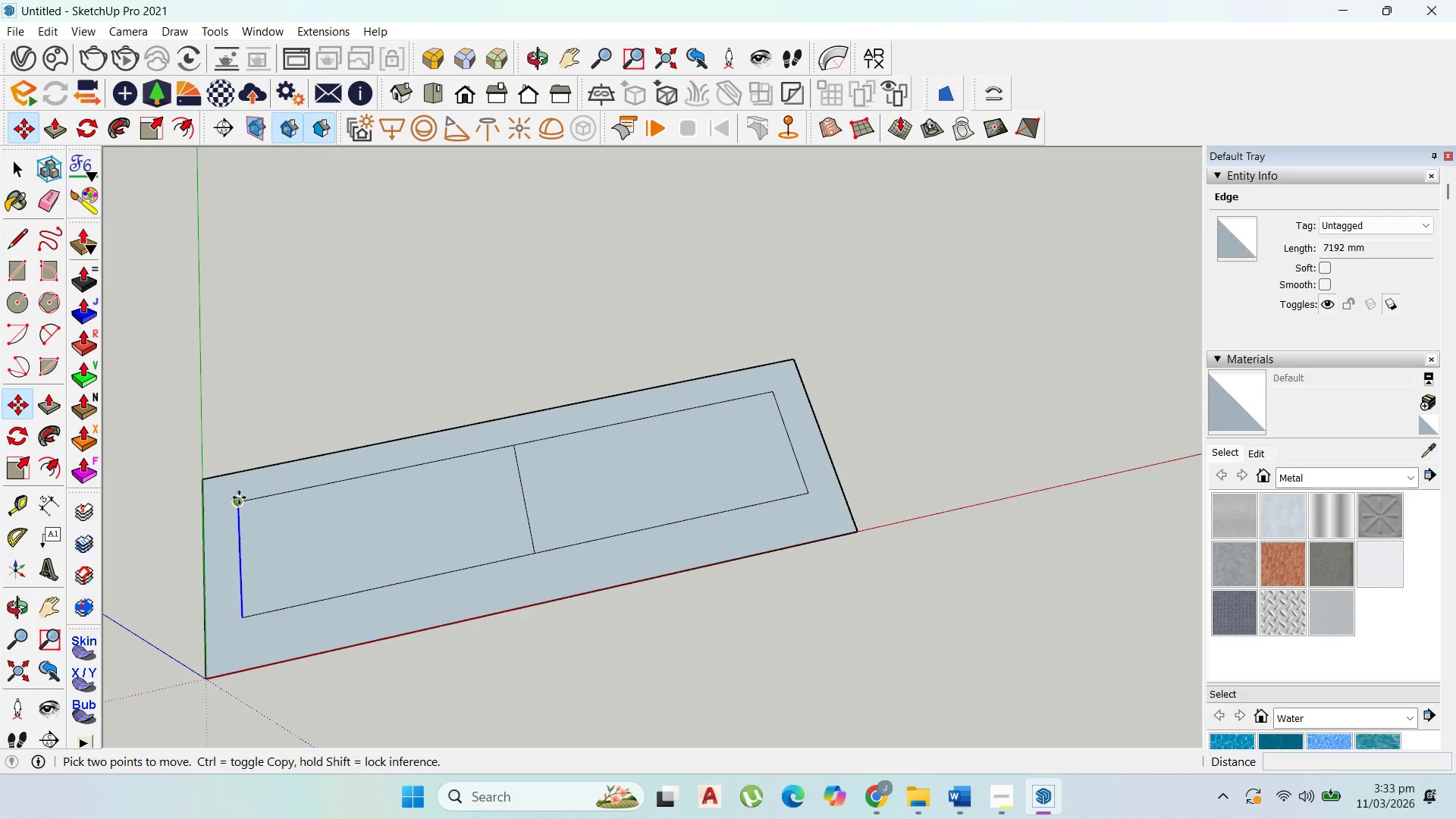 
scroll: coordinate [275, 605], scroll_direction: down, amount: 4.0
 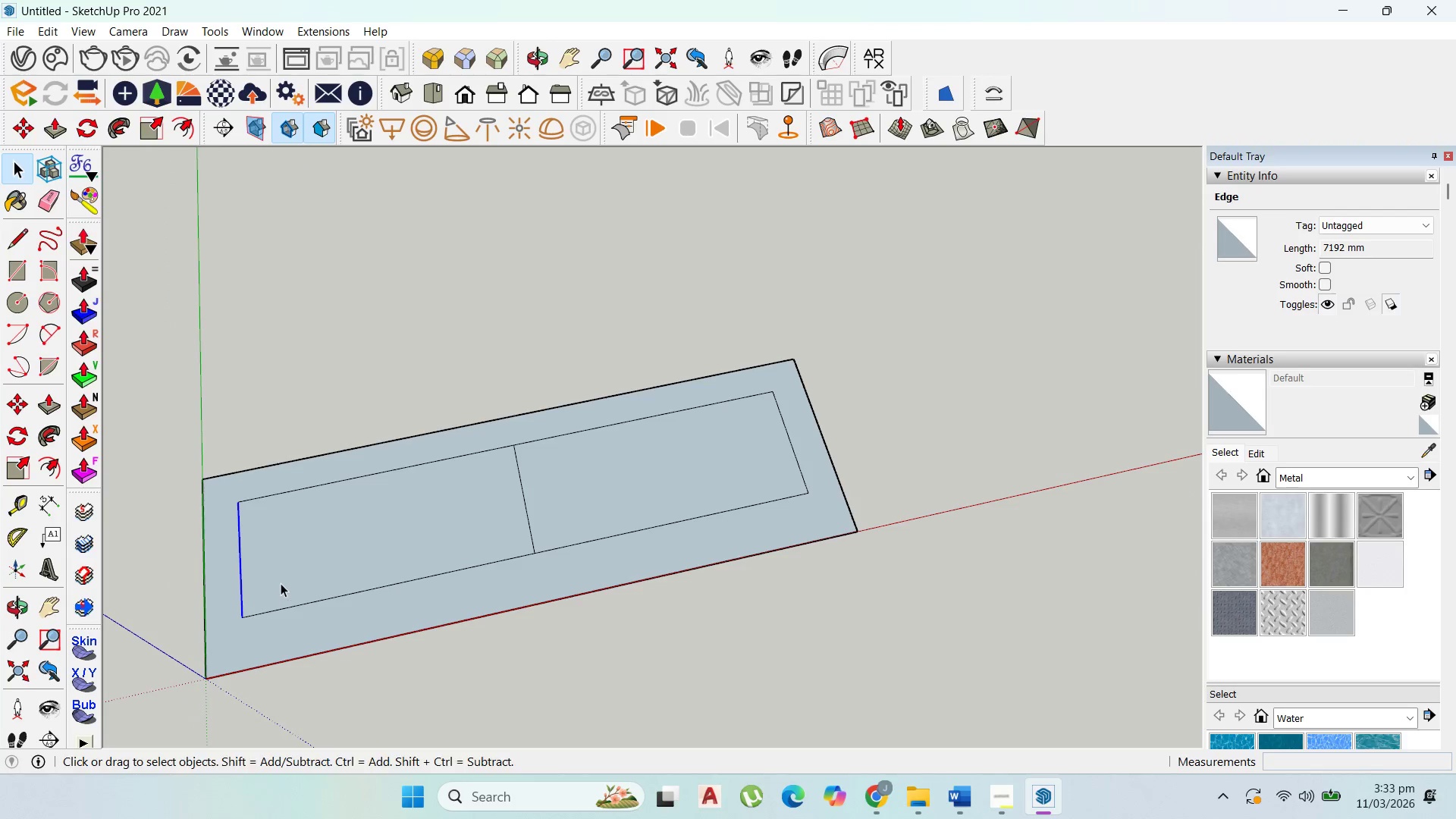 
key(Control+ControlLeft)
 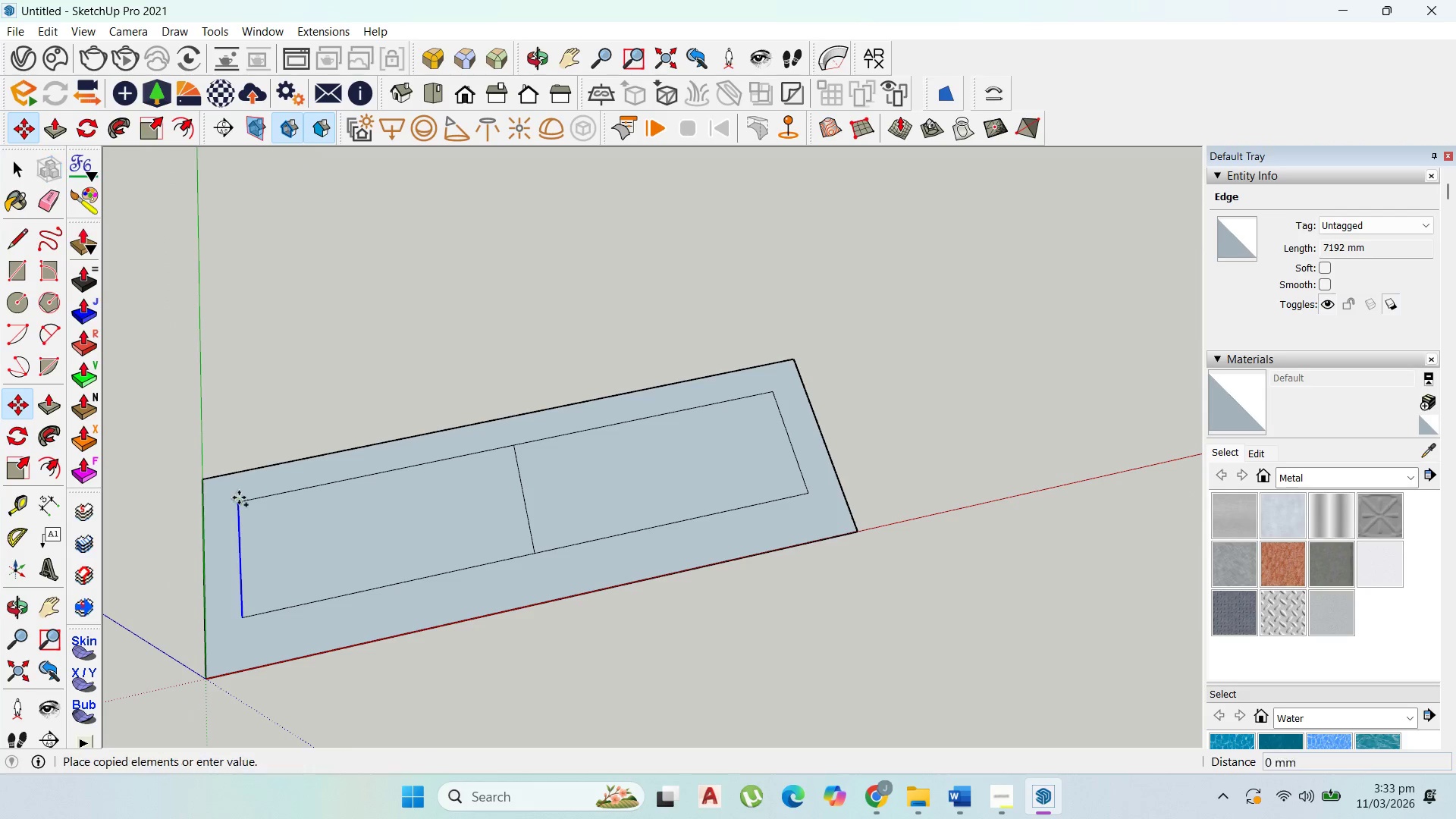 
left_click_drag(start_coordinate=[239, 497], to_coordinate=[243, 497])
 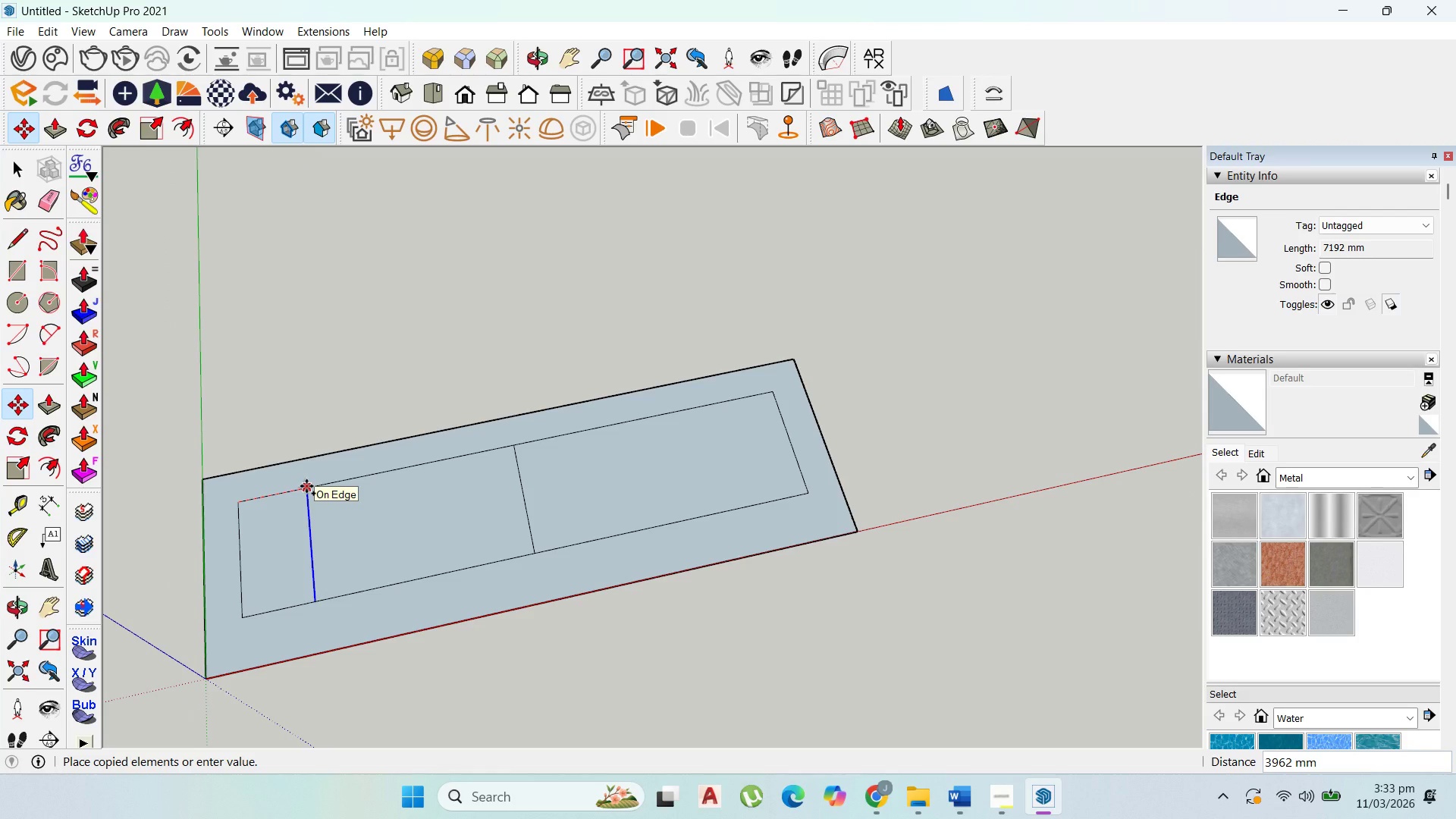 
wait(5.06)
 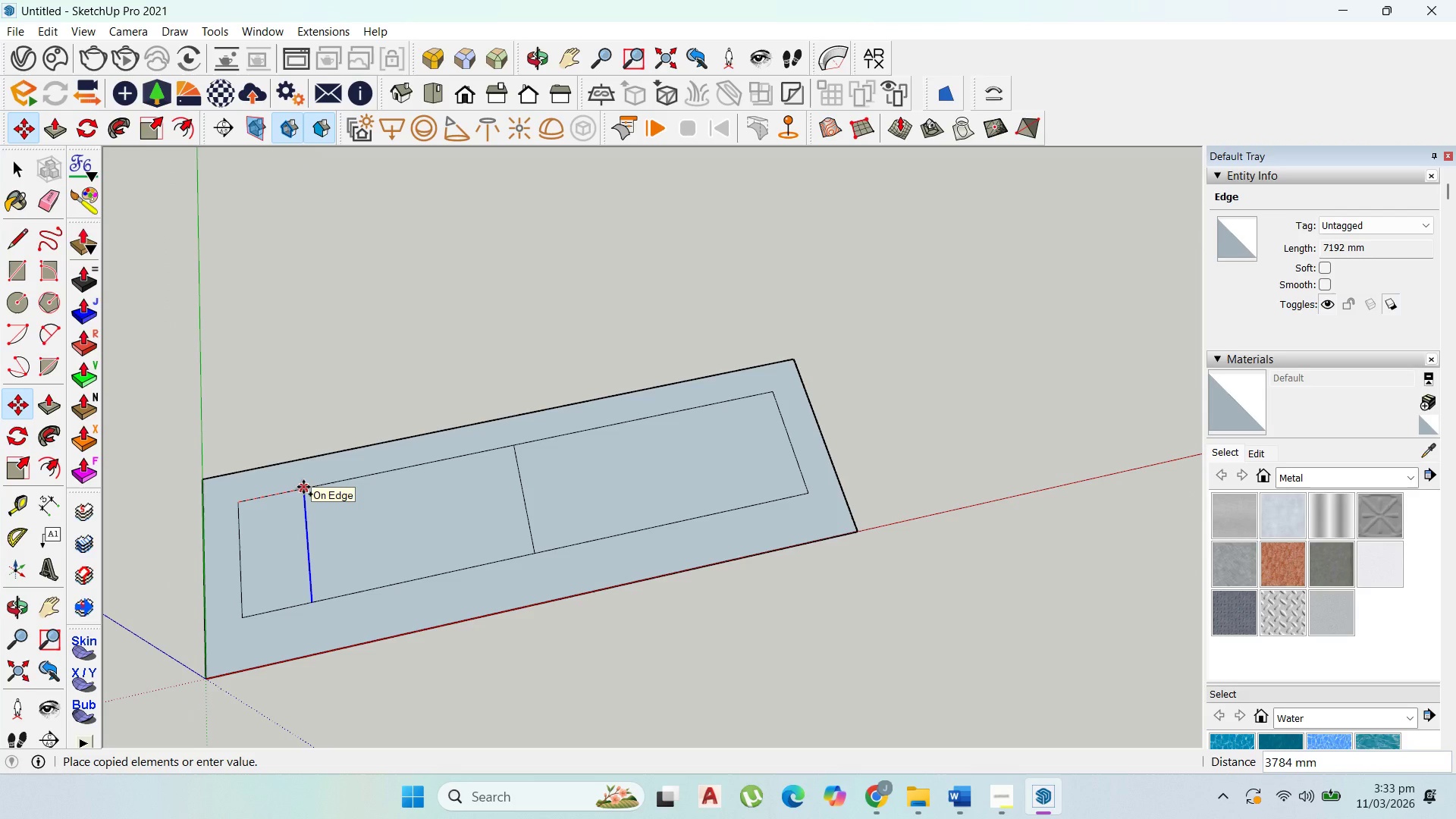 
type(4000)
 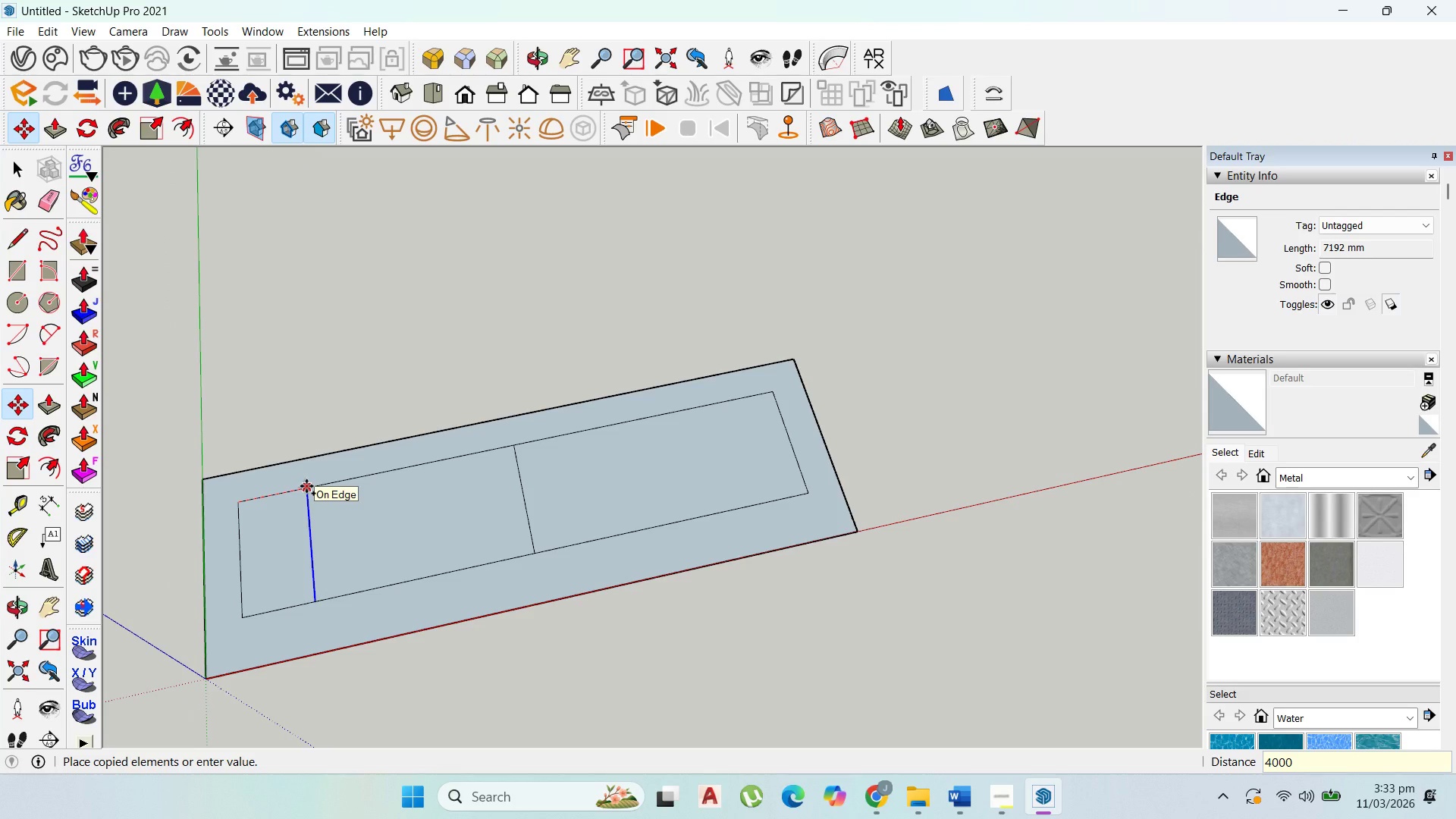 
key(Enter)
 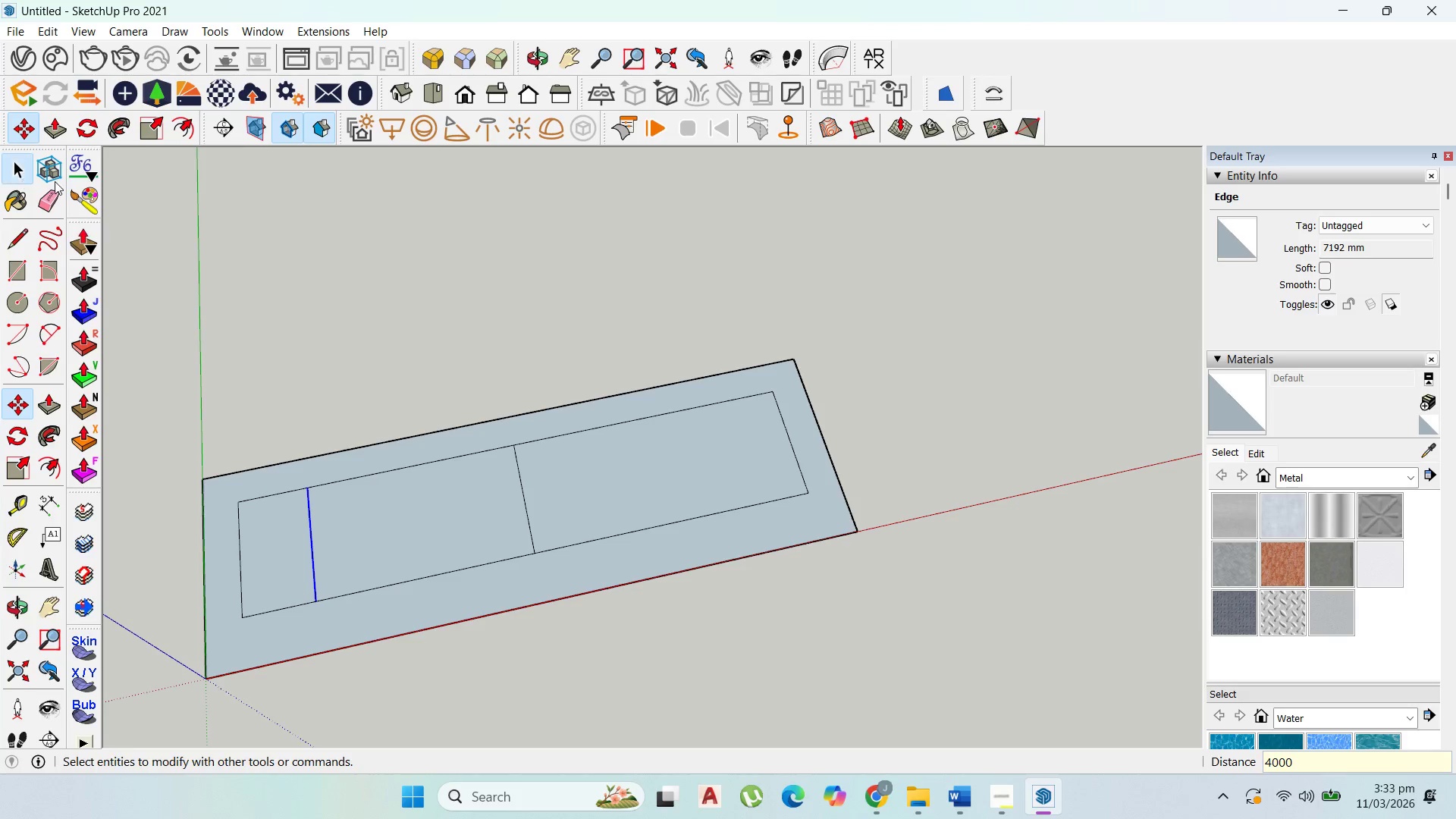 
double_click([376, 532])
 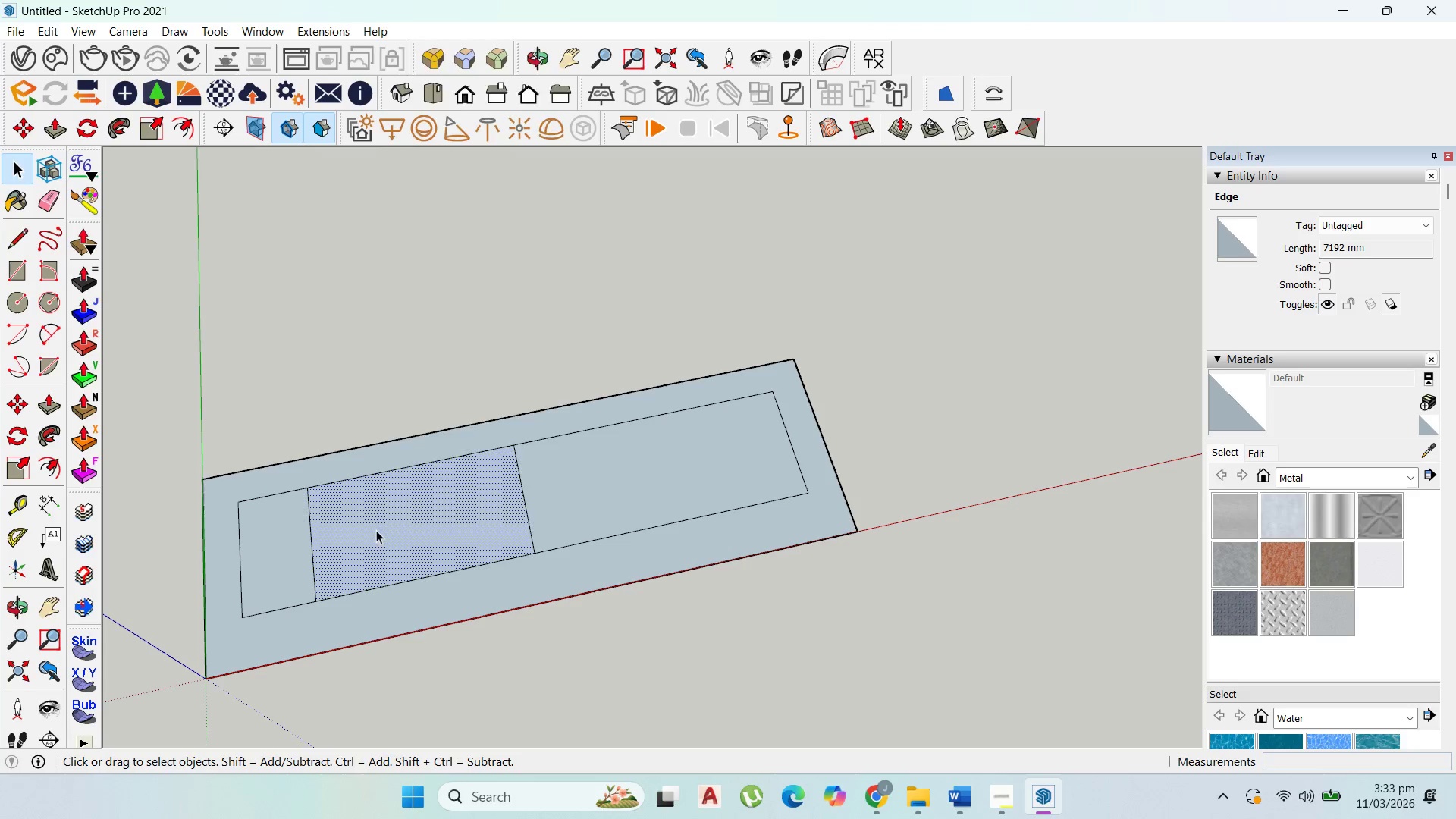 
right_click([376, 530])
 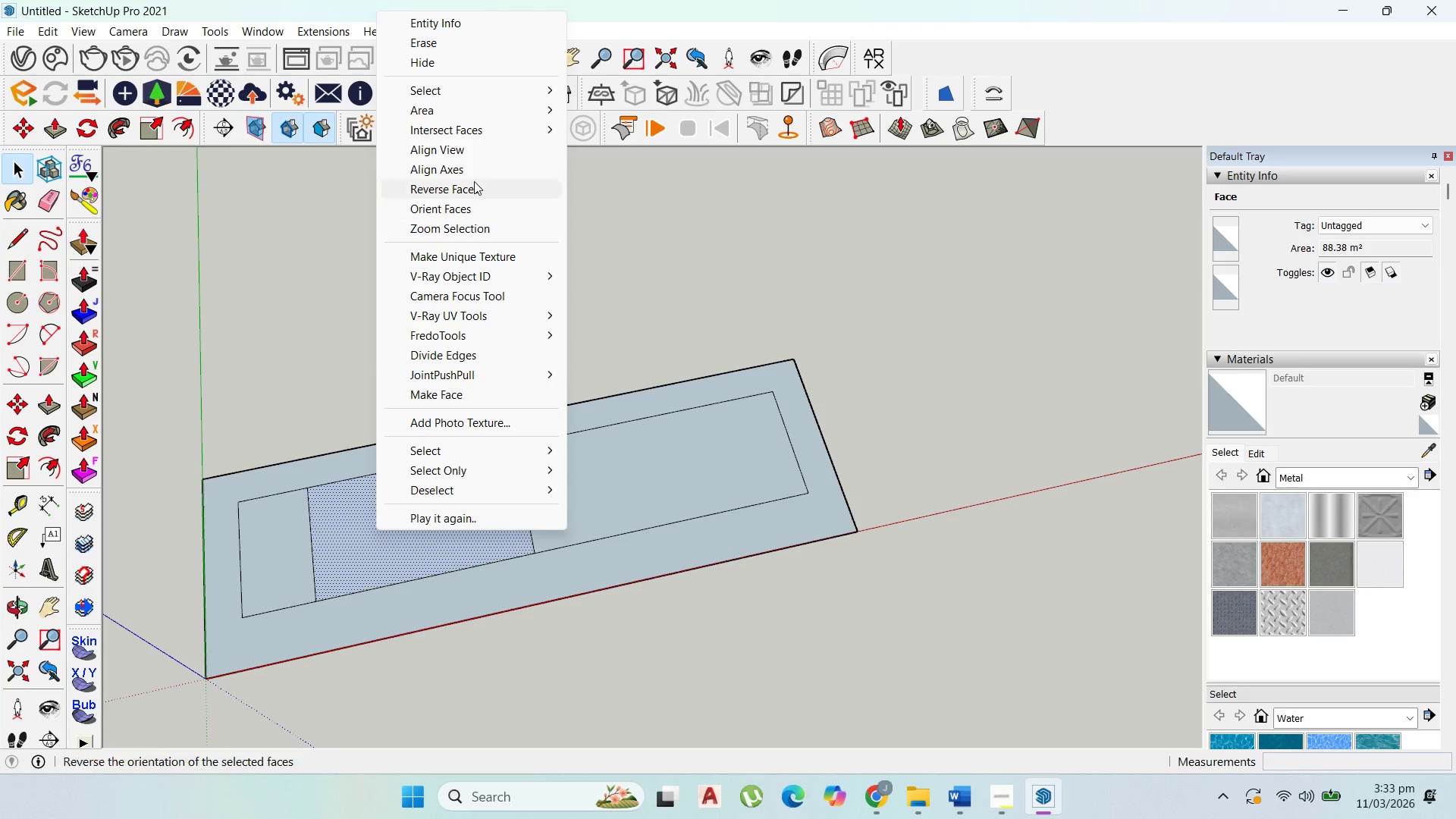 
mouse_move([500, 108])
 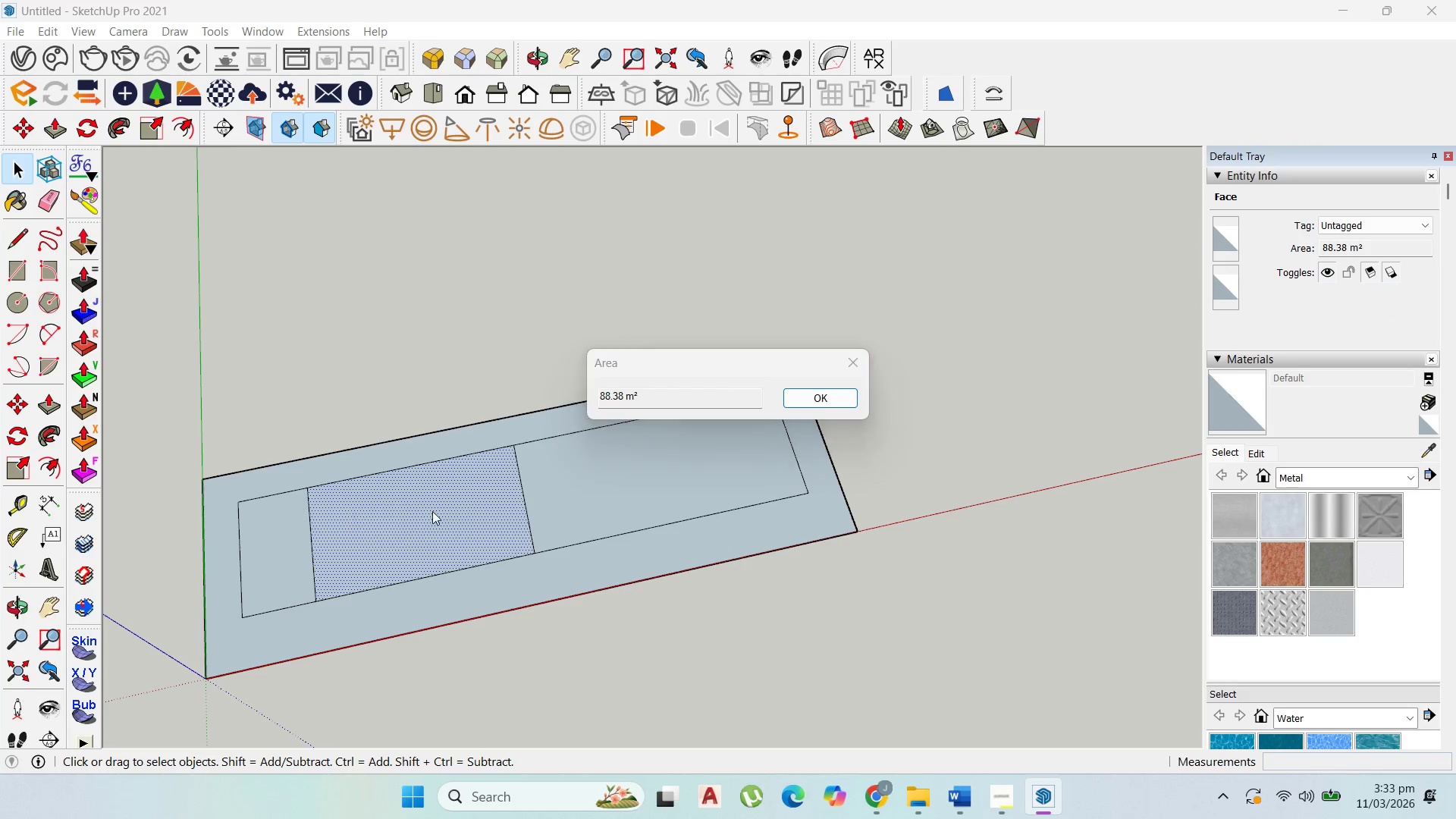 
left_click([846, 393])
 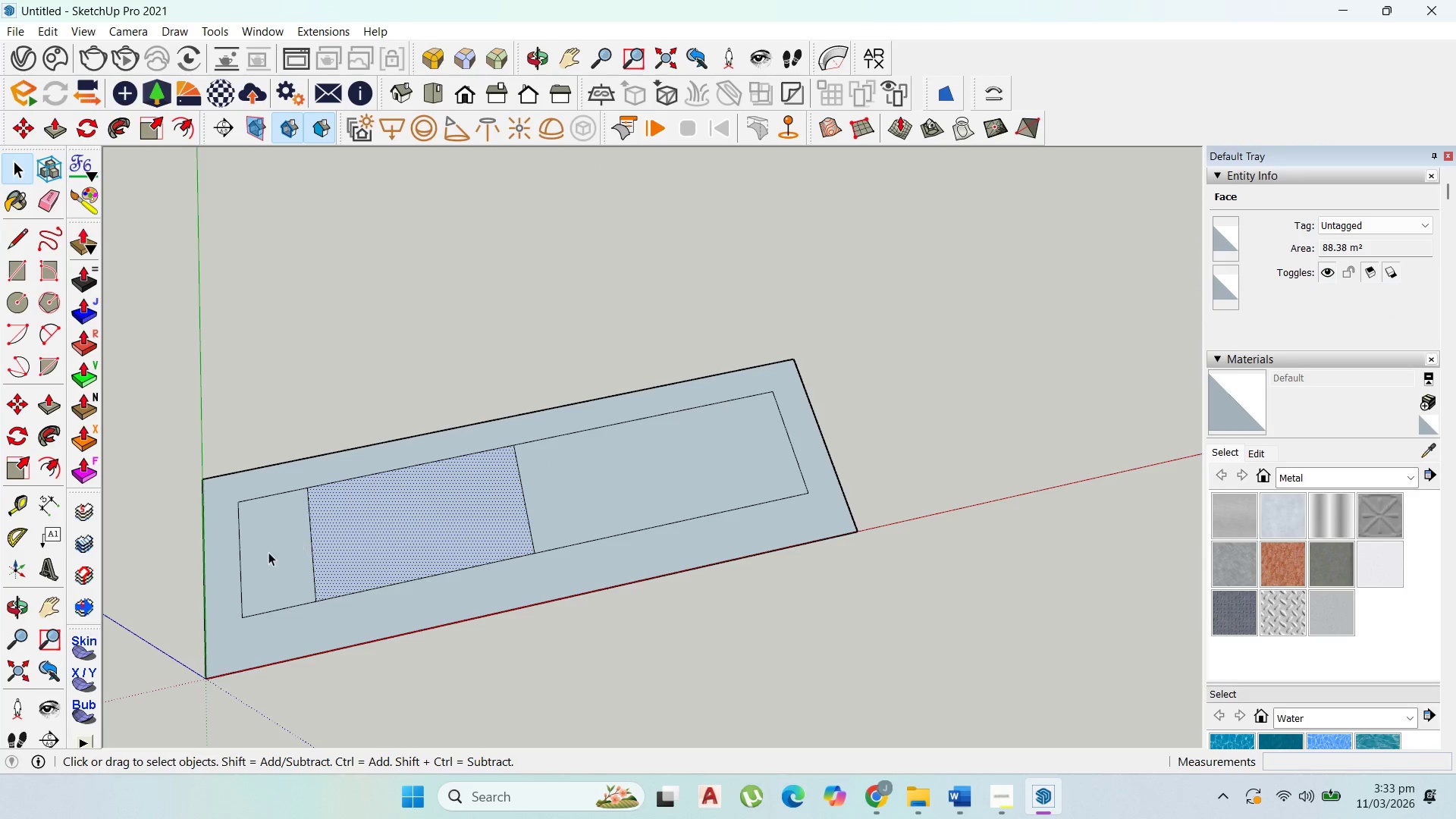 
scroll: coordinate [282, 548], scroll_direction: up, amount: 2.0
 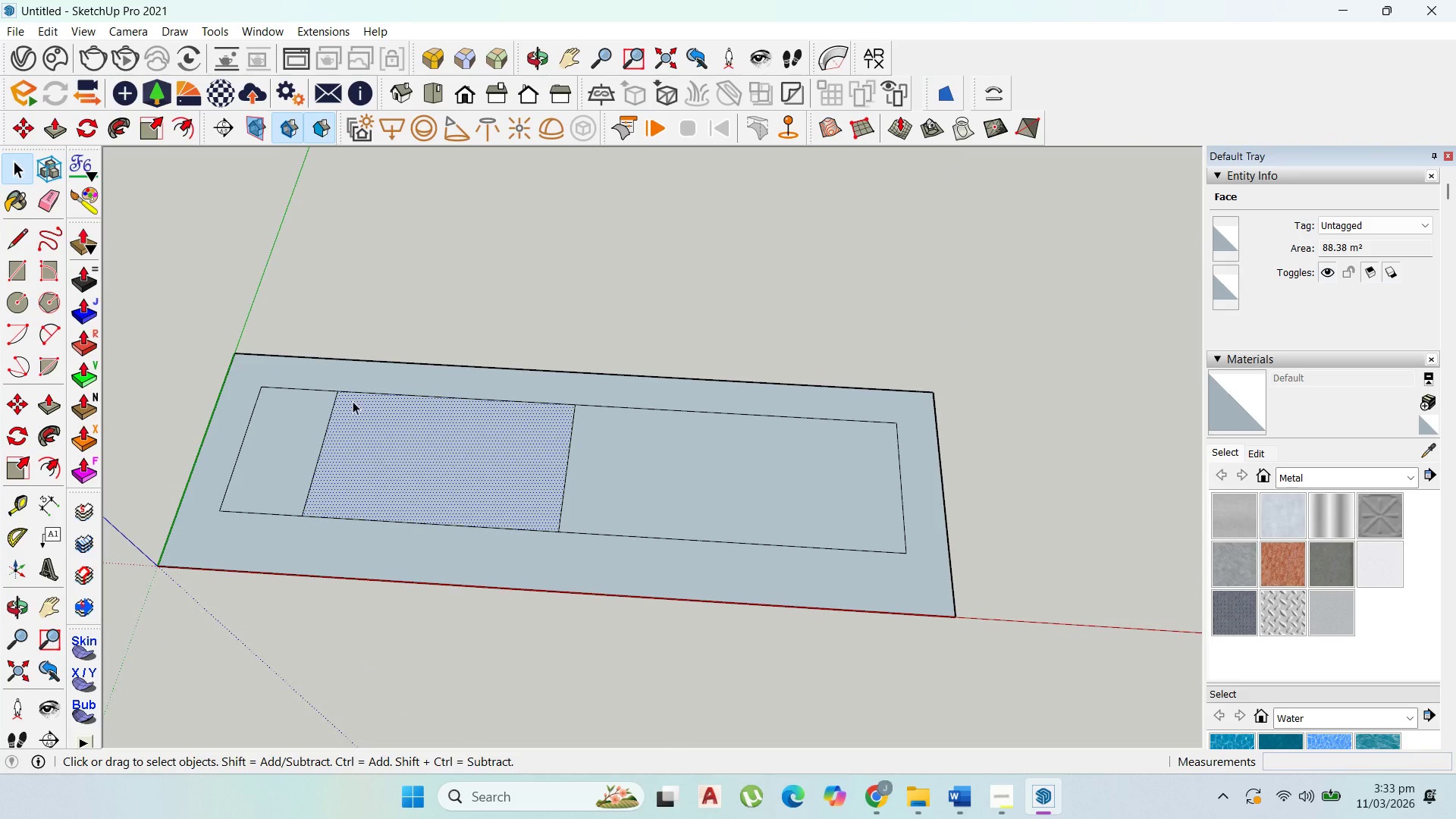 
left_click([330, 413])
 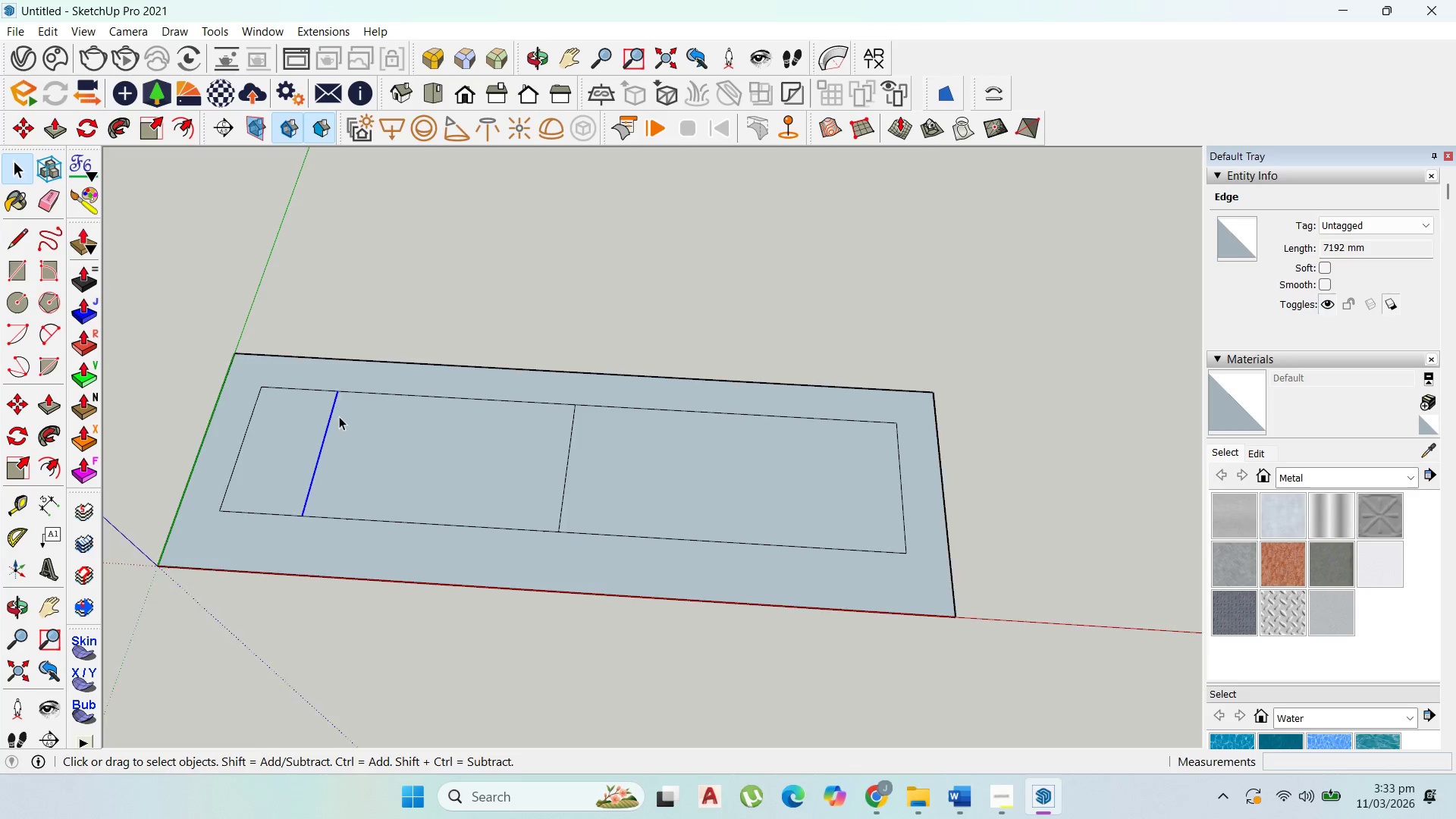 
scroll: coordinate [339, 416], scroll_direction: up, amount: 3.0
 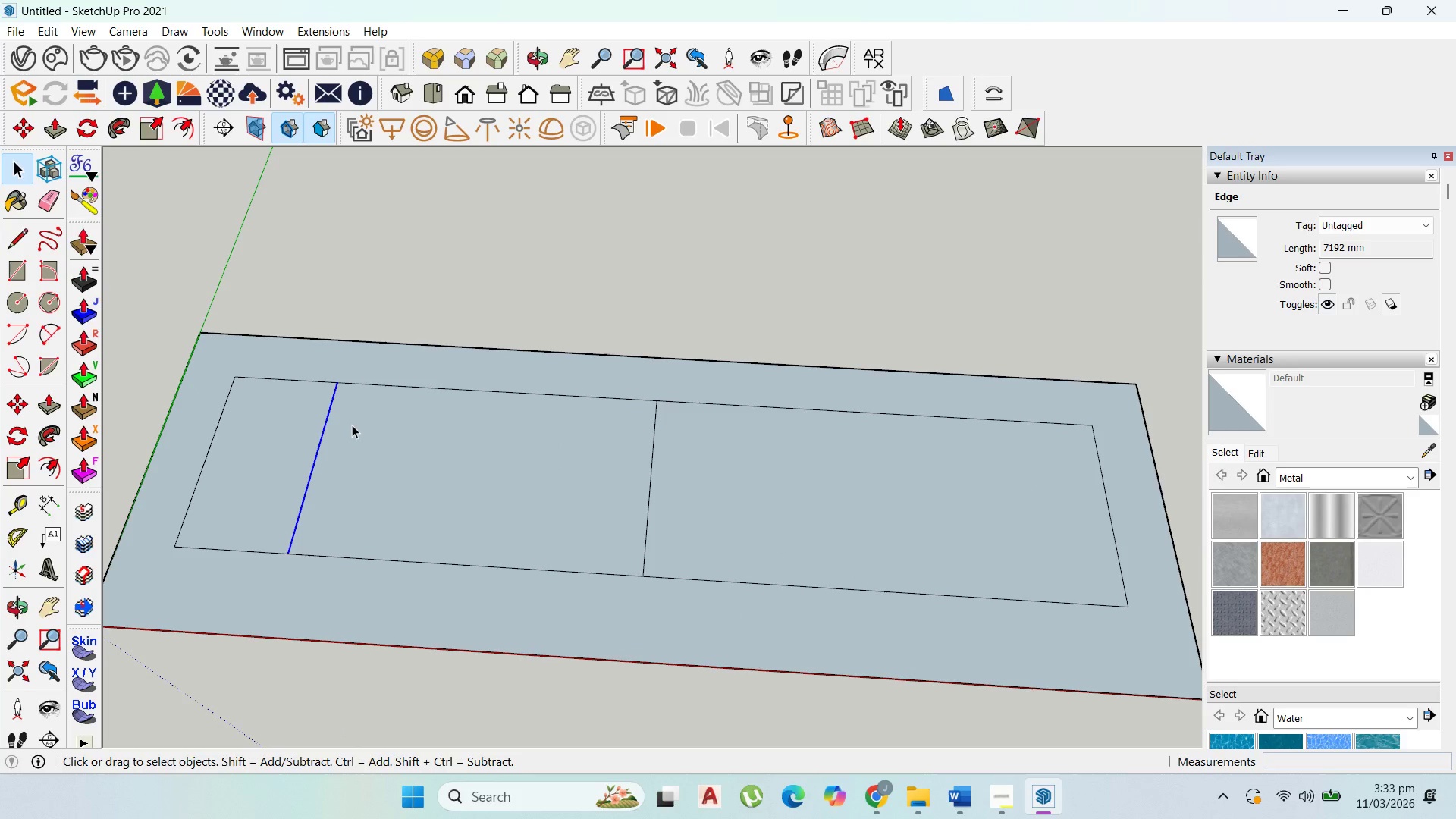 
key(M)
 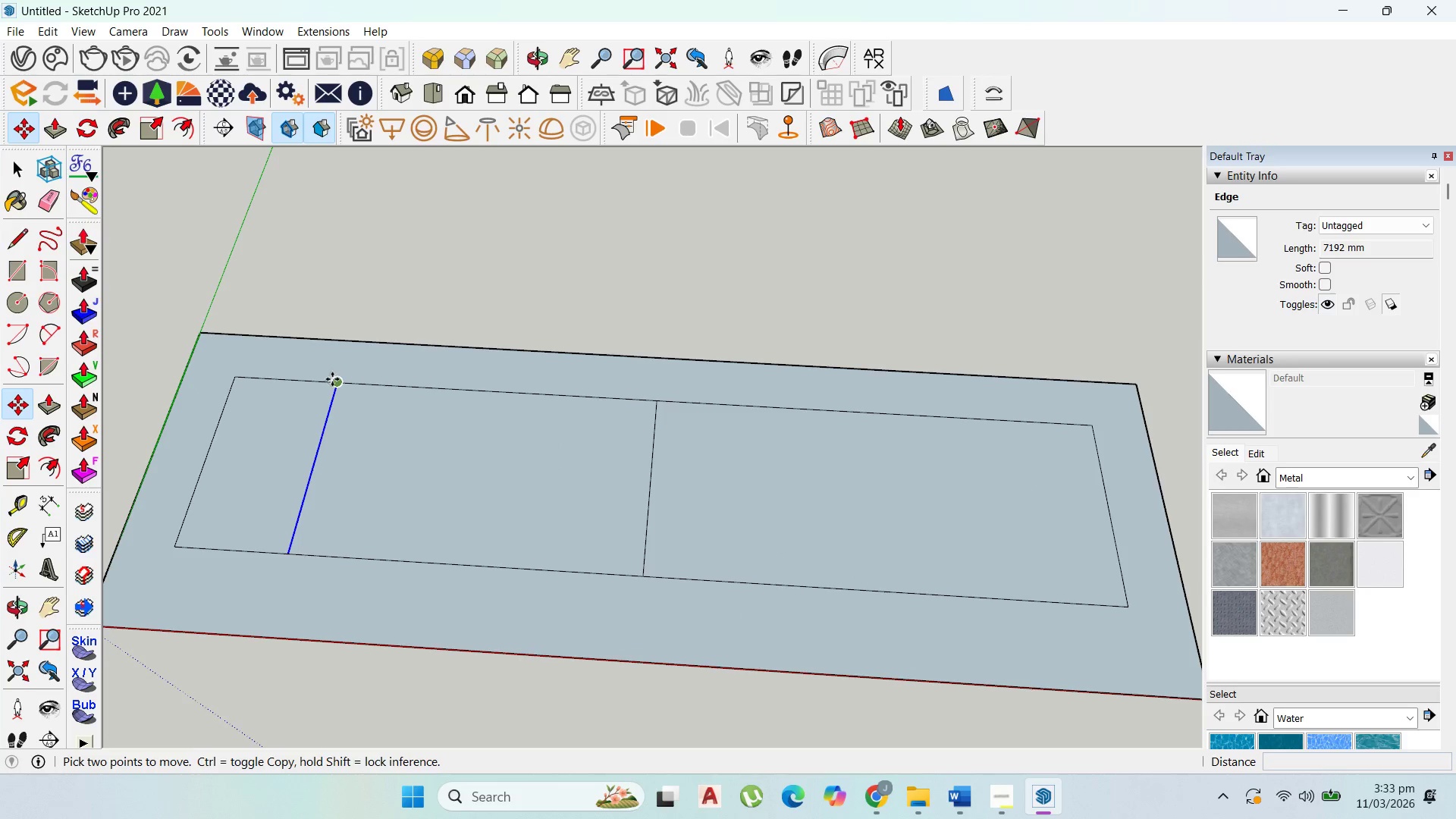 
key(Control+ControlLeft)
 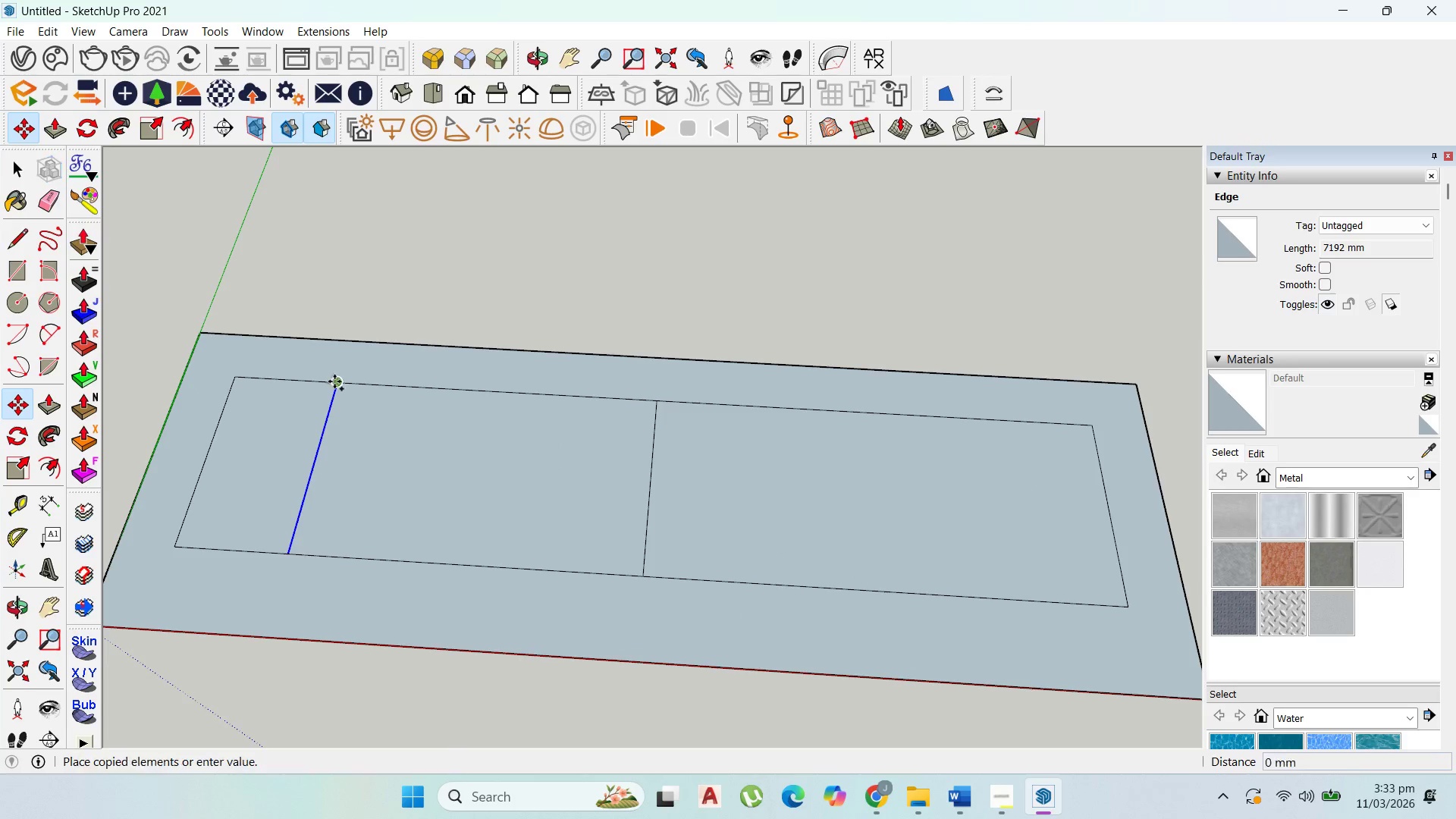 
left_click_drag(start_coordinate=[334, 381], to_coordinate=[378, 382])
 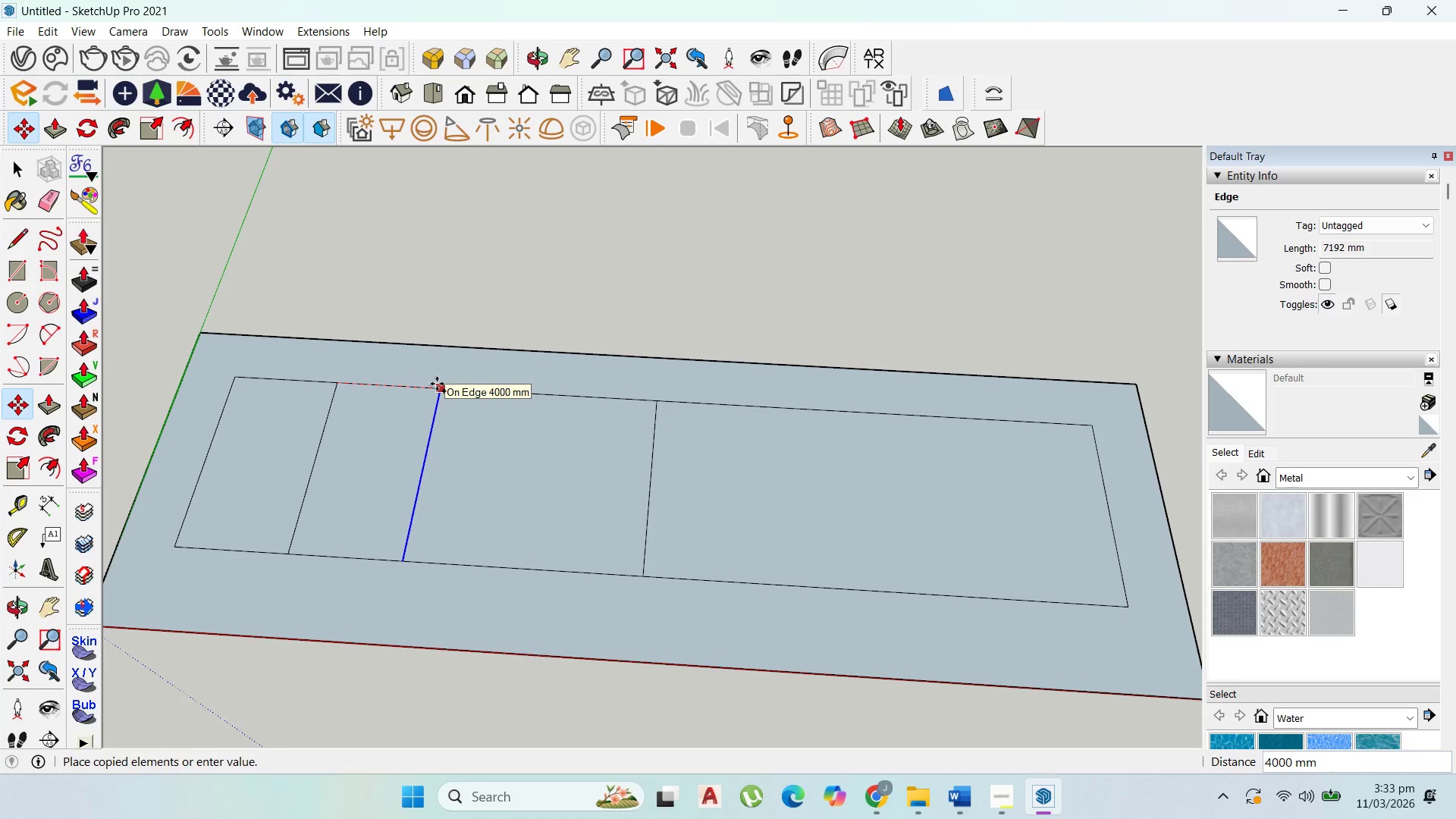 
type(1000)
 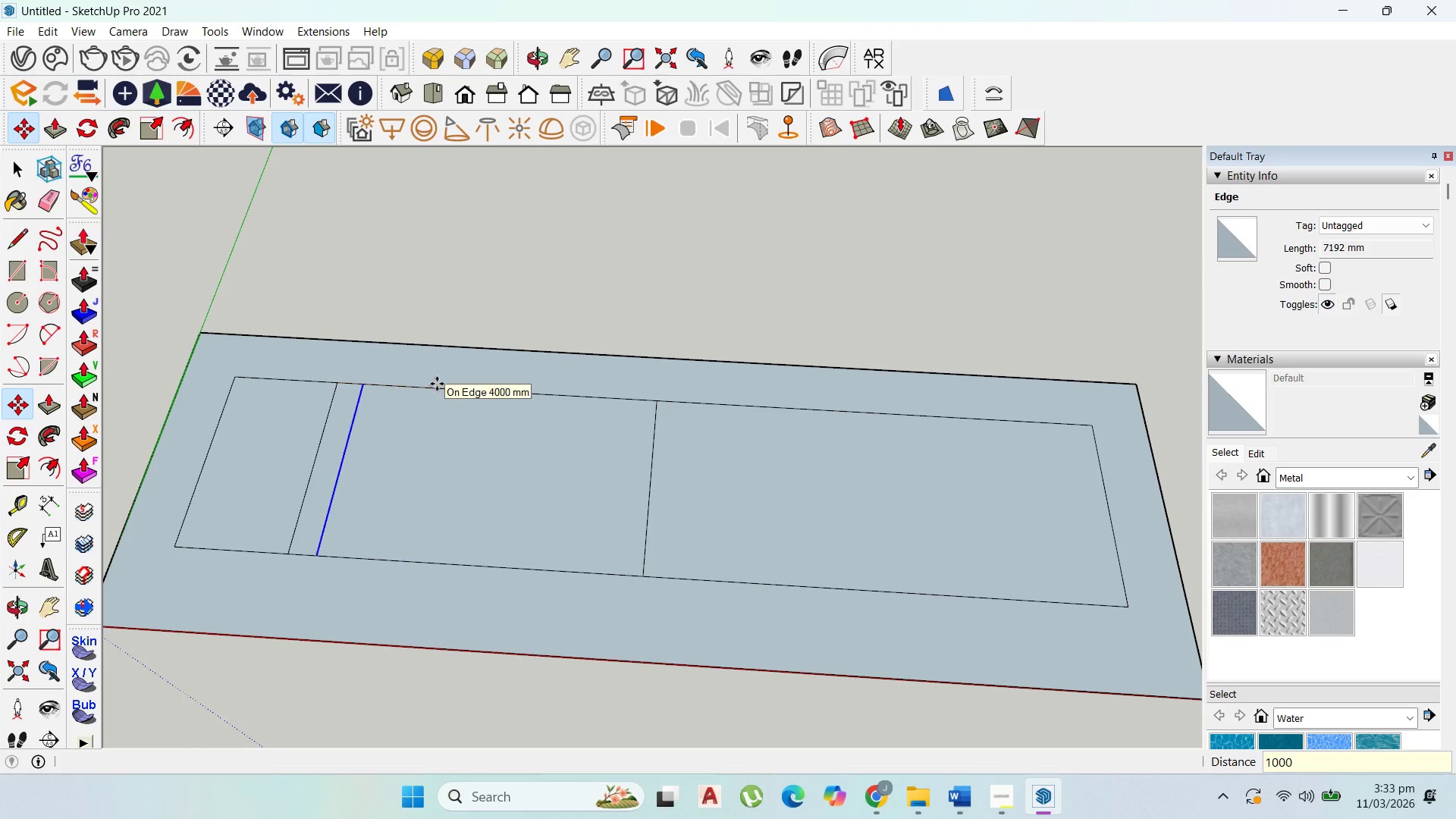 
key(Enter)
 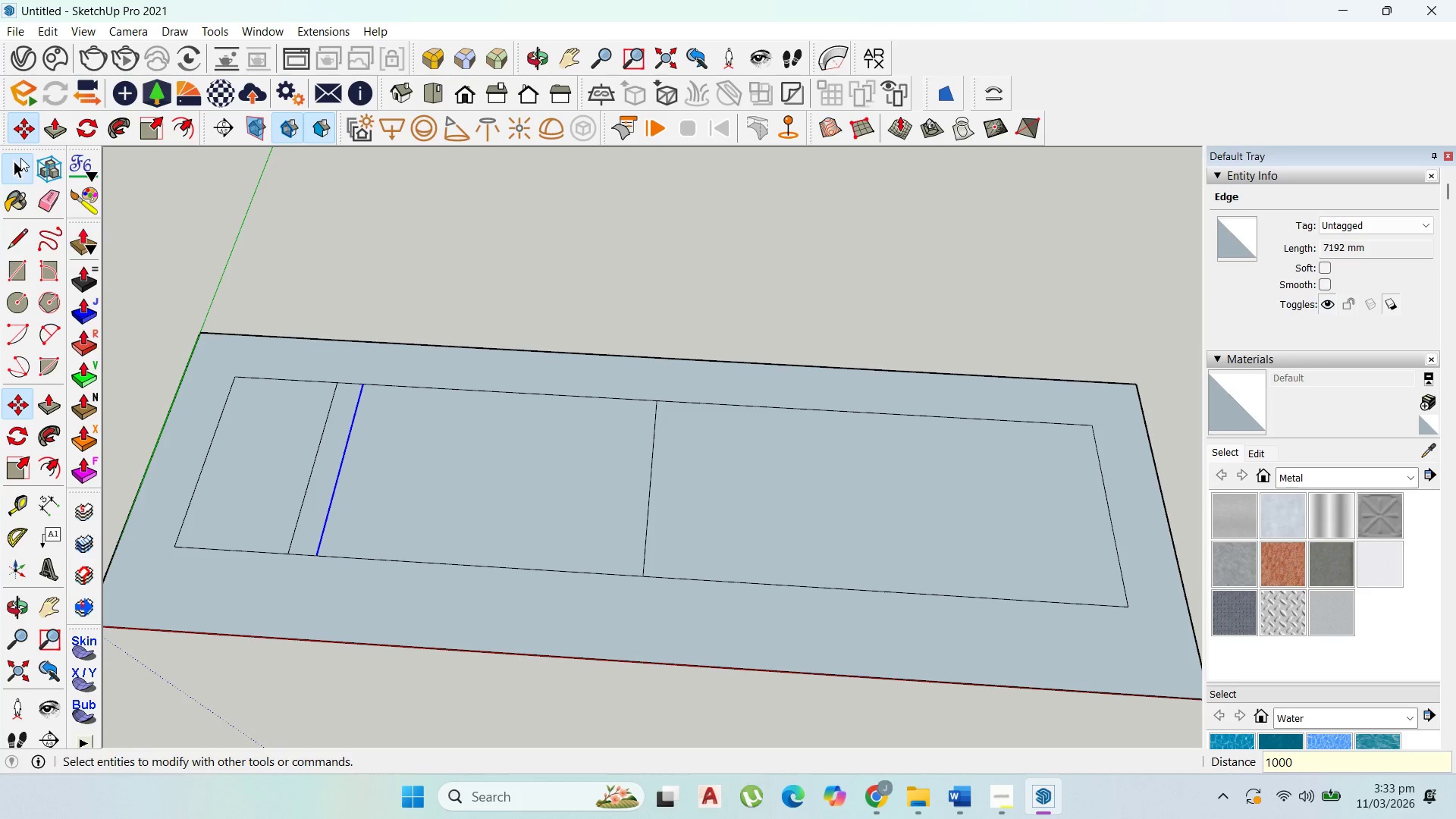 
double_click([532, 453])
 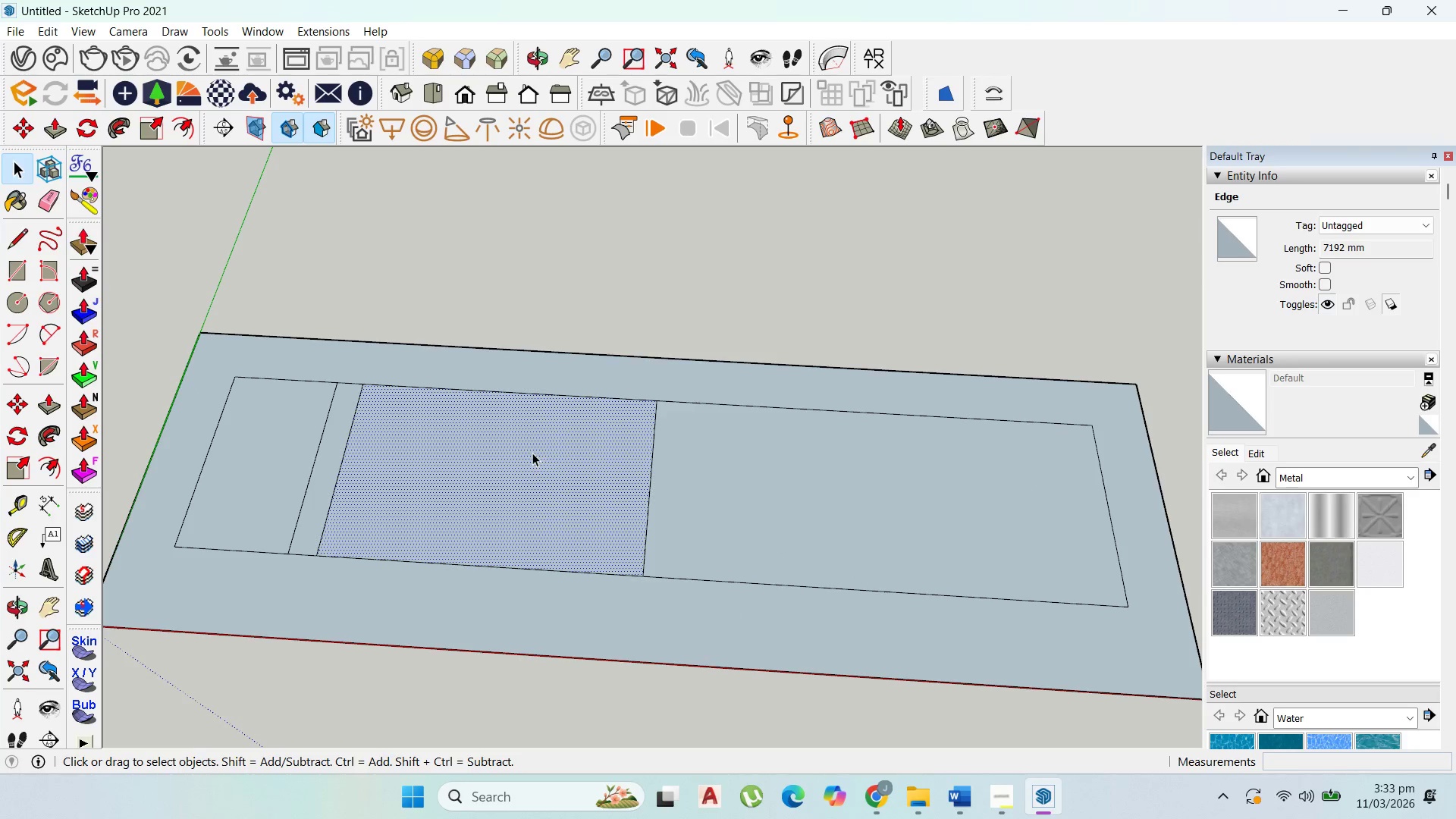 
right_click([532, 453])
 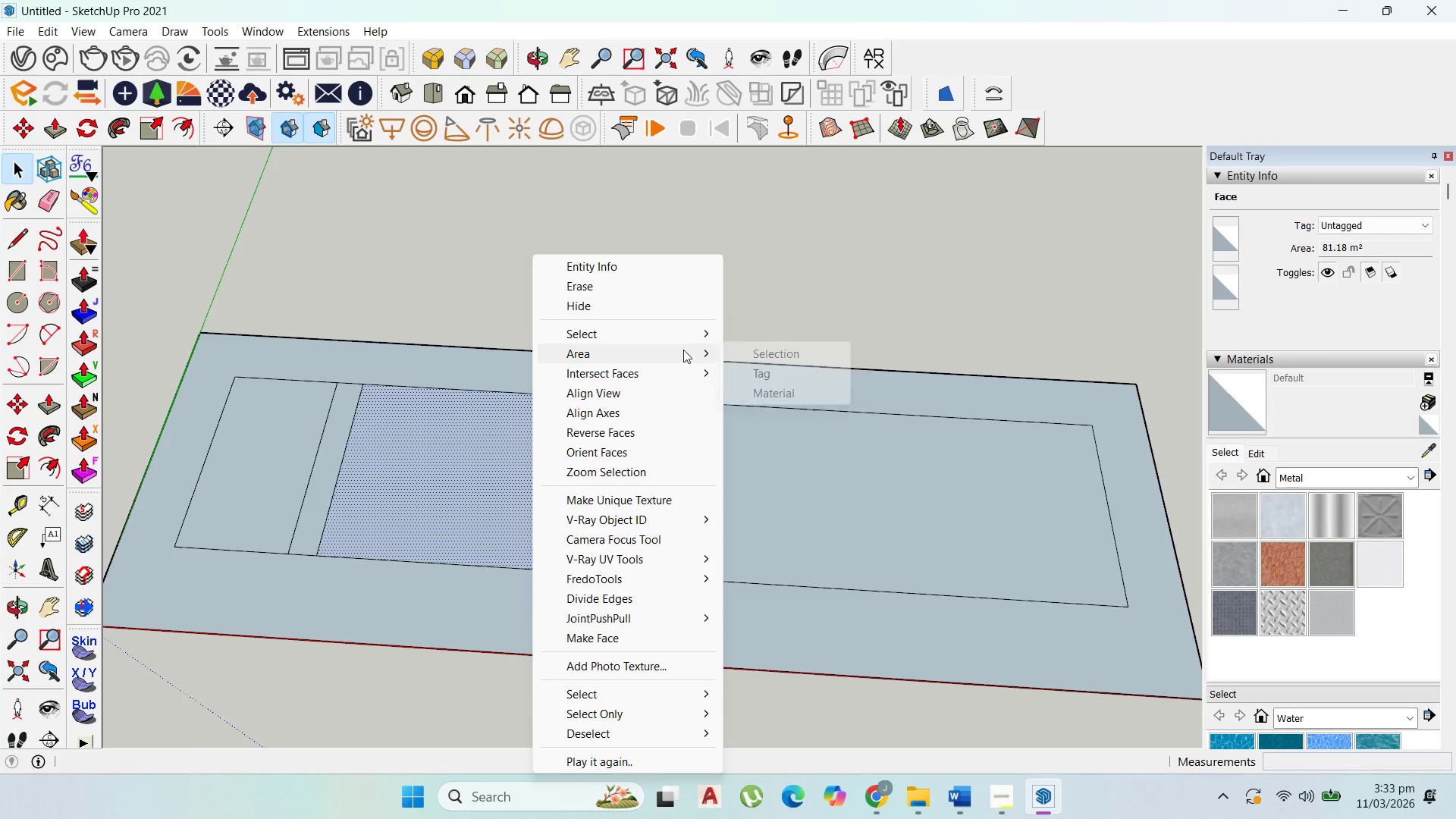 
left_click([748, 350])
 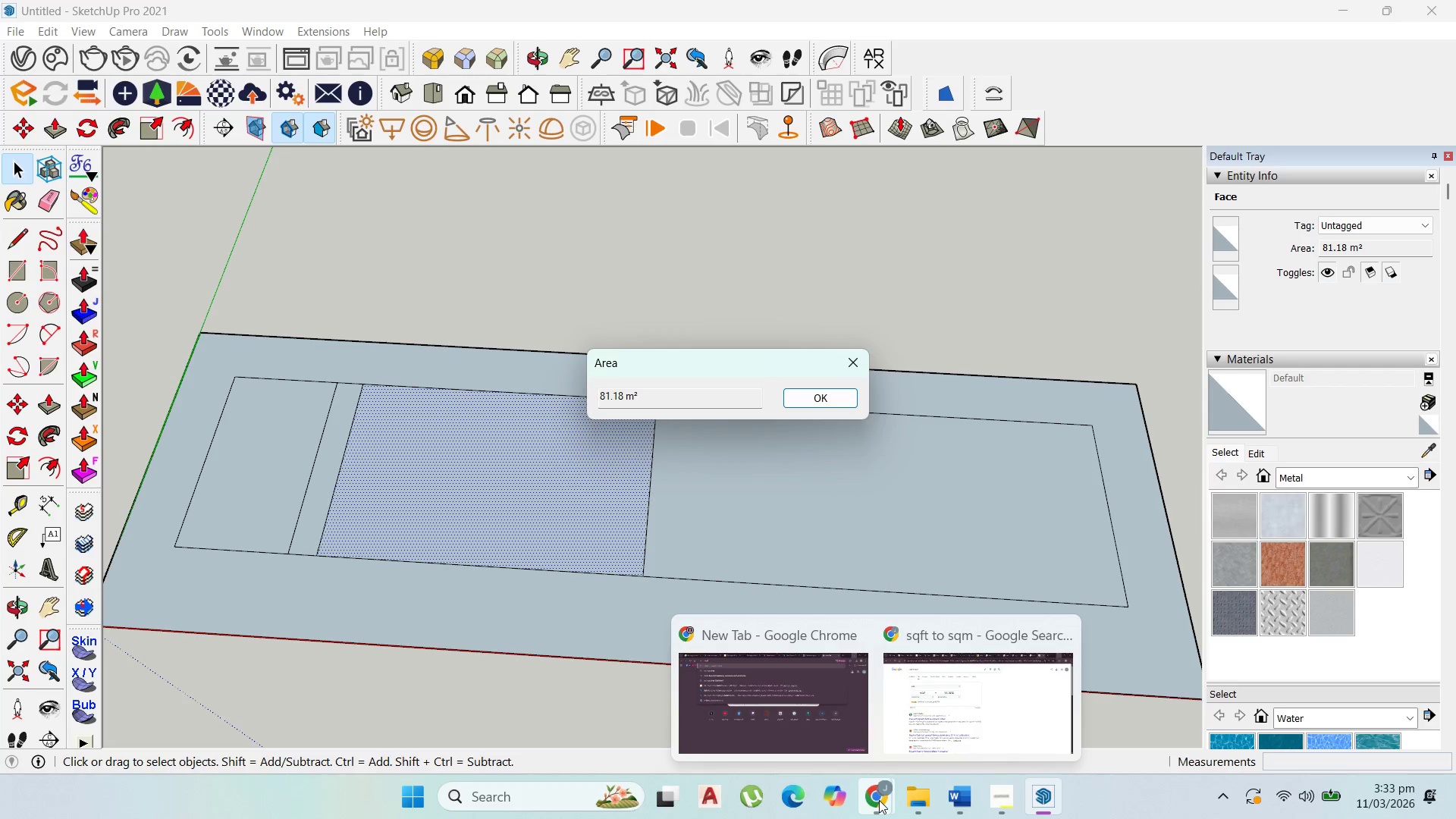 
left_click([929, 704])
 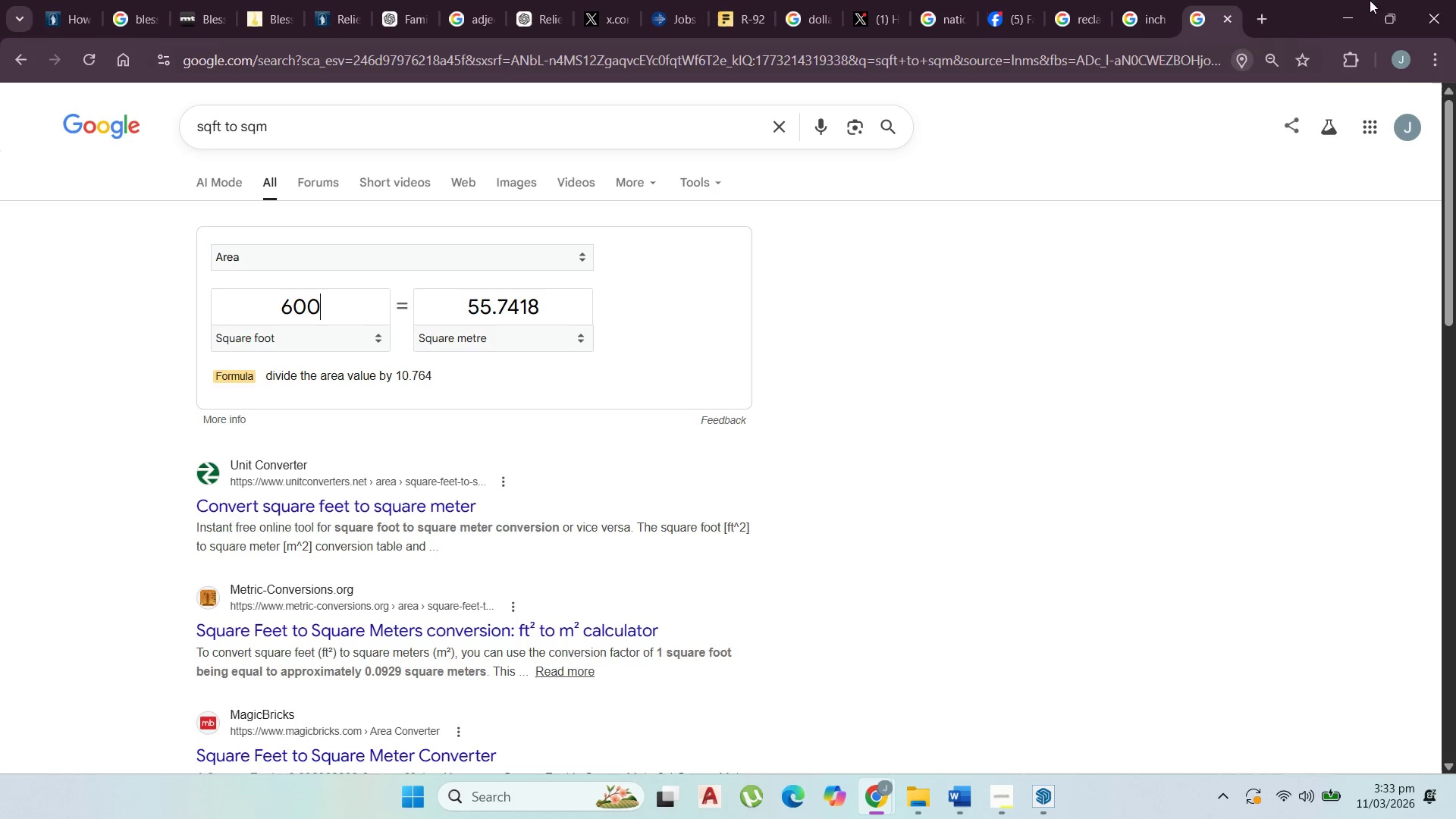 
left_click([1356, 4])
 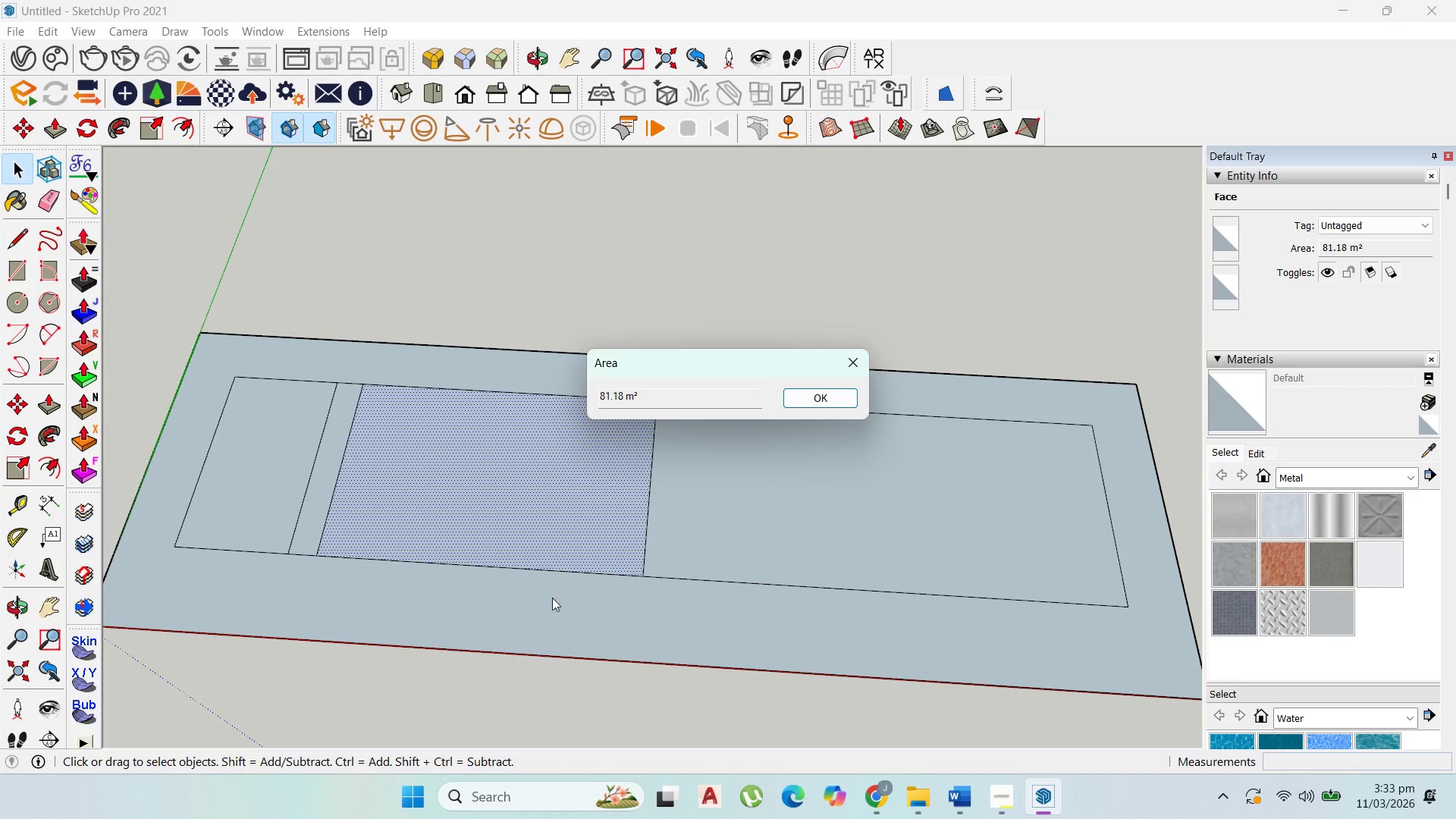 
scroll: coordinate [551, 604], scroll_direction: down, amount: 4.0
 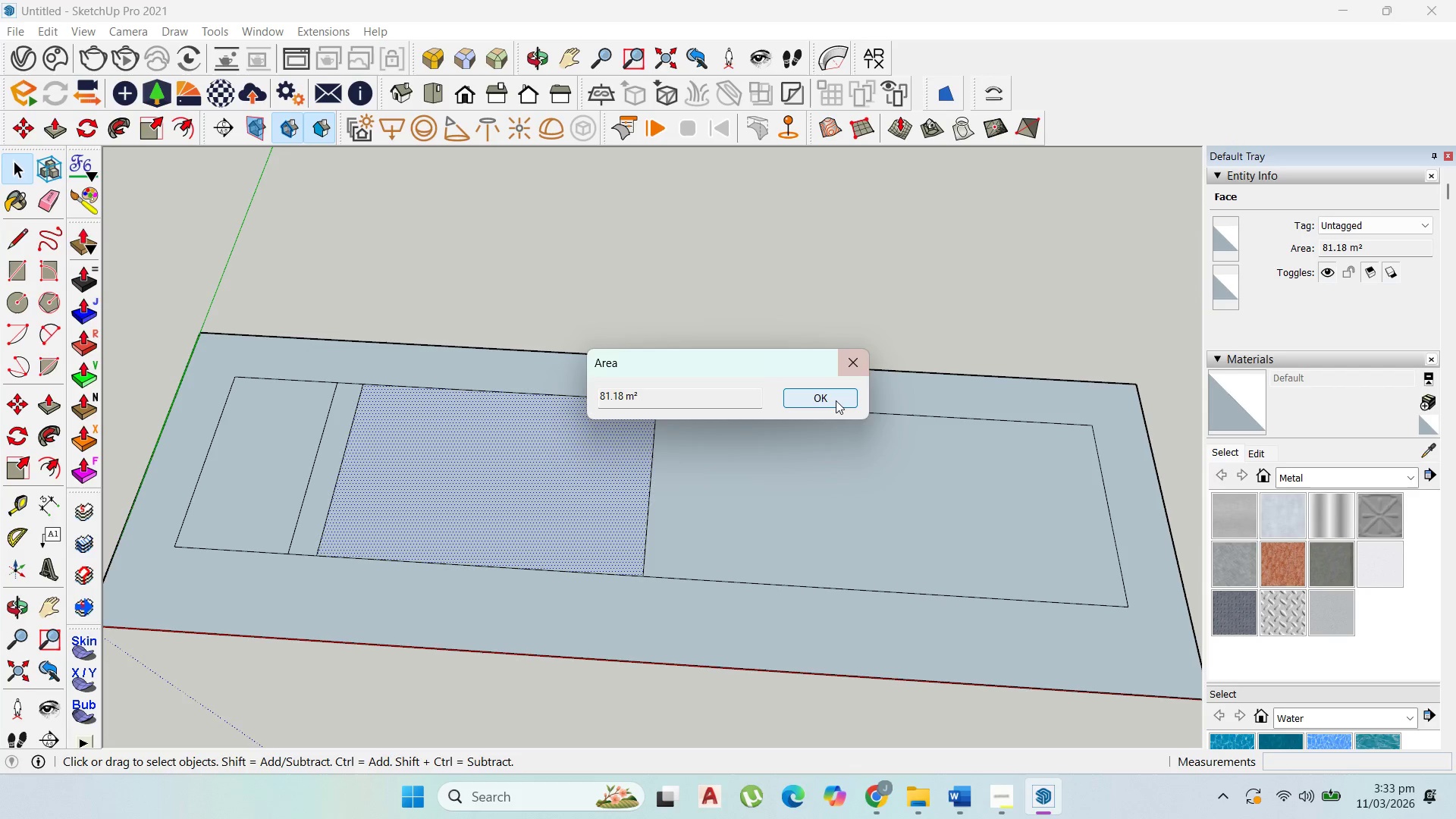 
left_click([836, 400])
 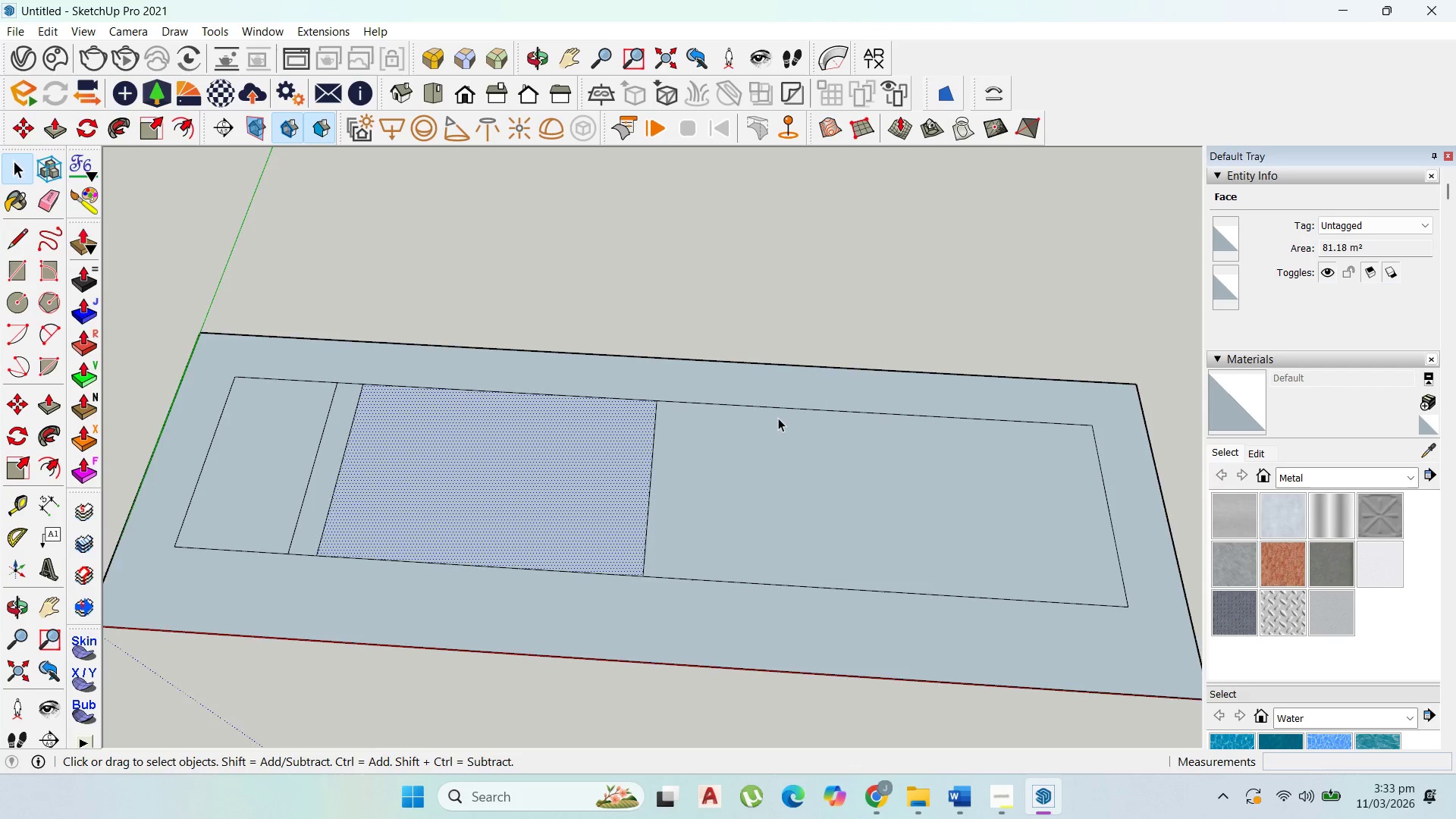 
scroll: coordinate [666, 532], scroll_direction: down, amount: 6.0
 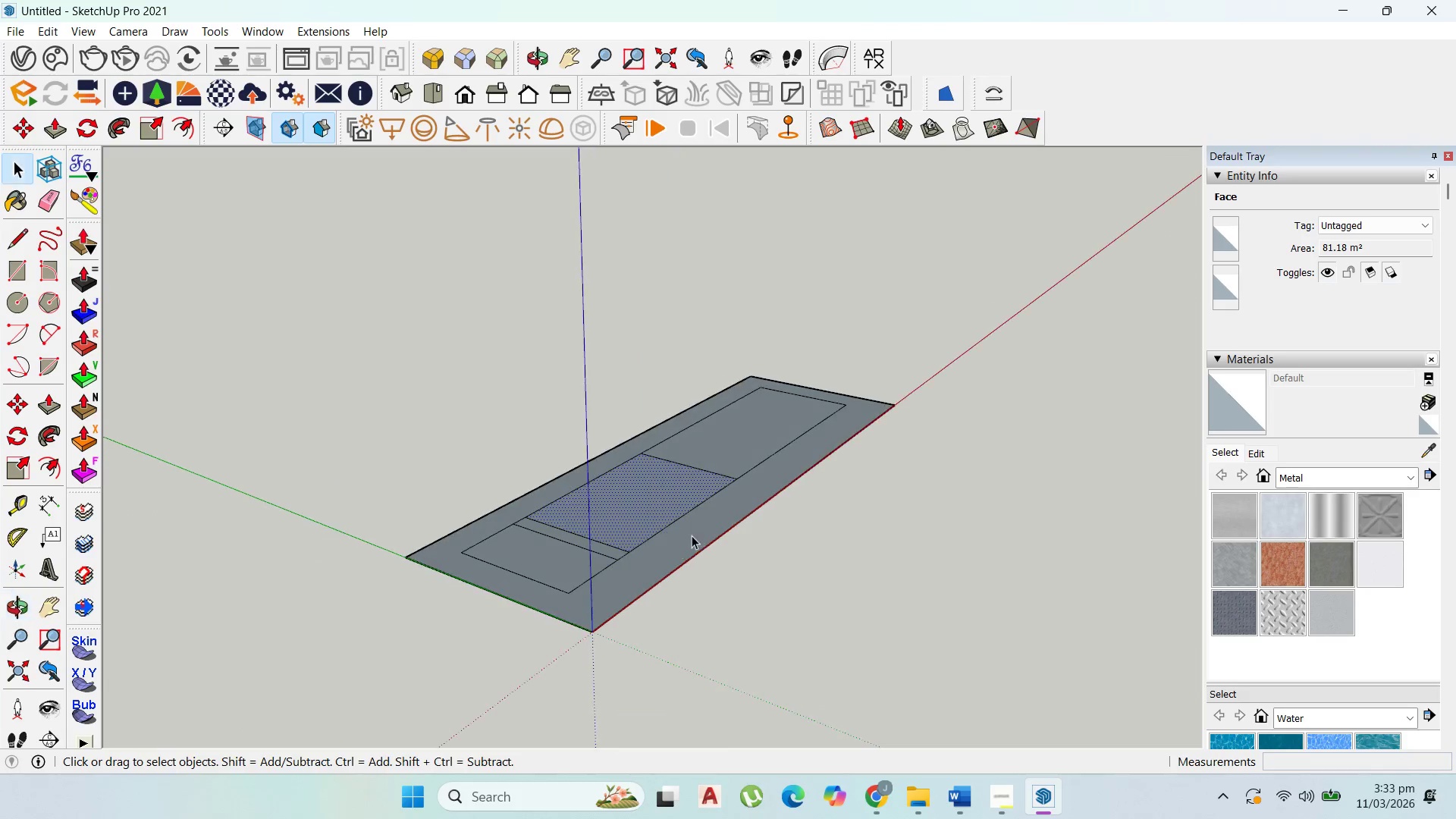 
scroll: coordinate [548, 539], scroll_direction: up, amount: 7.0
 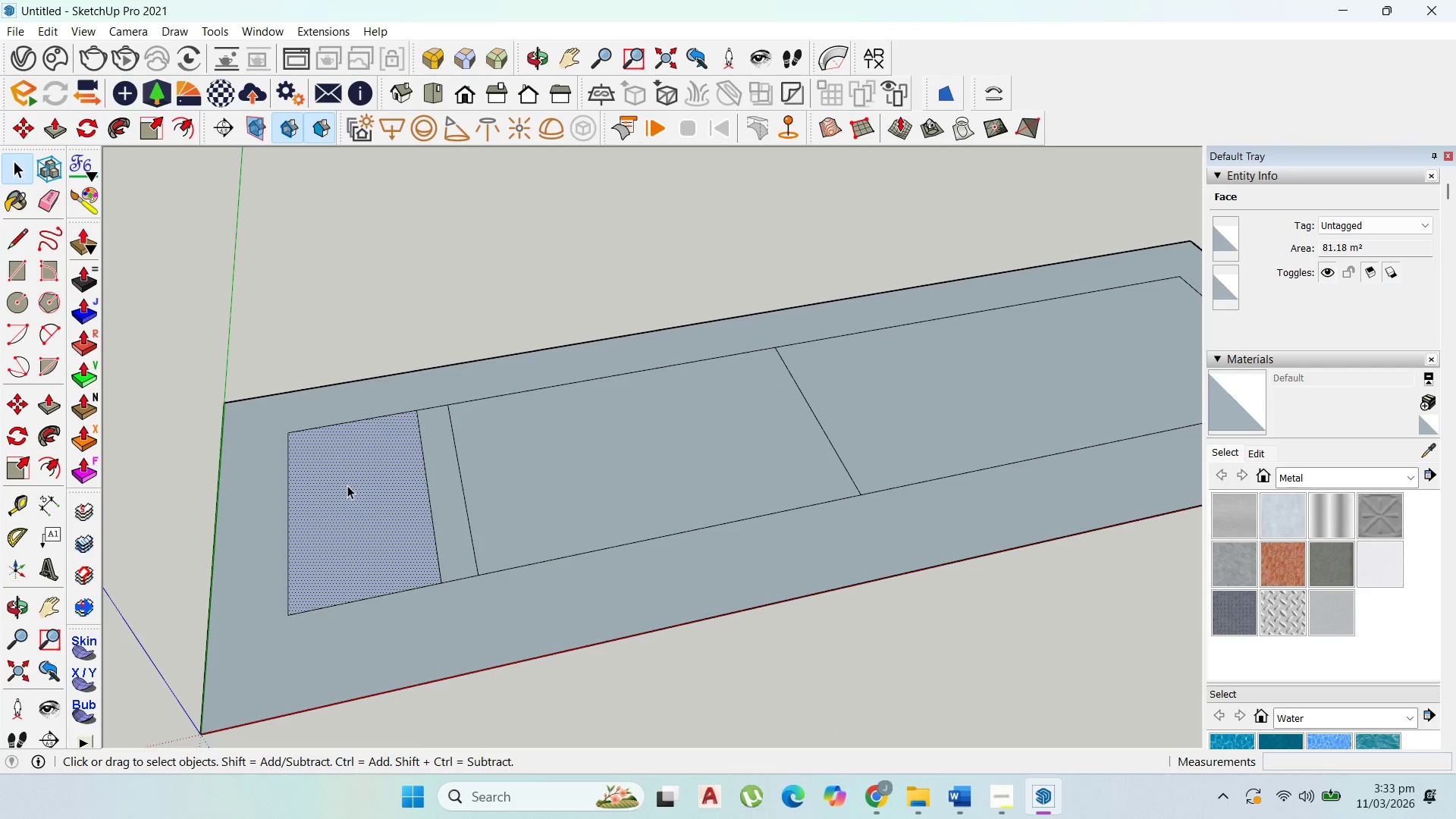 
double_click([347, 485])
 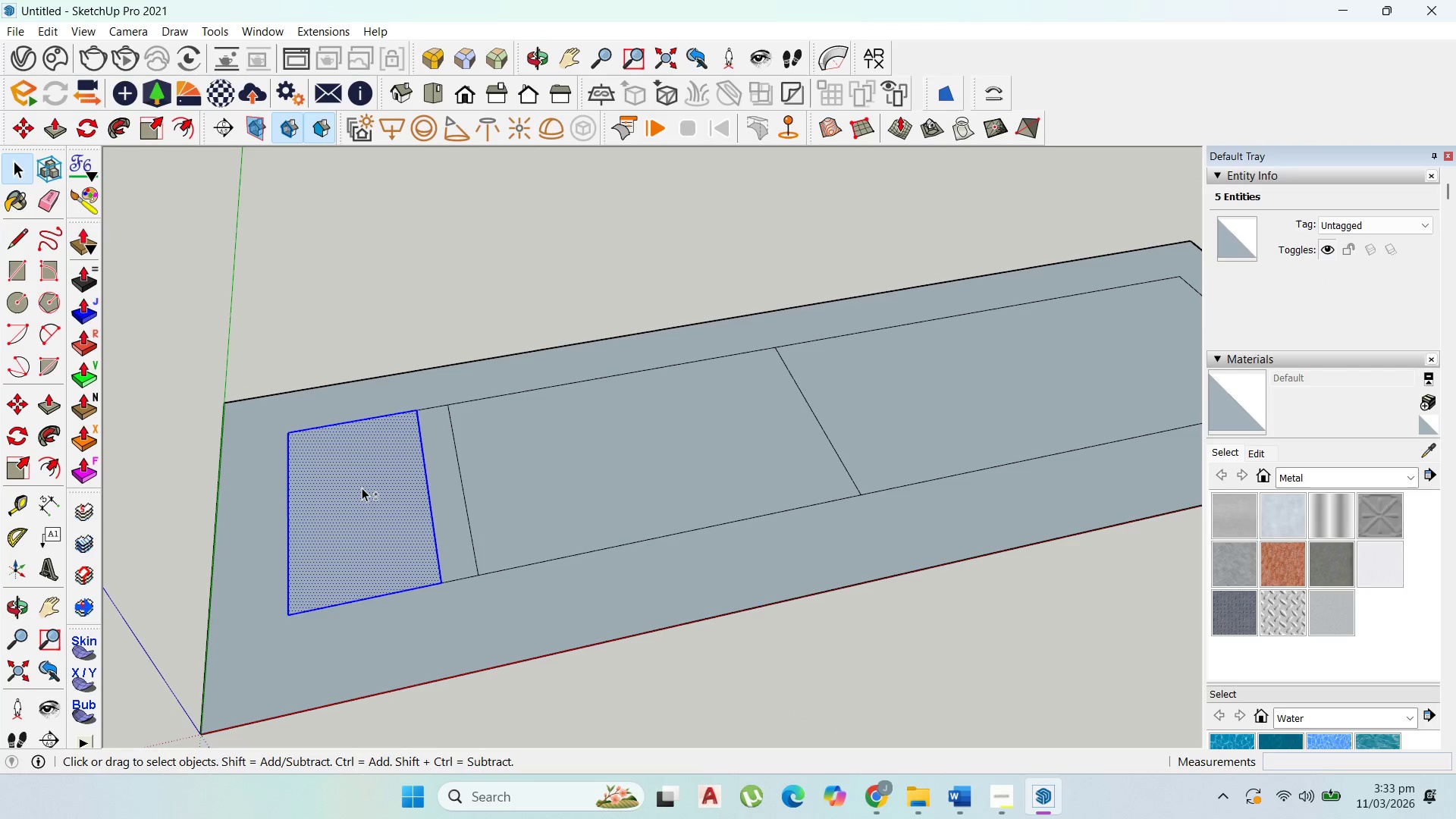 
hold_key(key=ShiftLeft, duration=0.55)
left_click([362, 488])
 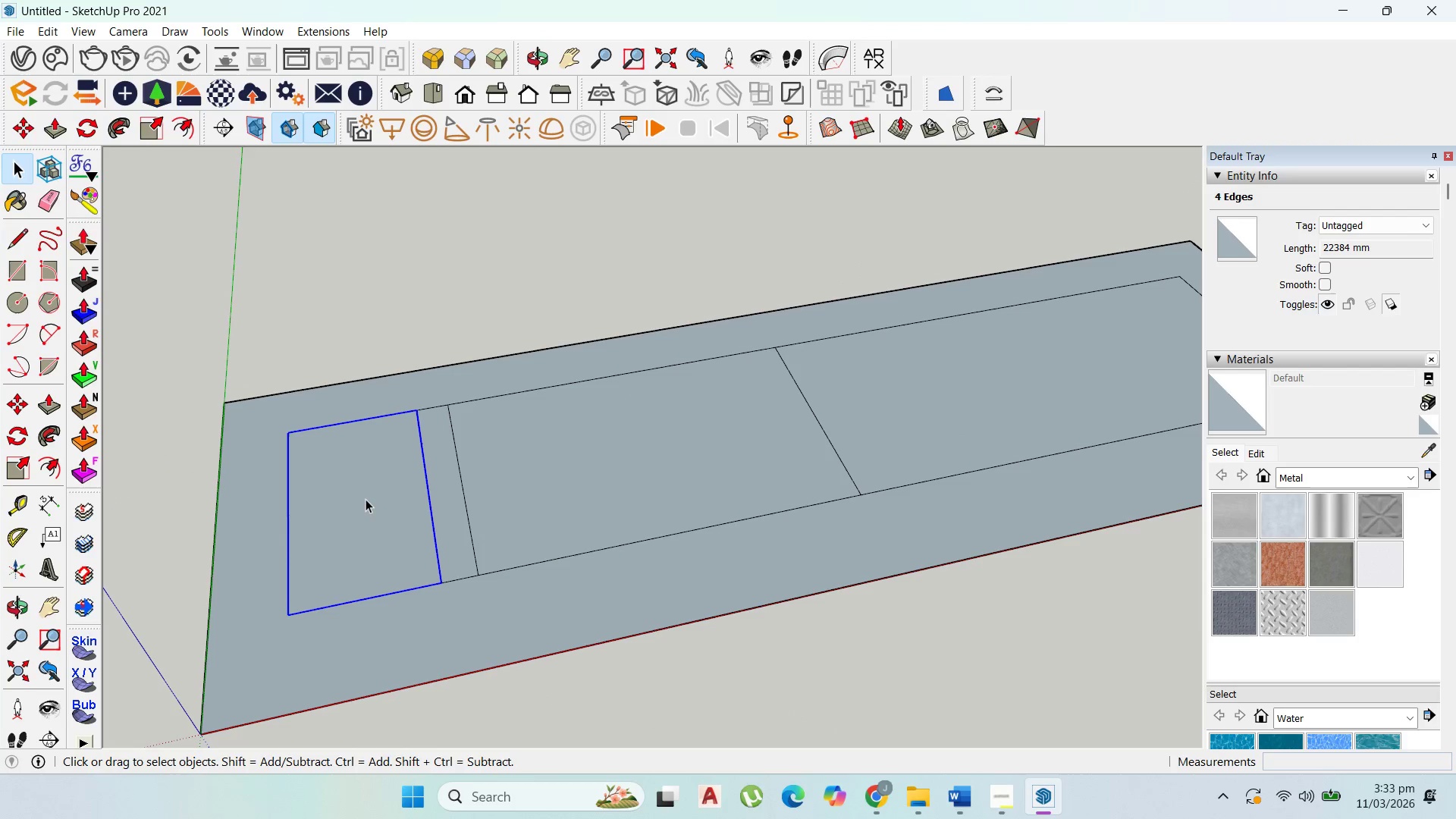 
key(Delete)
 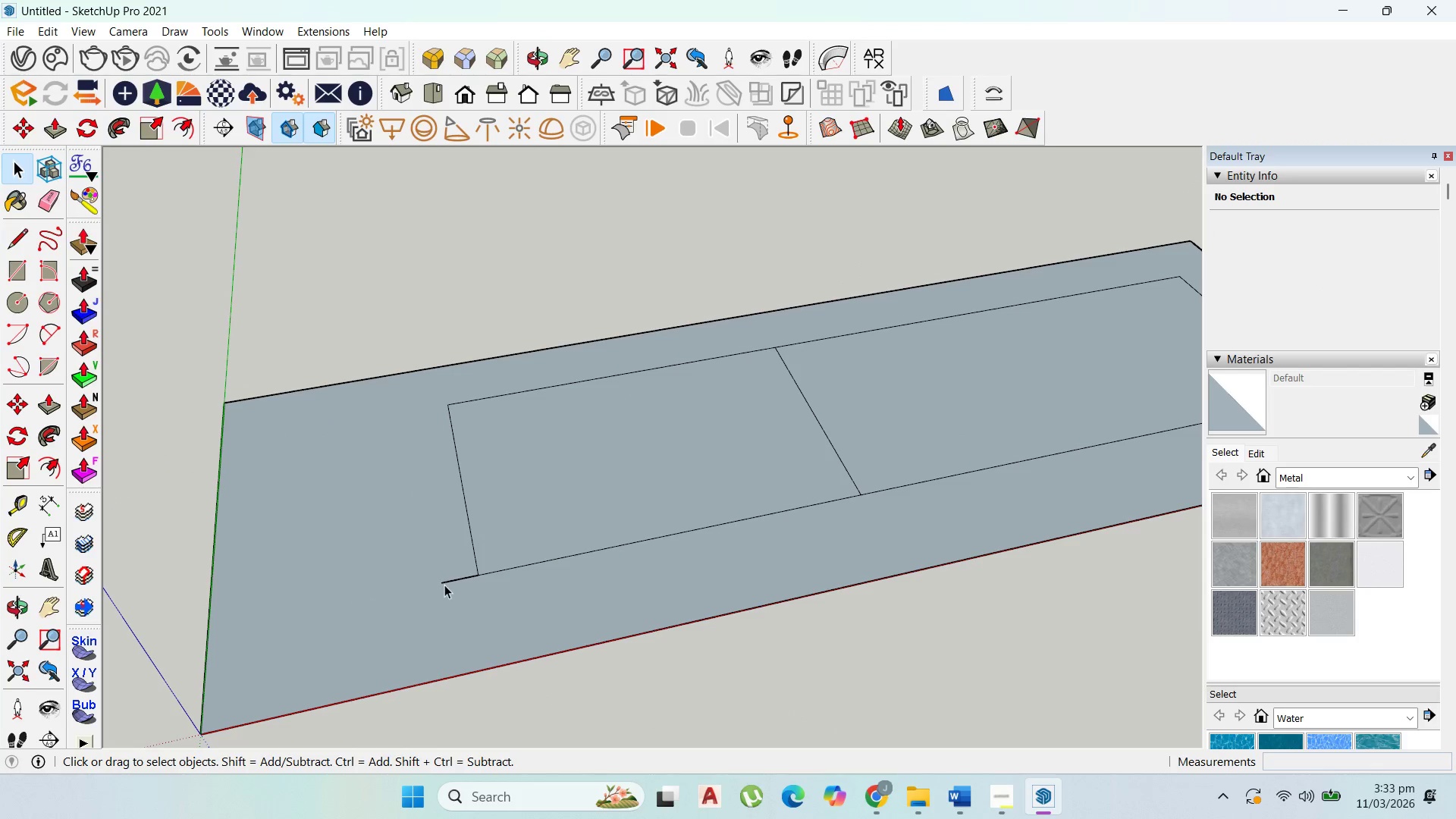 
left_click([449, 584])
 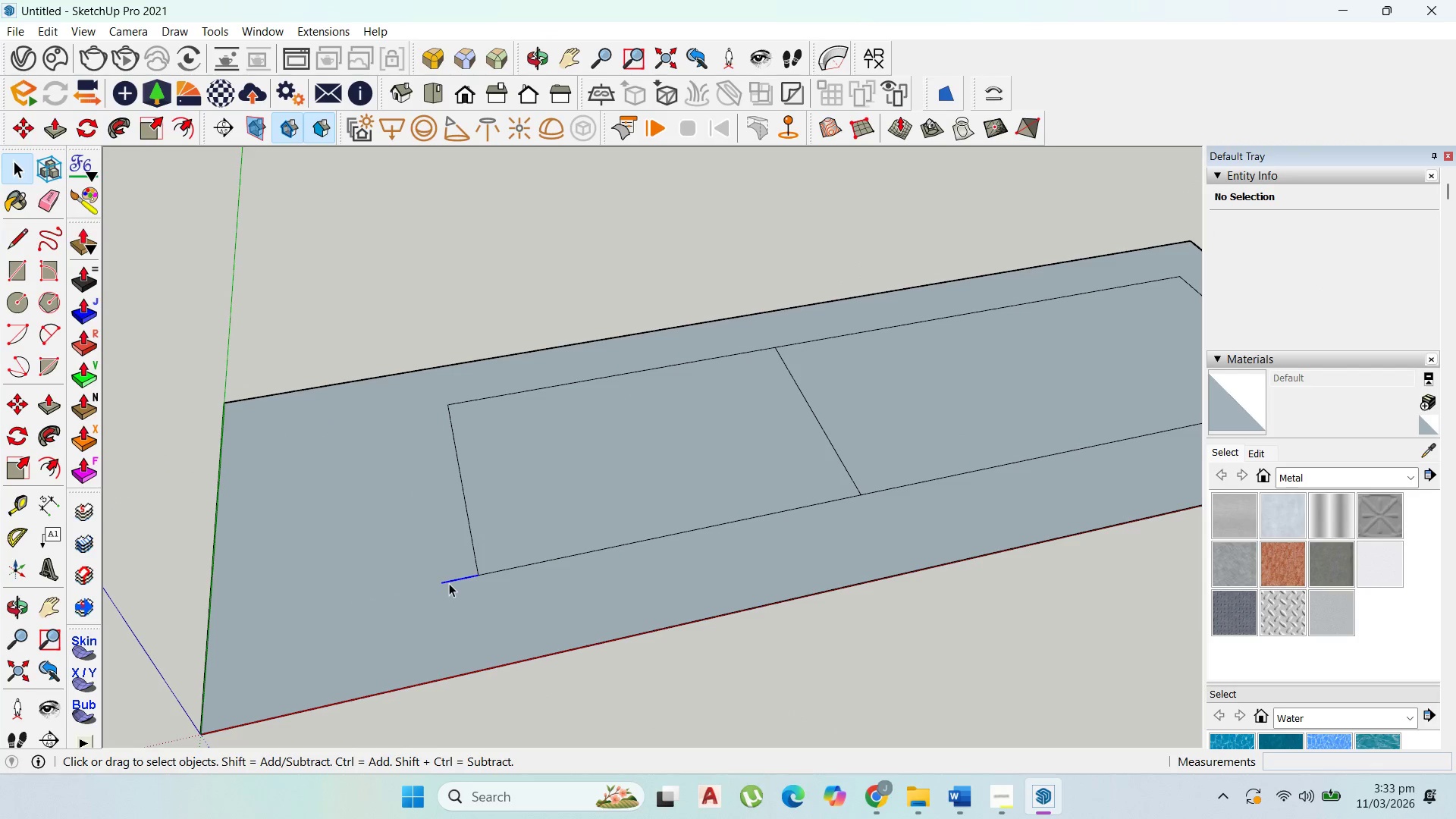 
key(Delete)
 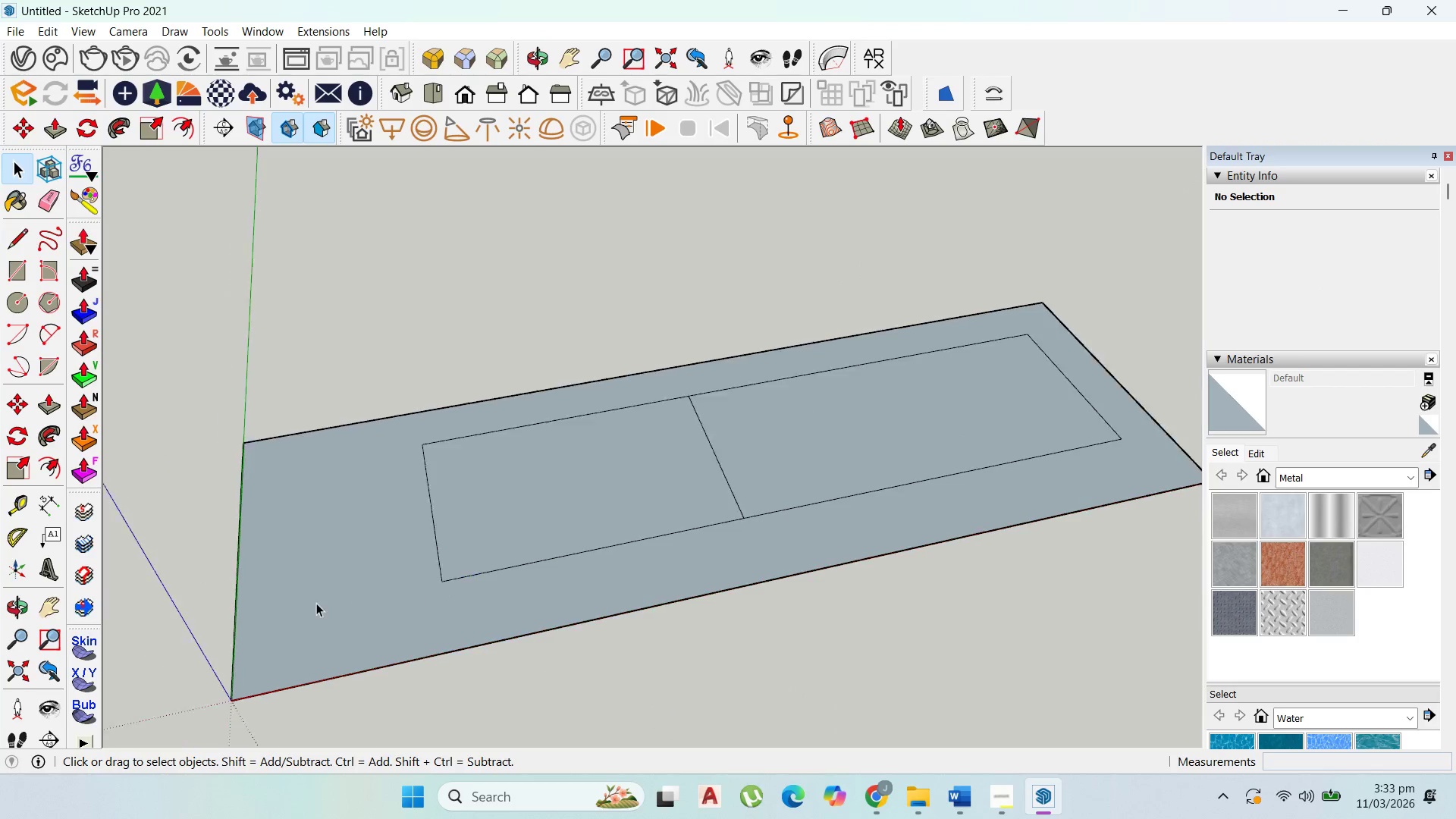 
left_click([516, 539])
 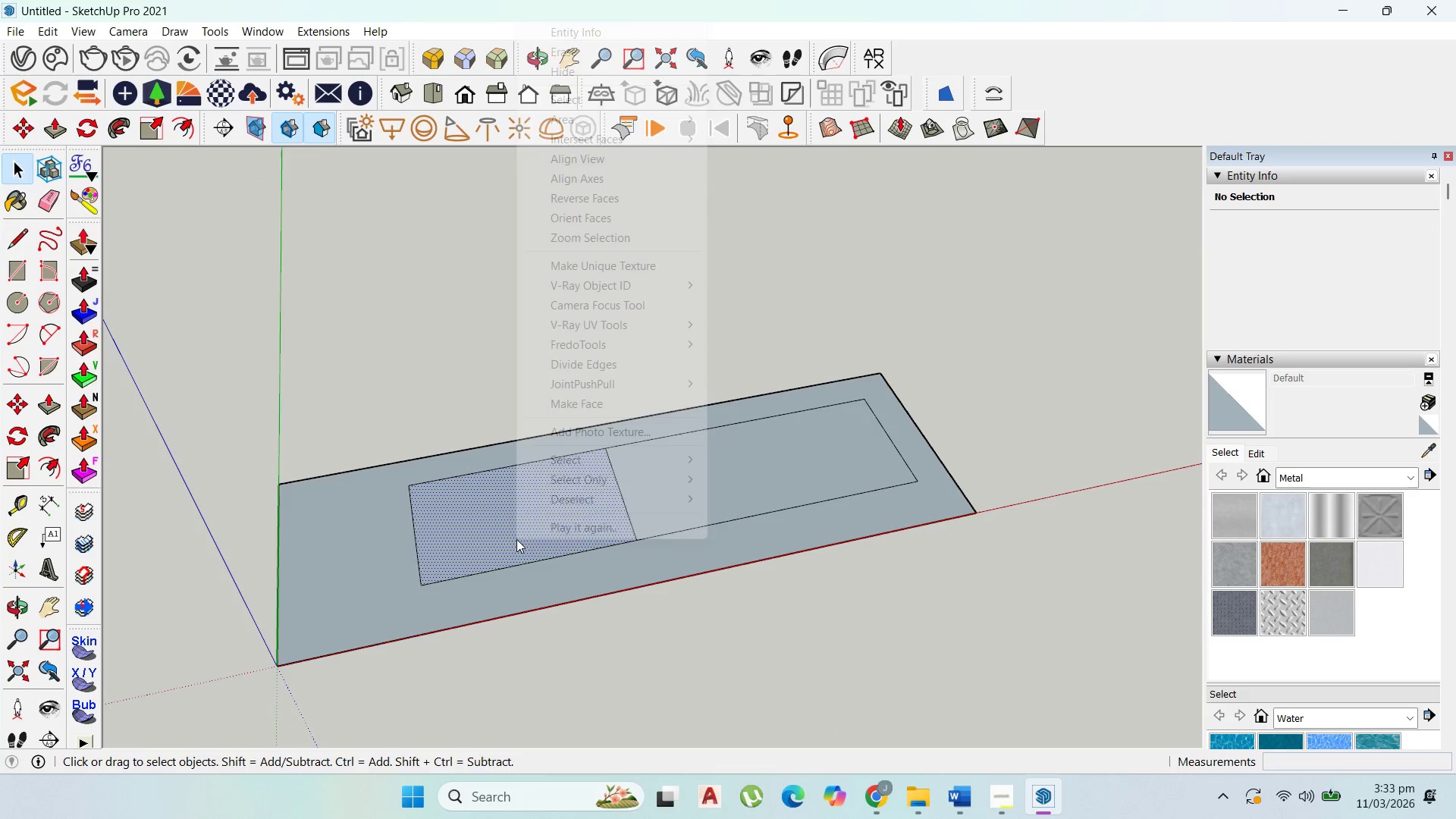 
scroll: coordinate [395, 592], scroll_direction: down, amount: 7.0
 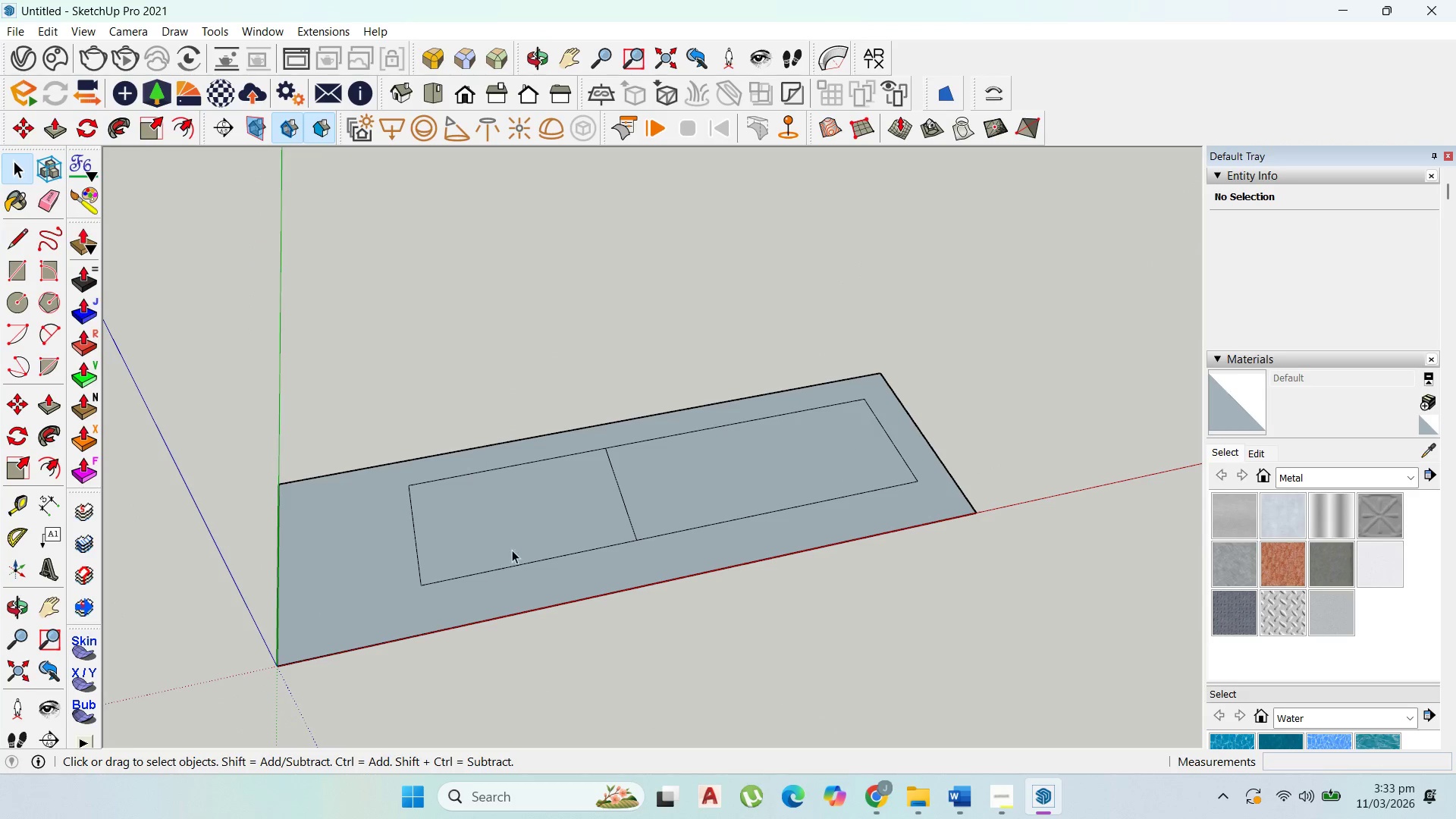 
right_click([516, 539])
 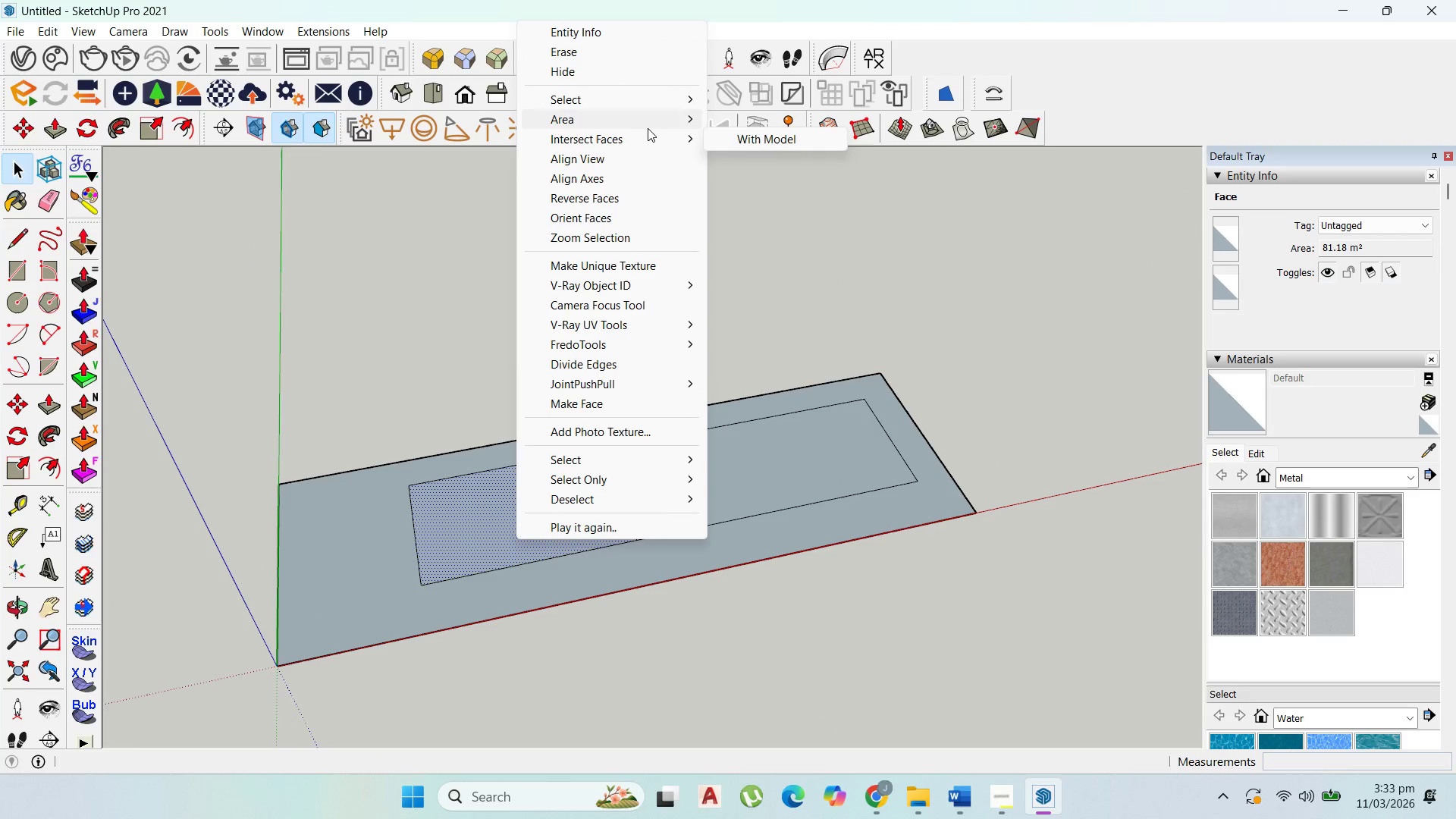 
left_click([727, 123])
 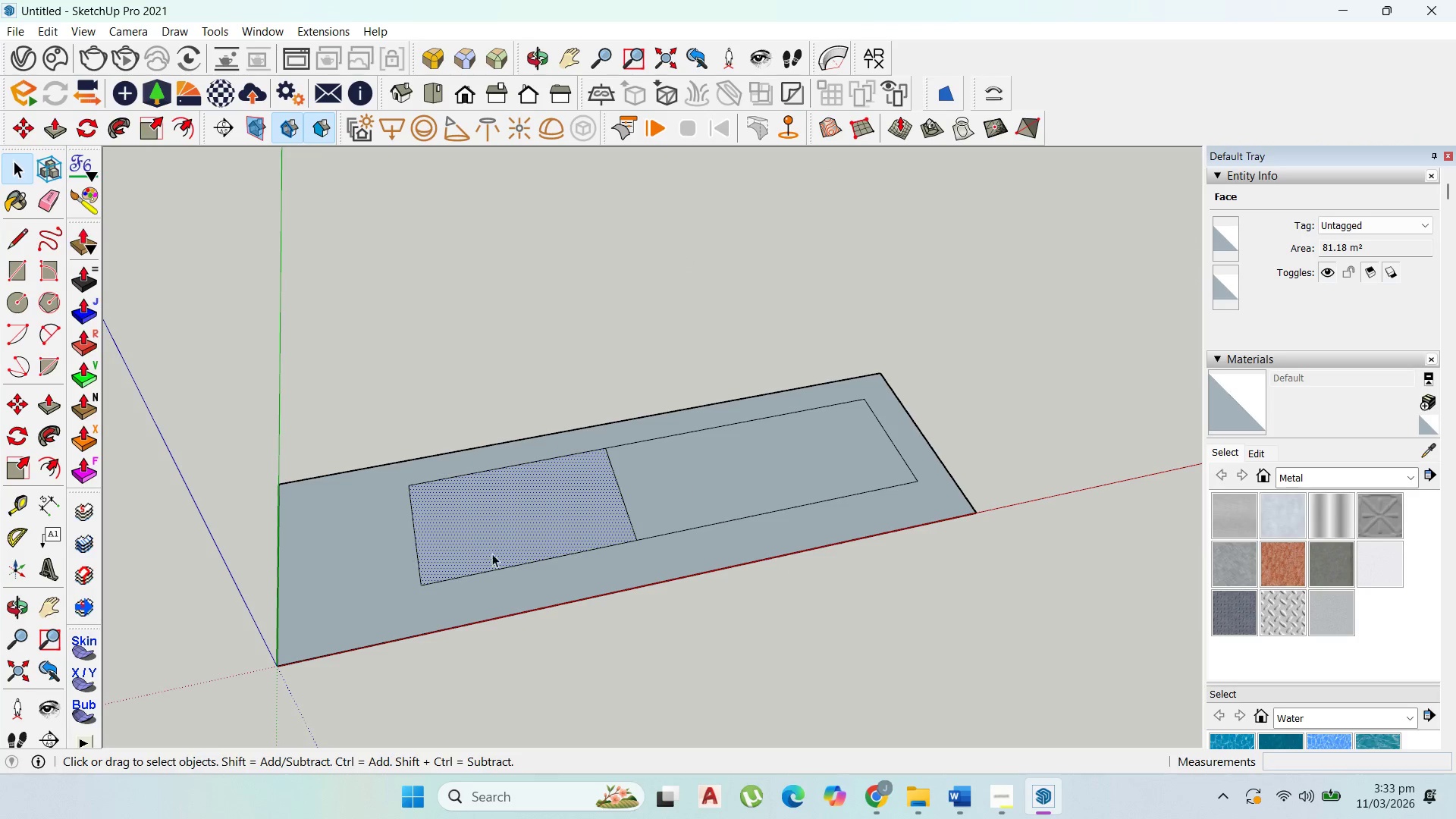 
scroll: coordinate [649, 594], scroll_direction: up, amount: 4.0
 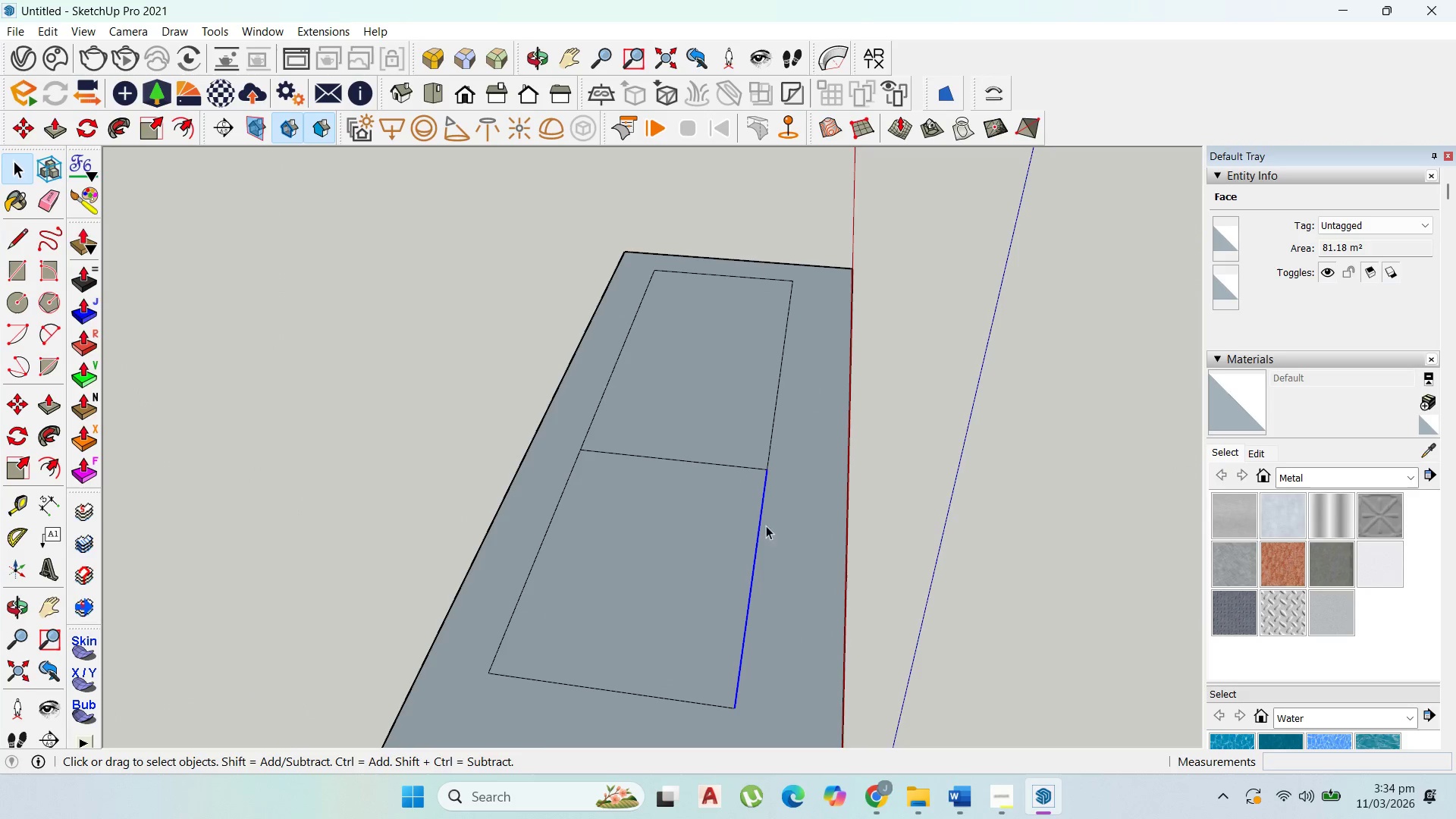 
hold_key(key=ShiftLeft, duration=1.06)
left_click([774, 416])
 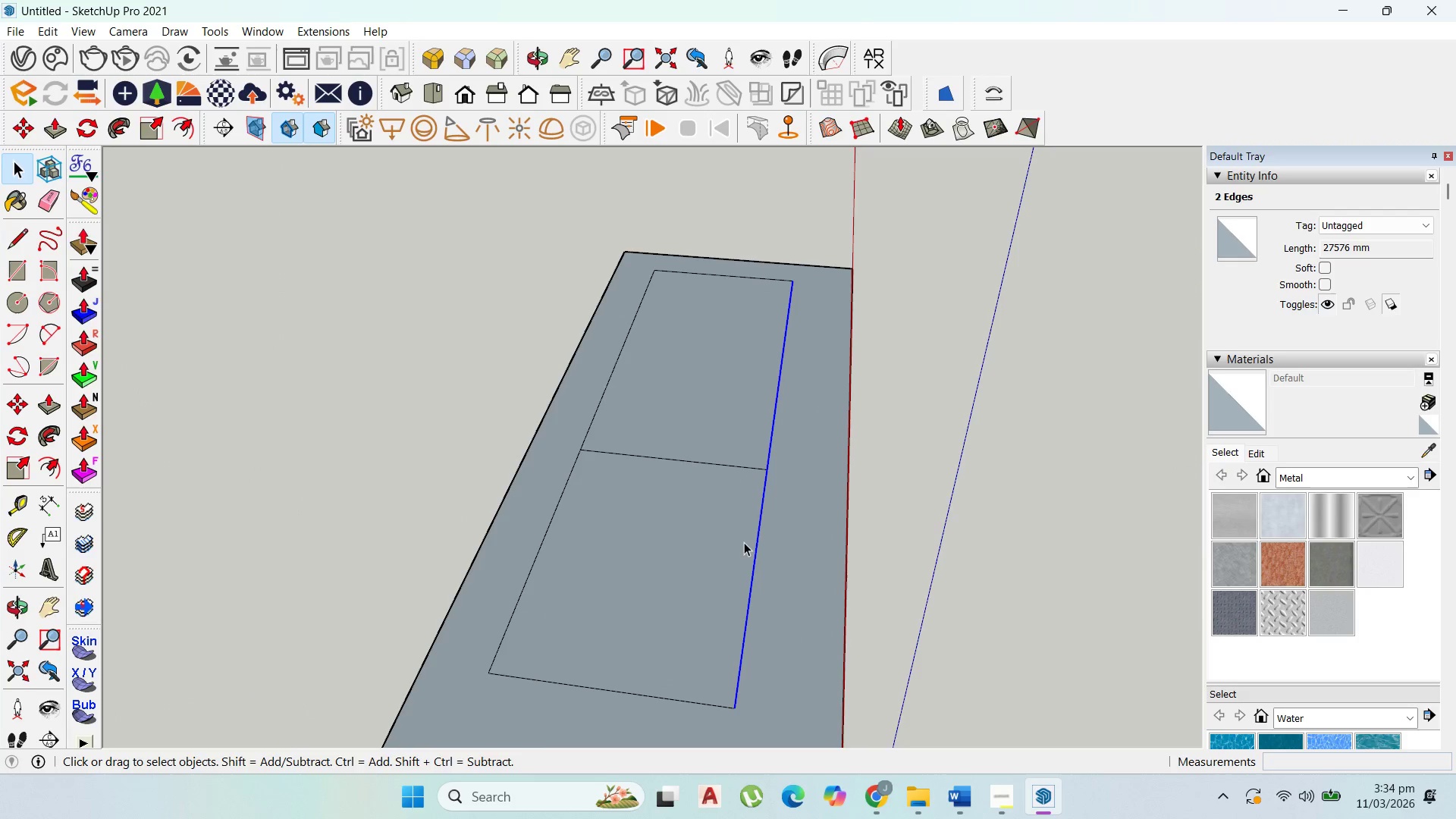 
key(M)
 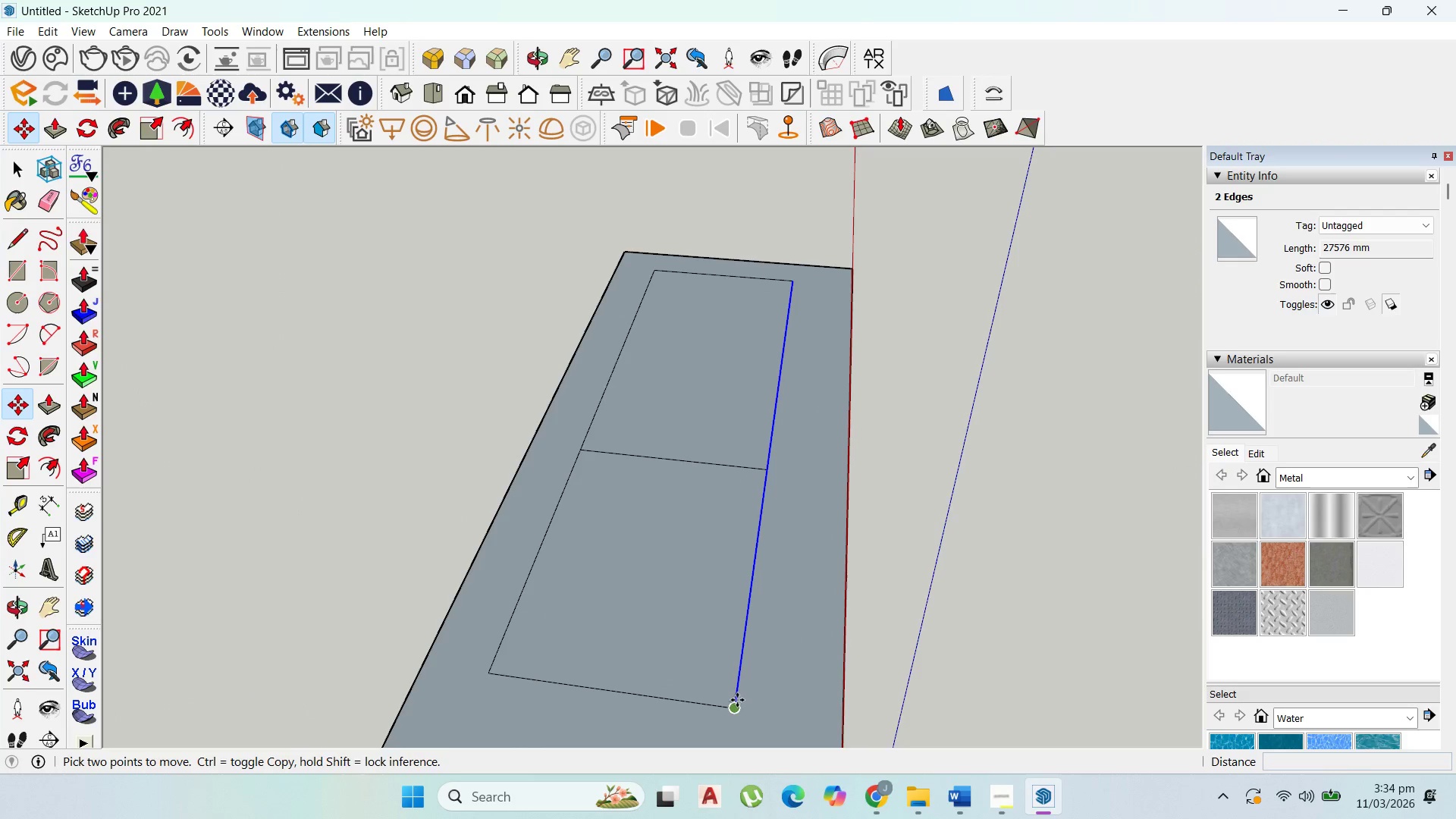 
left_click_drag(start_coordinate=[737, 700], to_coordinate=[733, 701])
 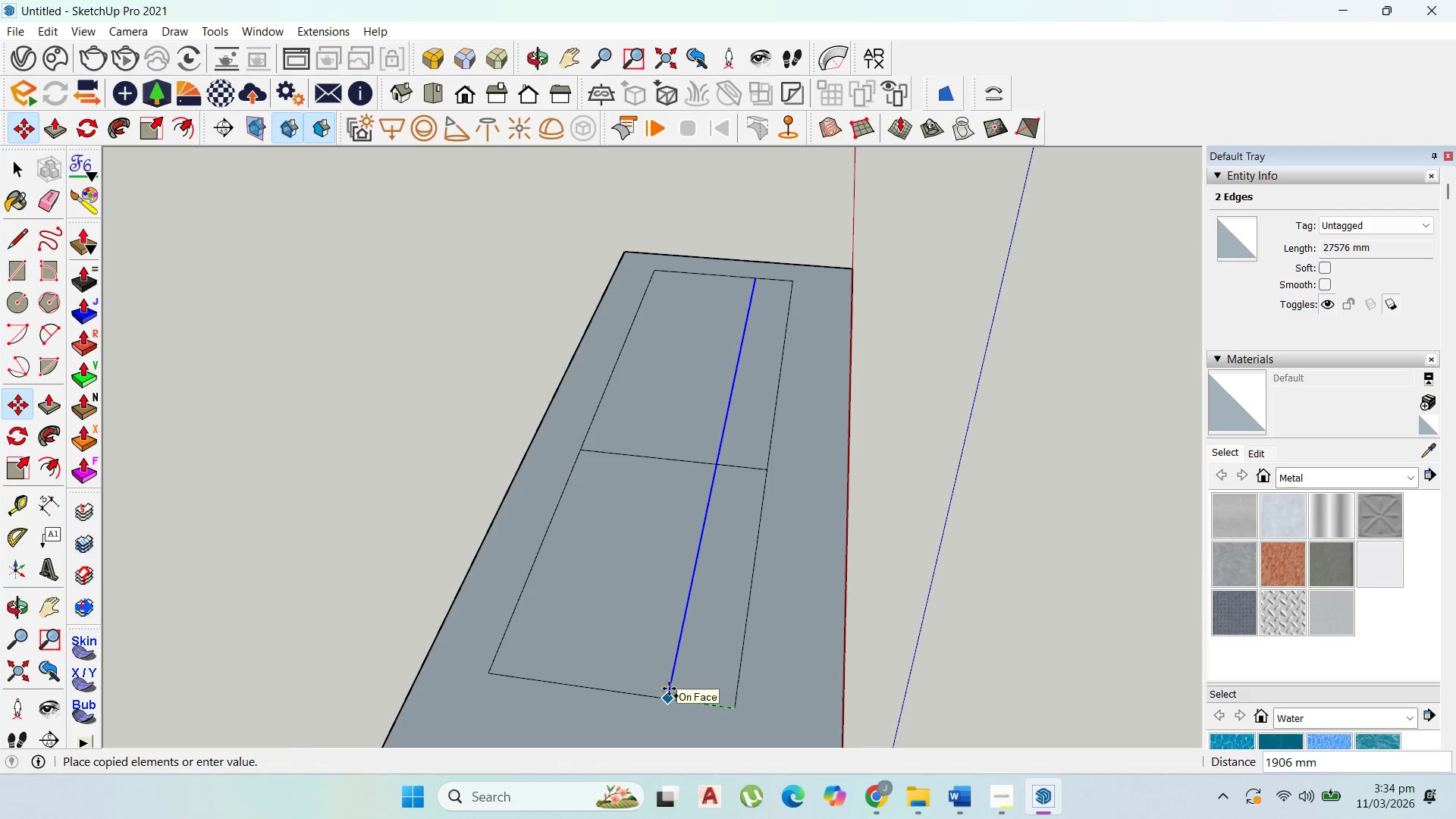 
key(Control+ControlLeft)
 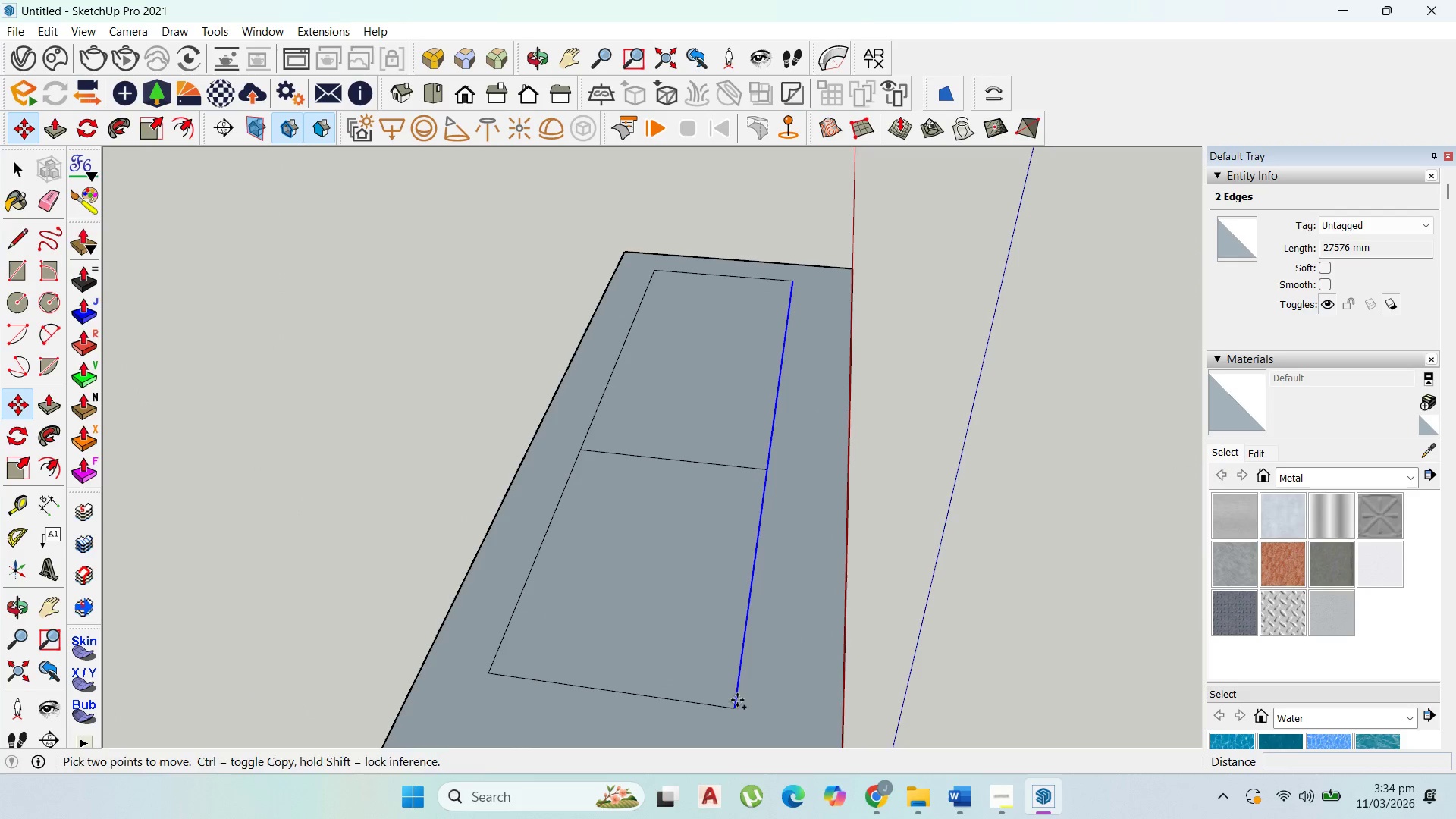 
scroll: coordinate [669, 689], scroll_direction: up, amount: 1.0
 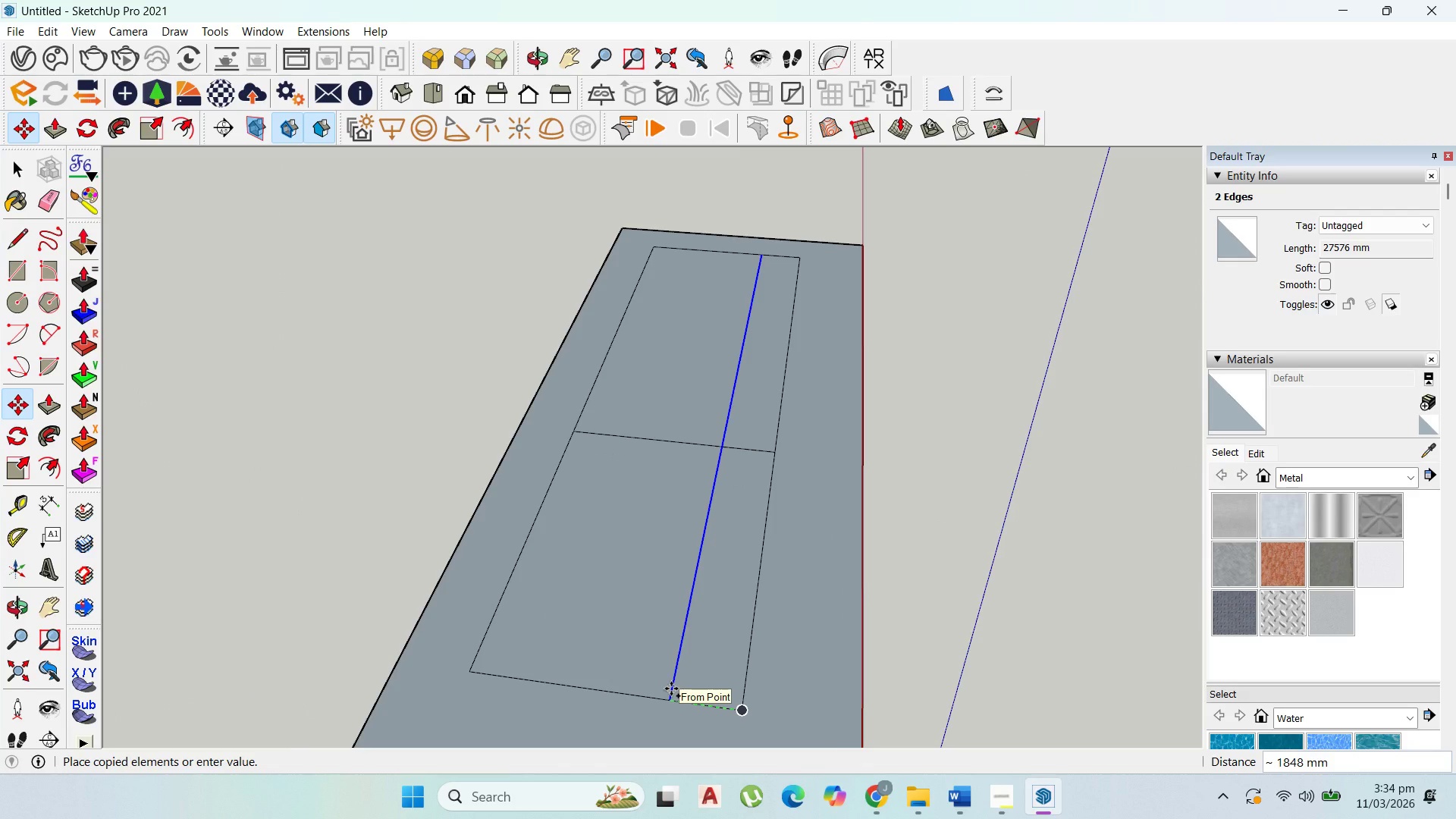 
type(1000)
 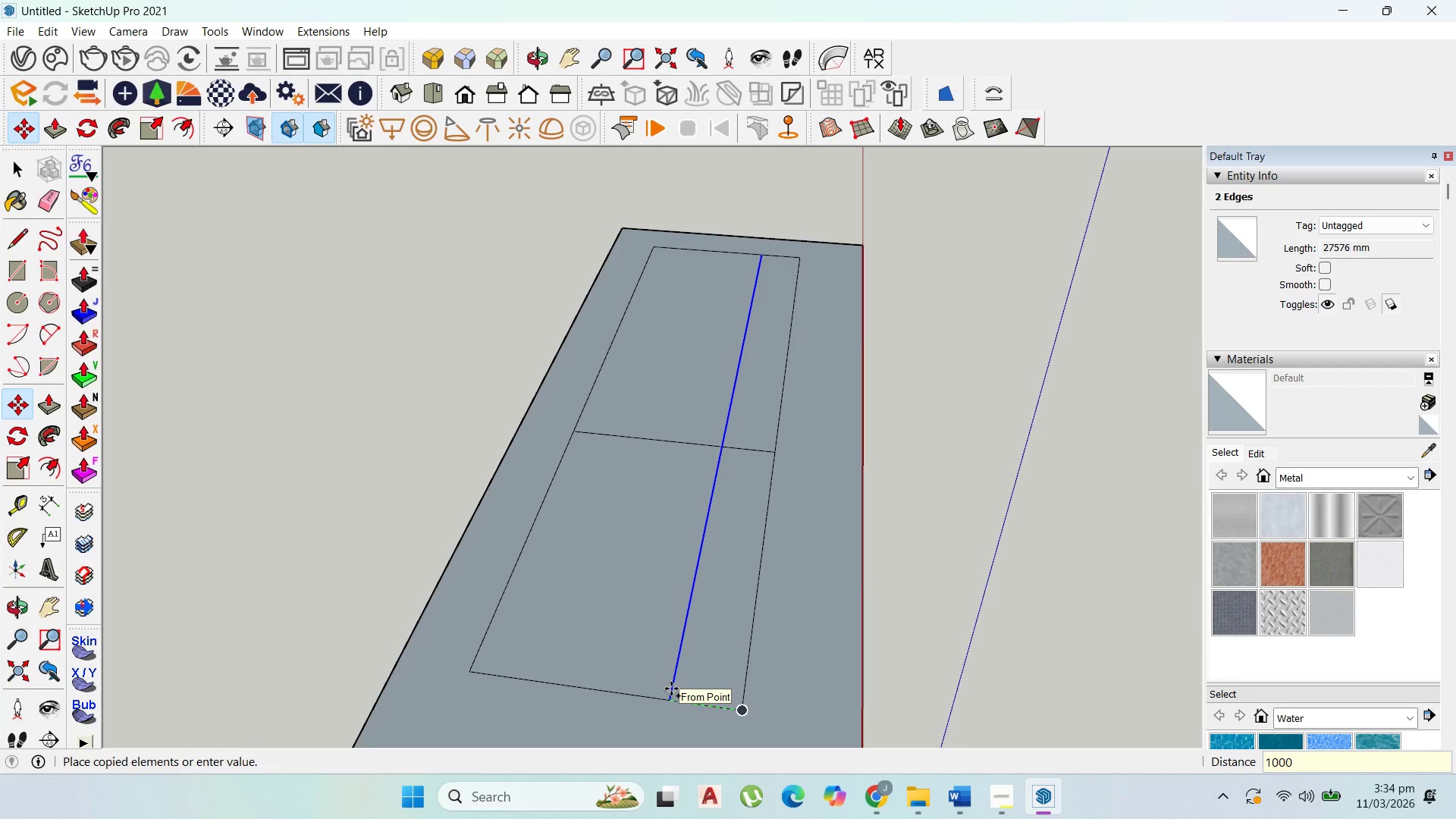 
key(Enter)
 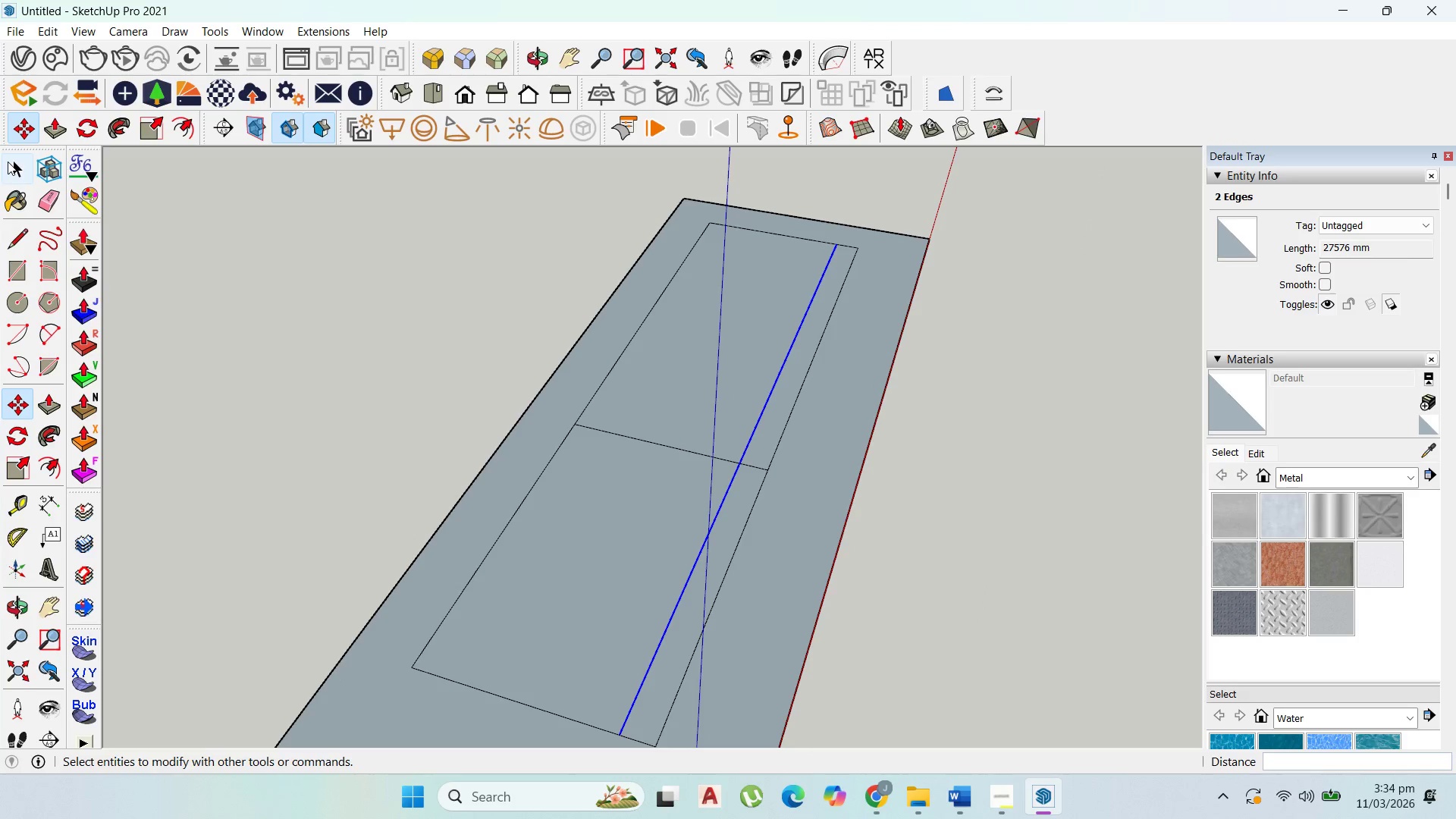 
scroll: coordinate [601, 363], scroll_direction: down, amount: 5.0
 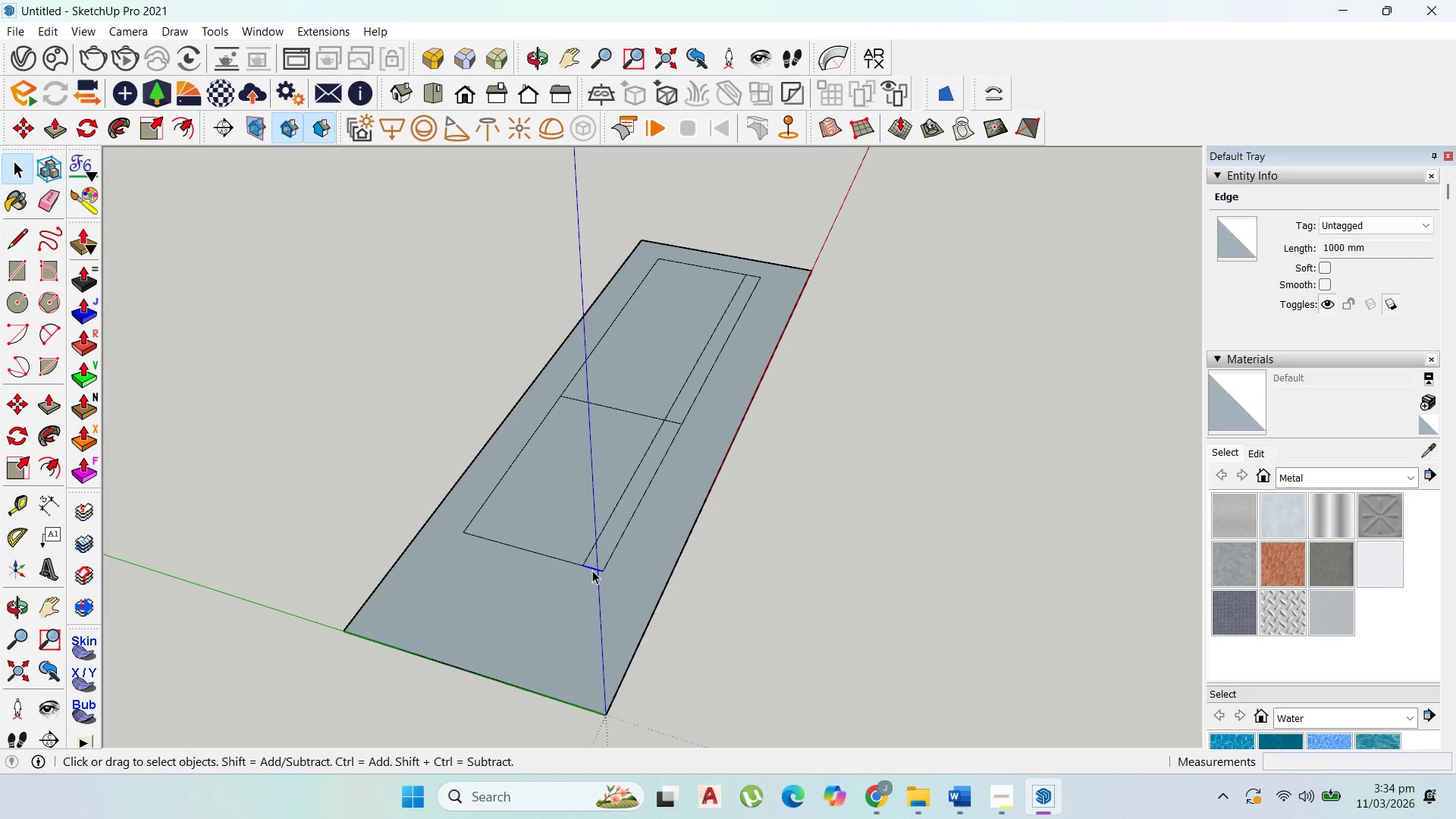 
key(Delete)
 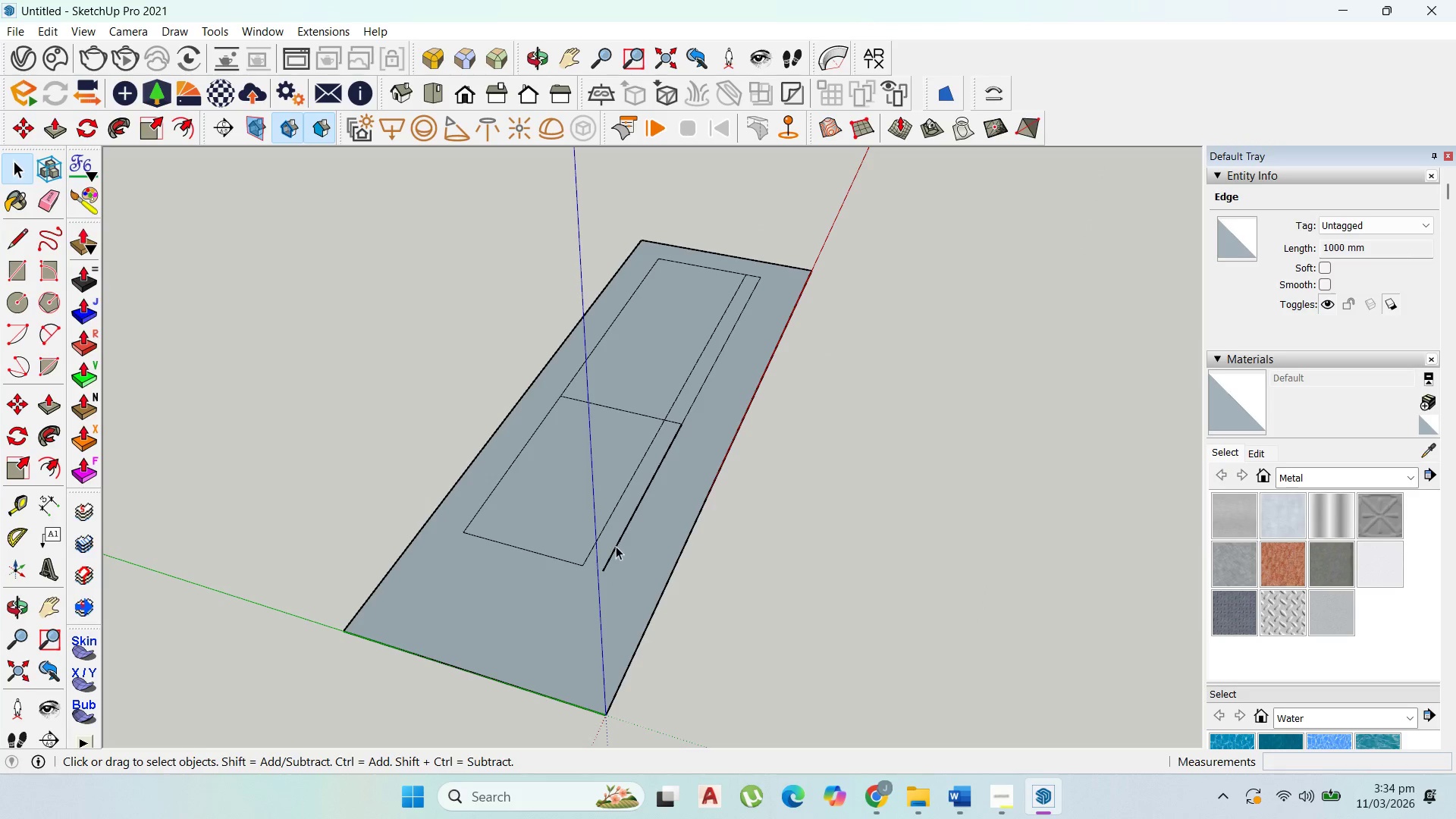 
left_click([616, 546])
 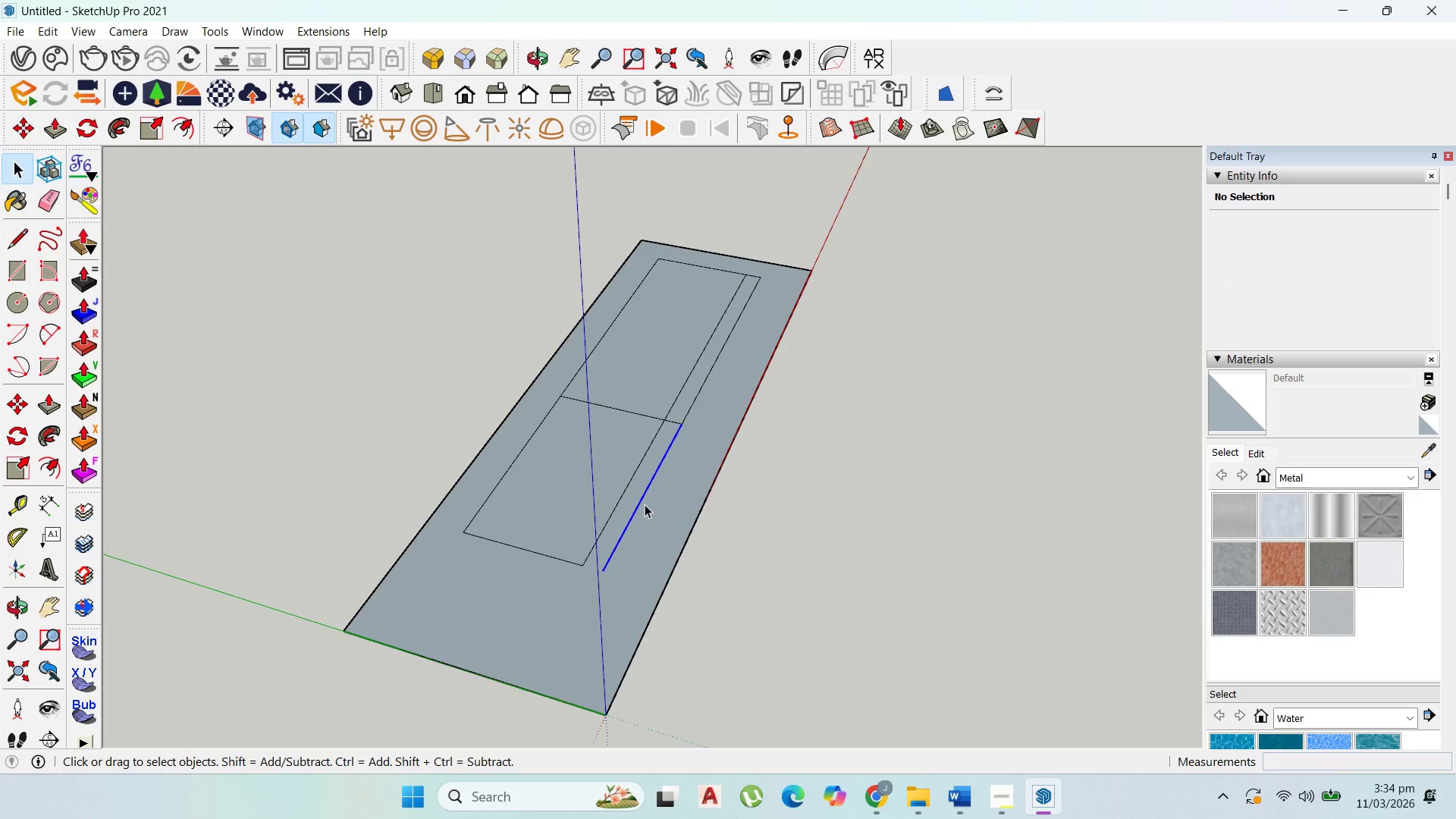 
key(Delete)
 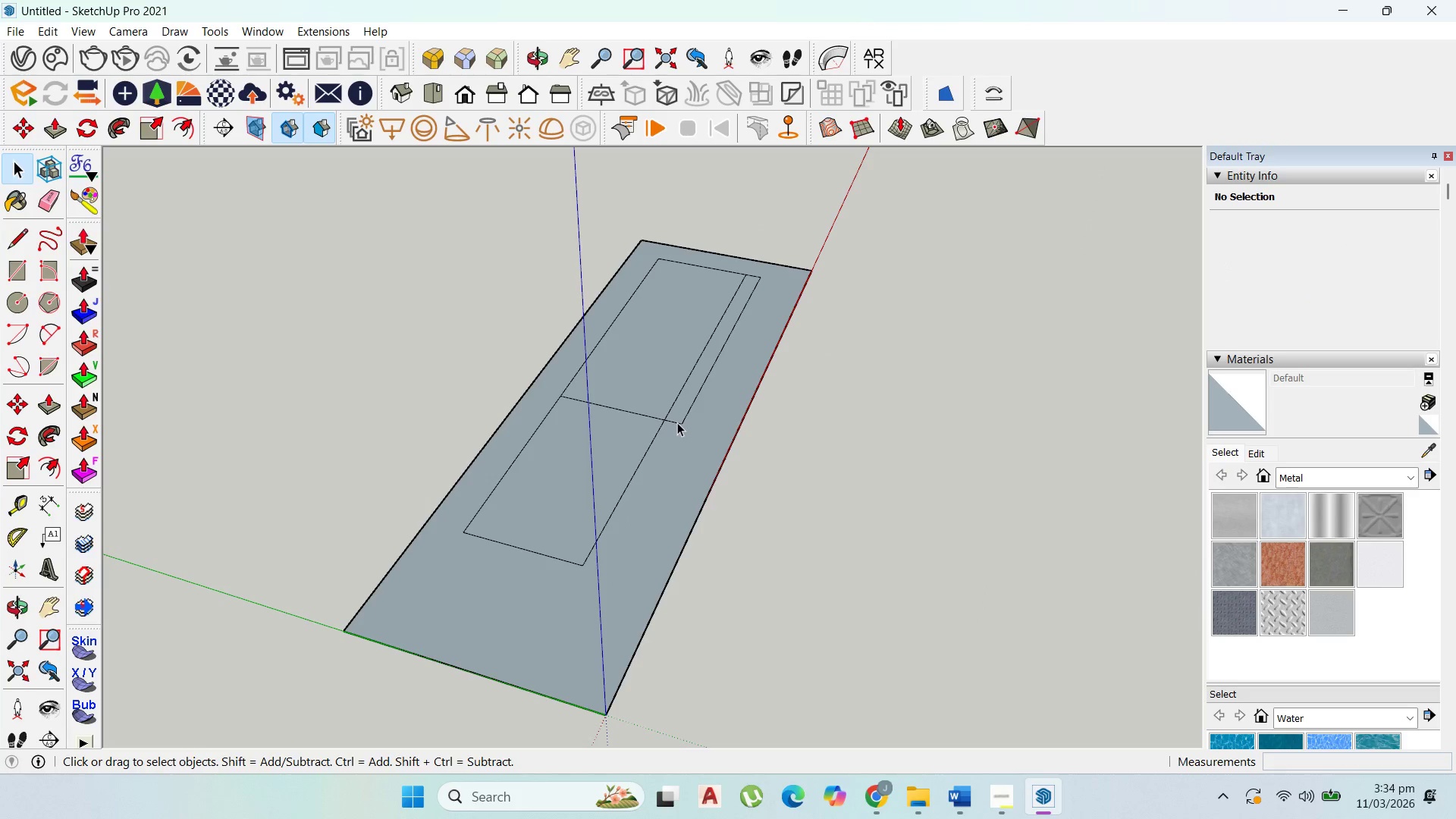 
left_click([677, 422])
 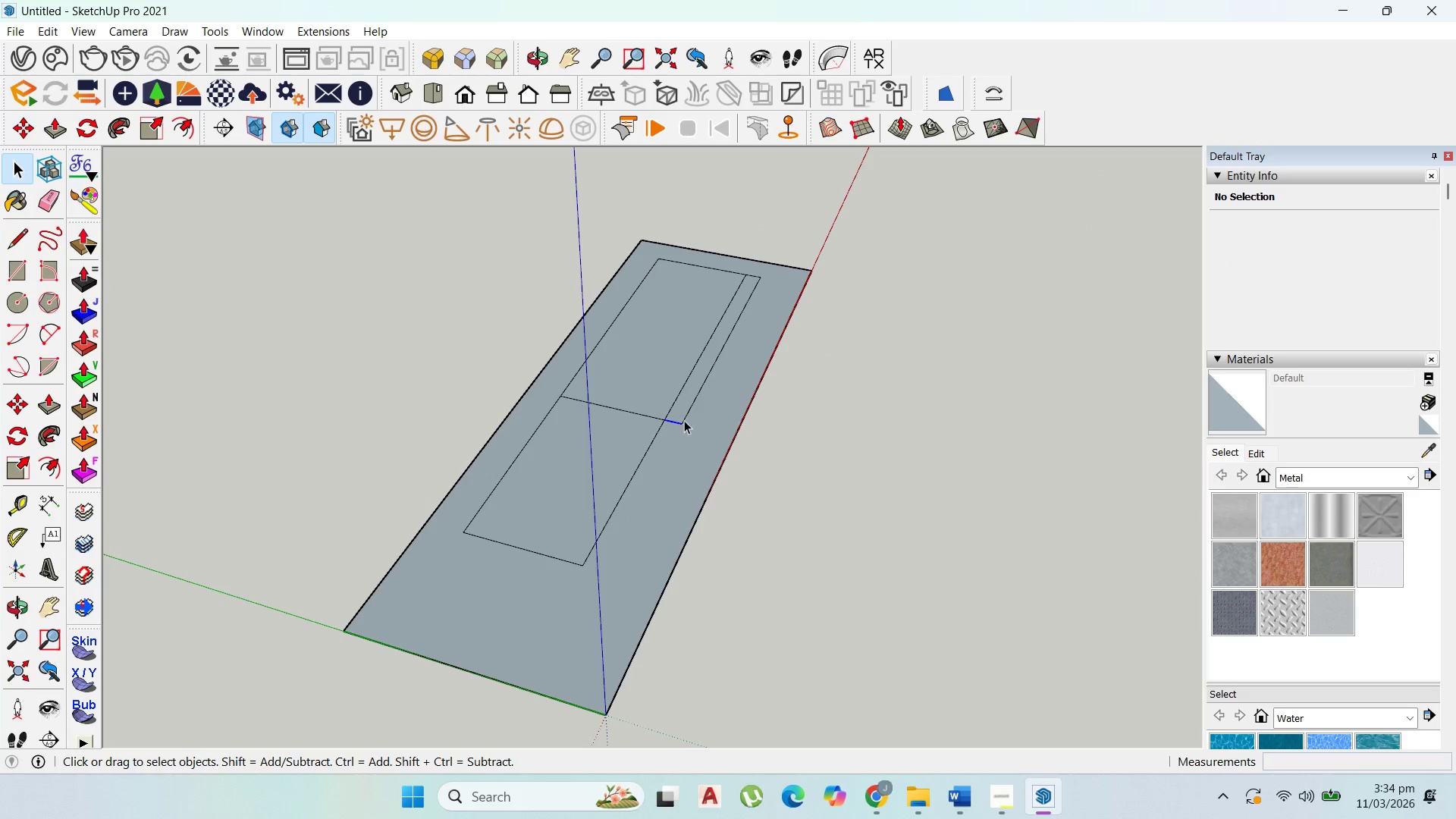 
key(Delete)
 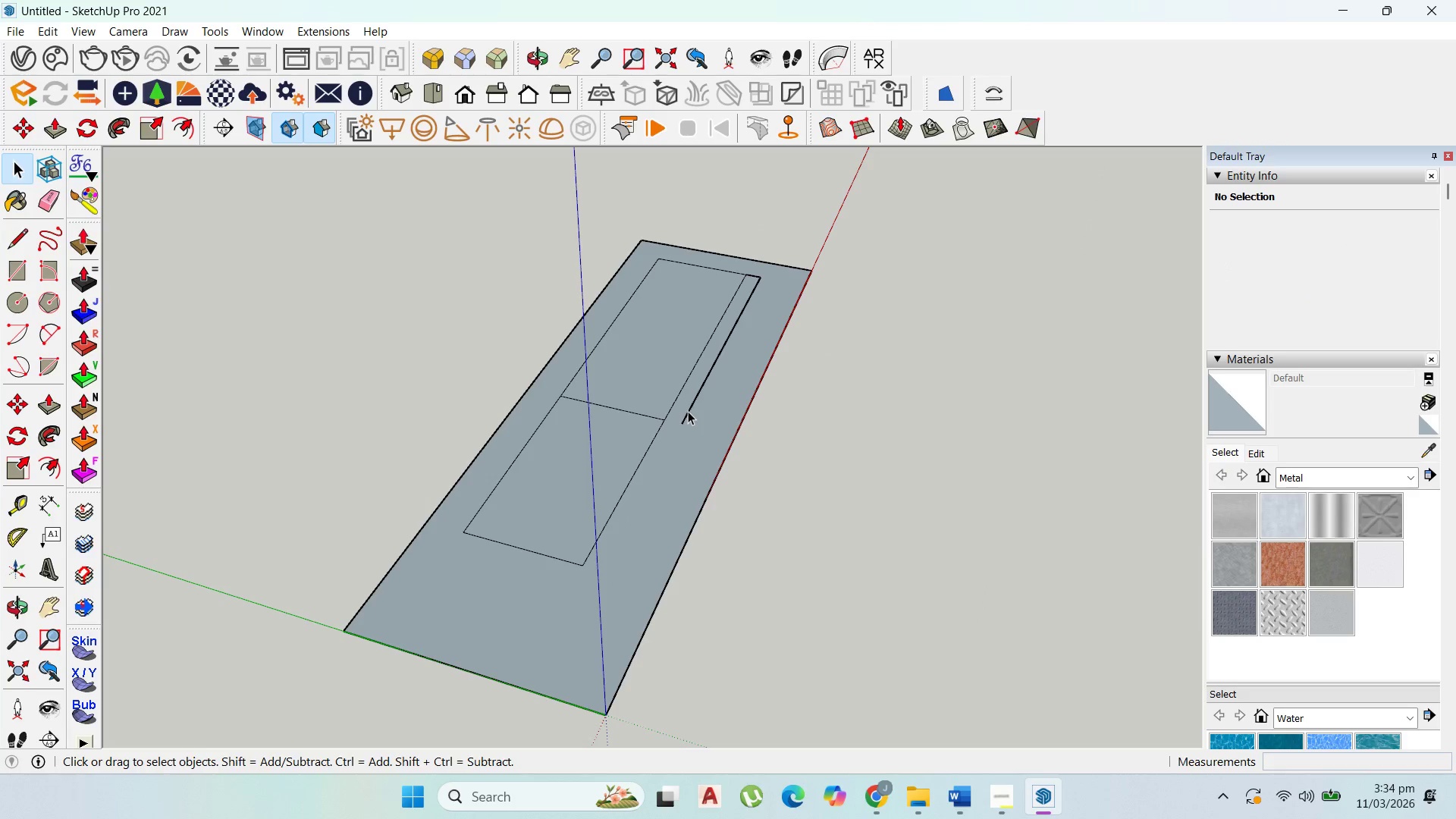 
left_click([688, 411])
 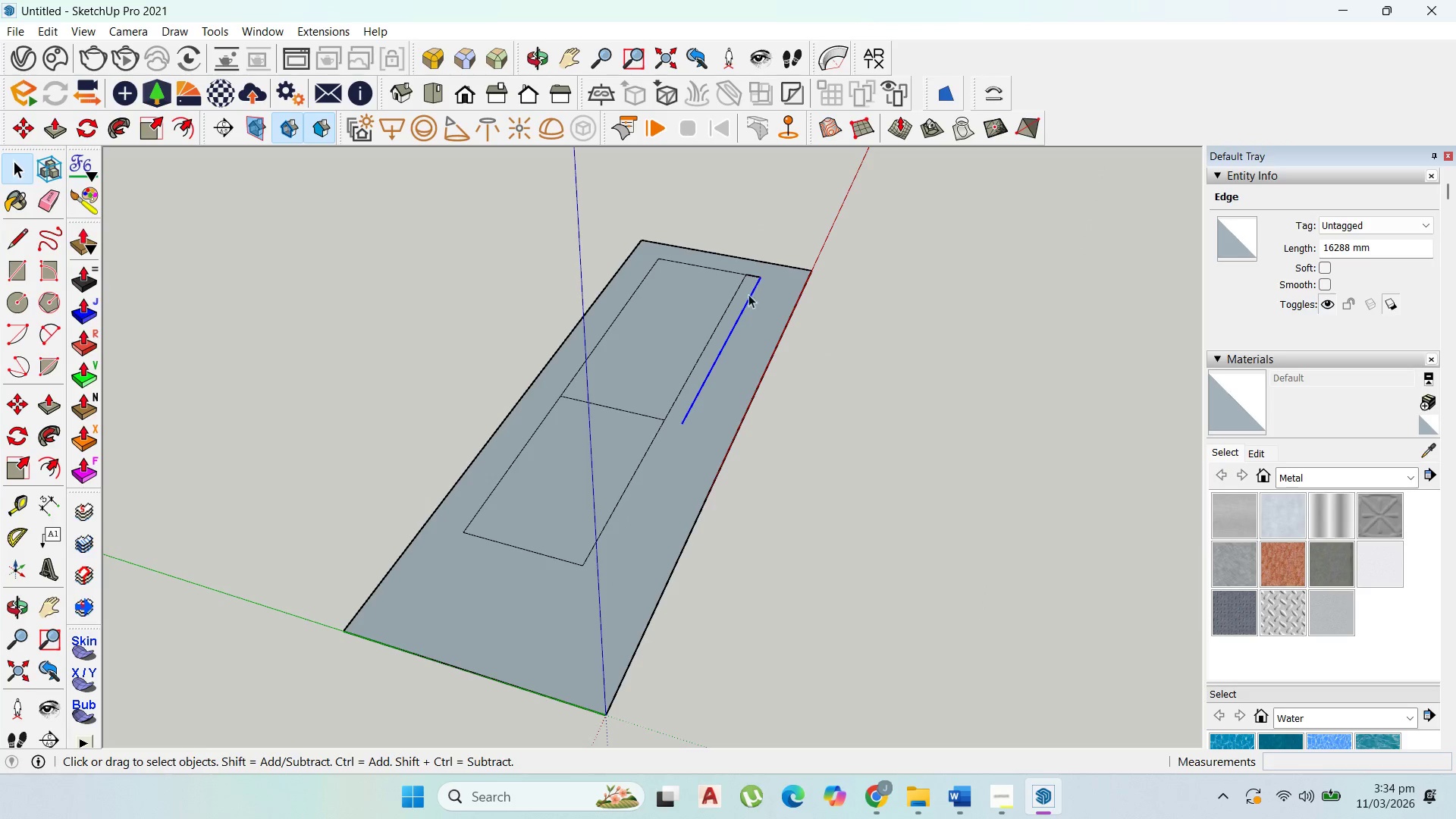 
key(Delete)
 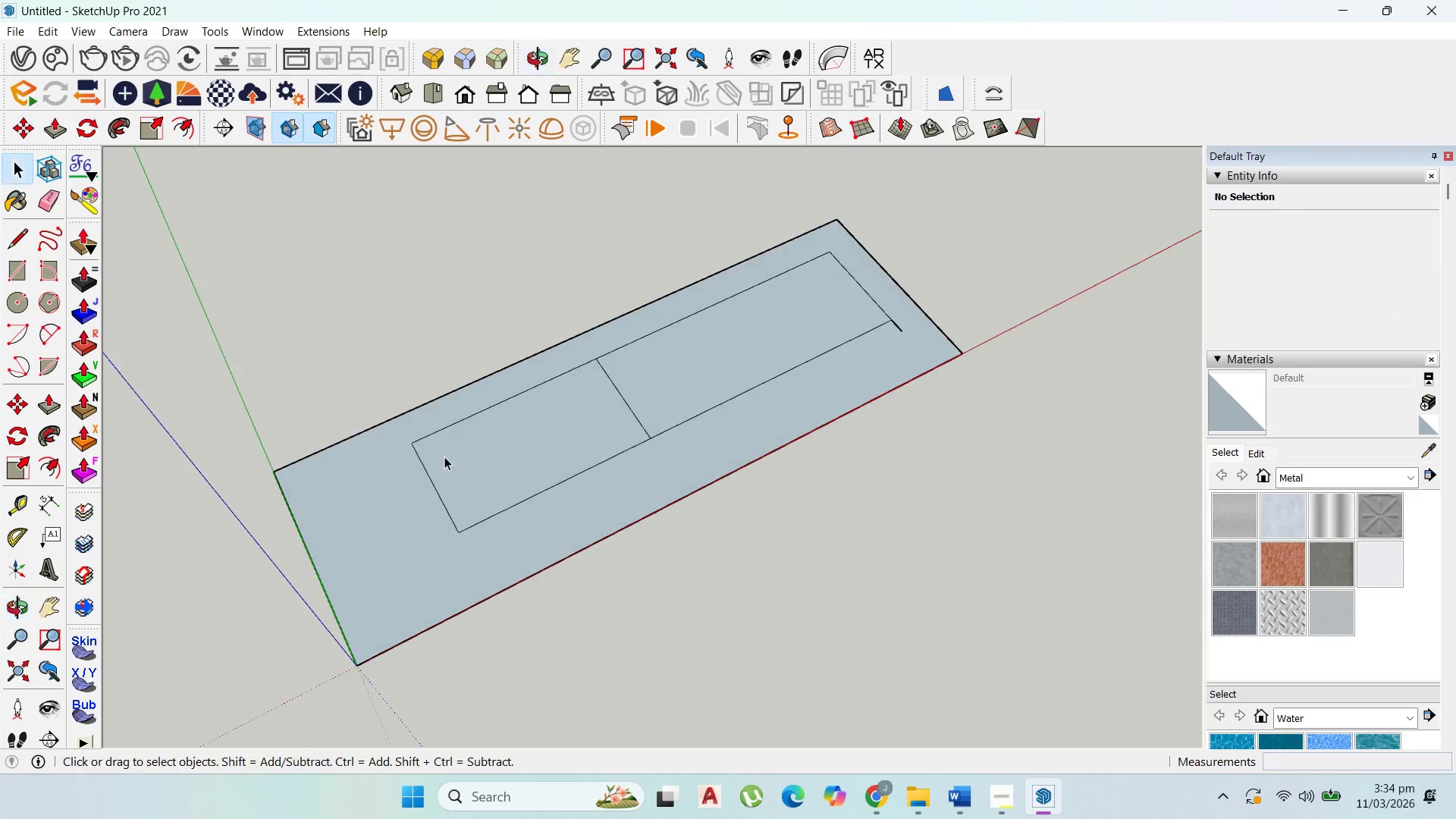 
left_click([473, 445])
 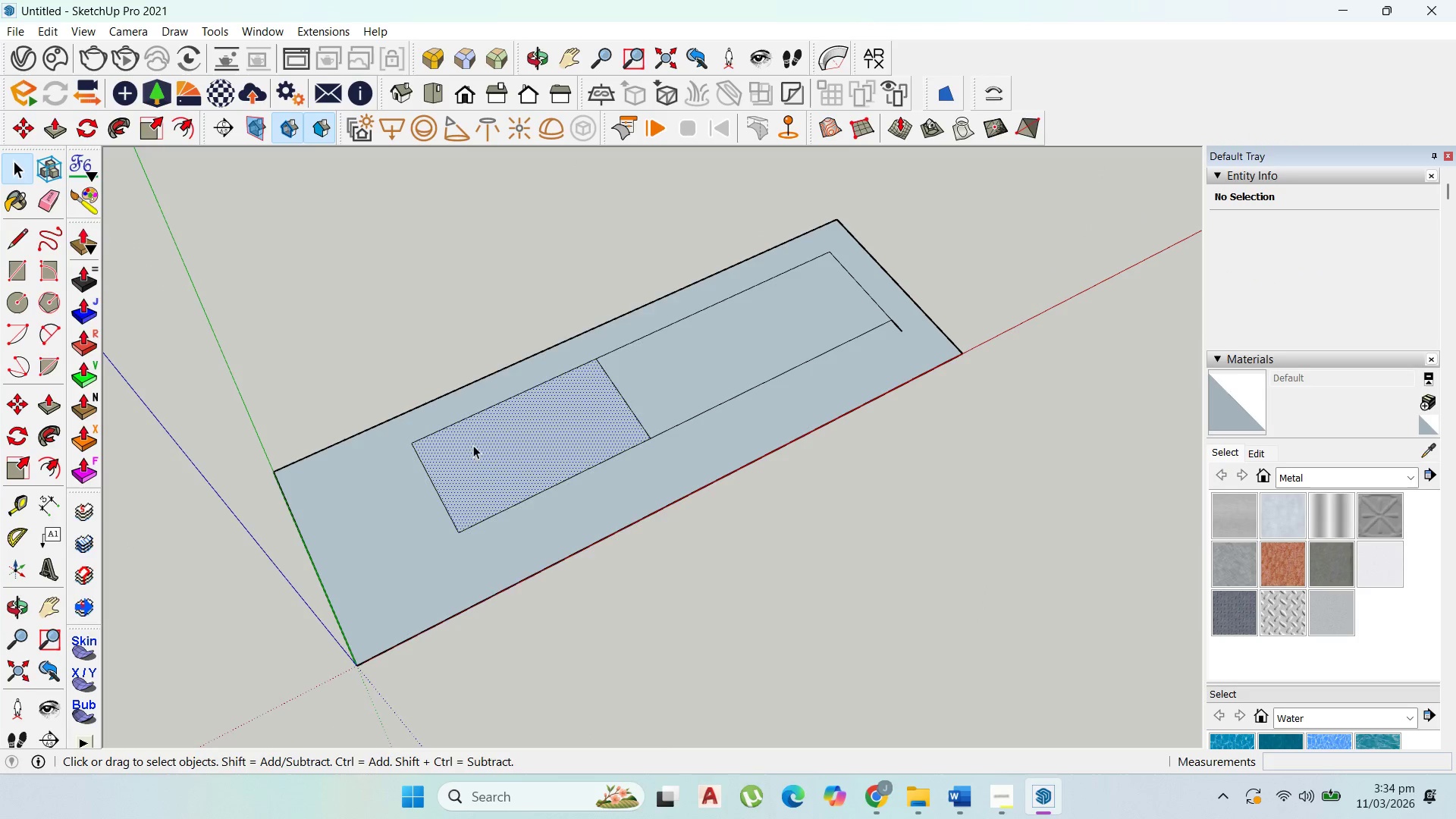 
right_click([473, 445])
 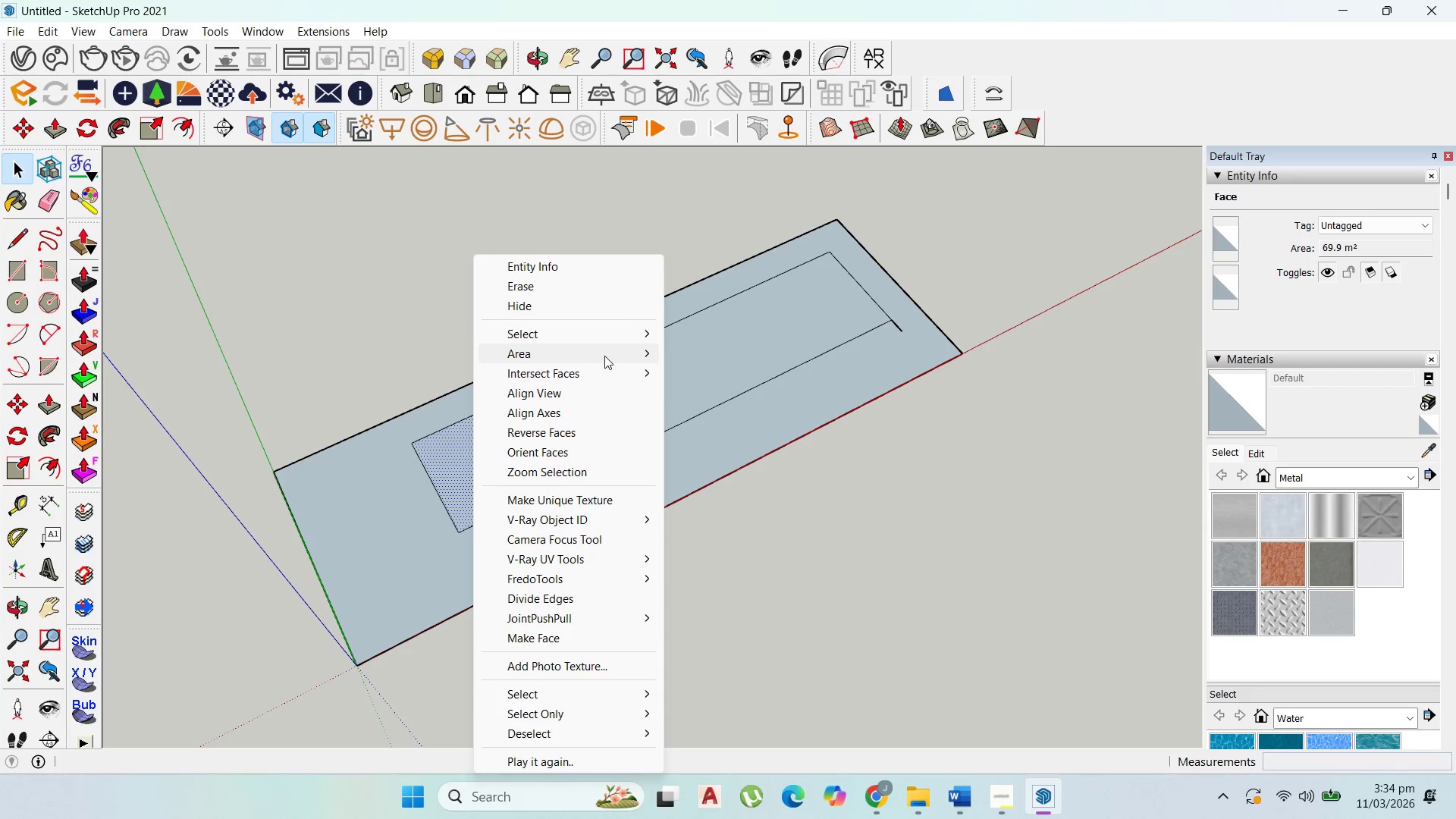 
left_click([681, 351])
 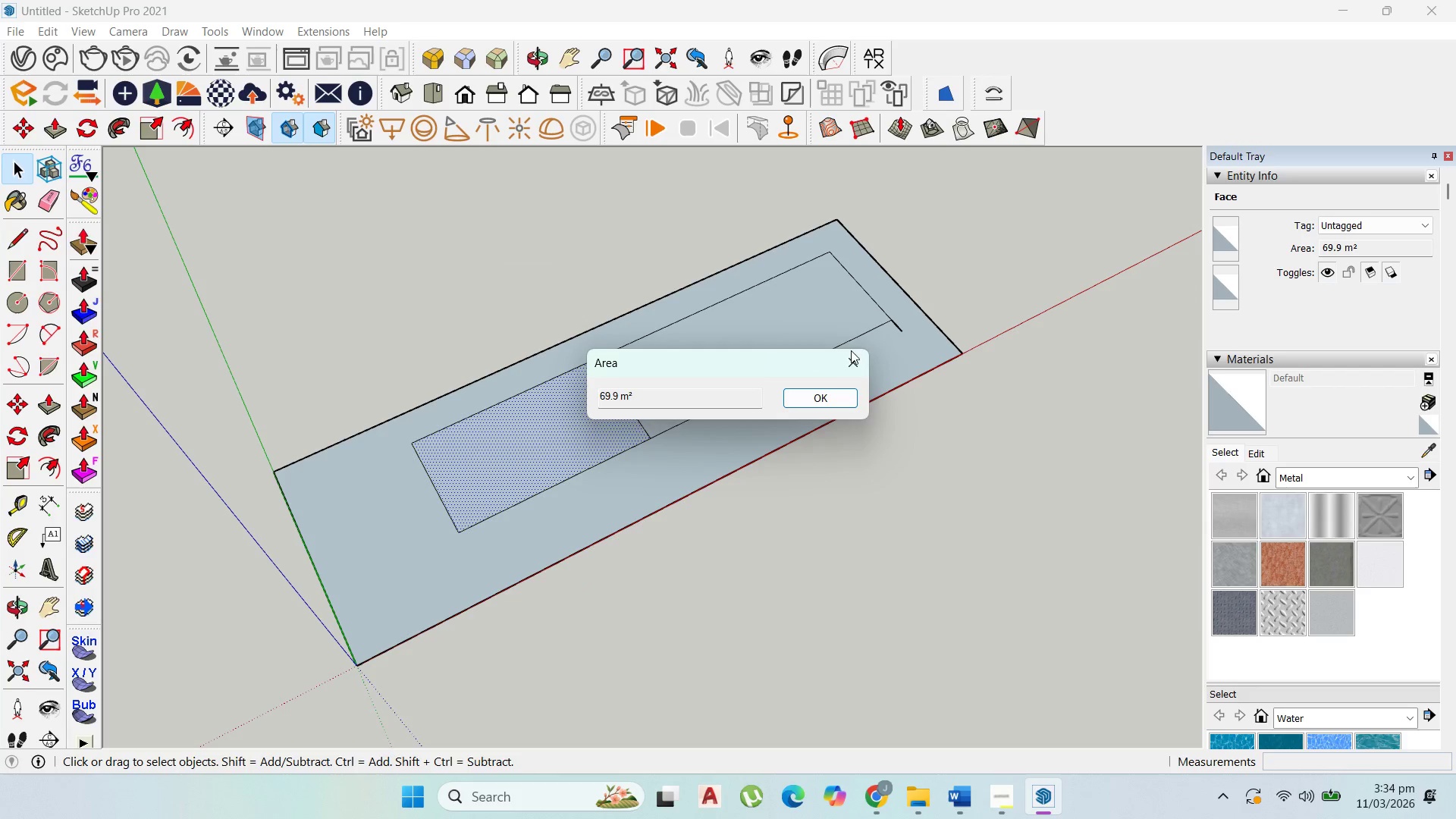 
left_click([860, 350])
 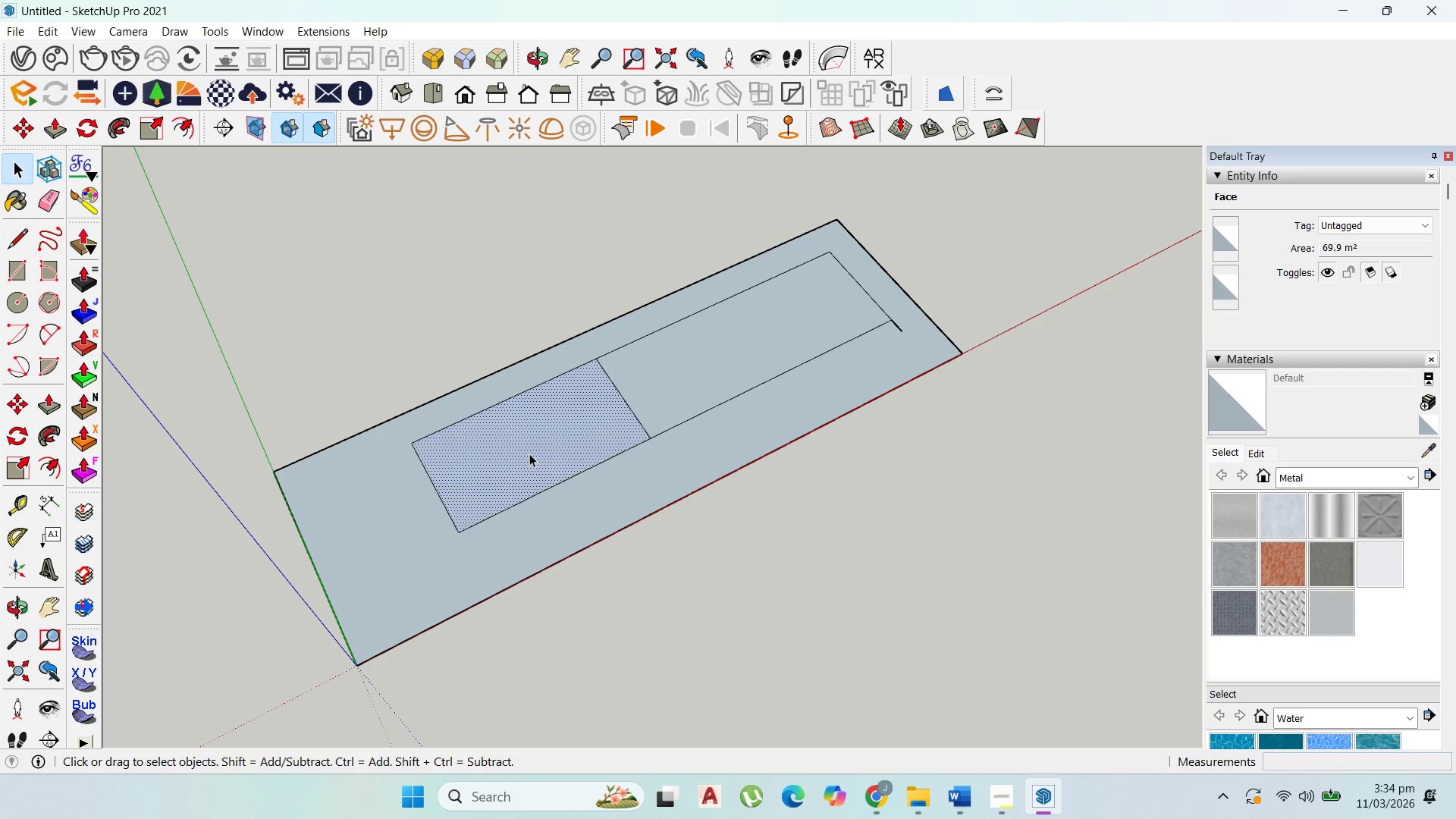 
wait(7.3)
 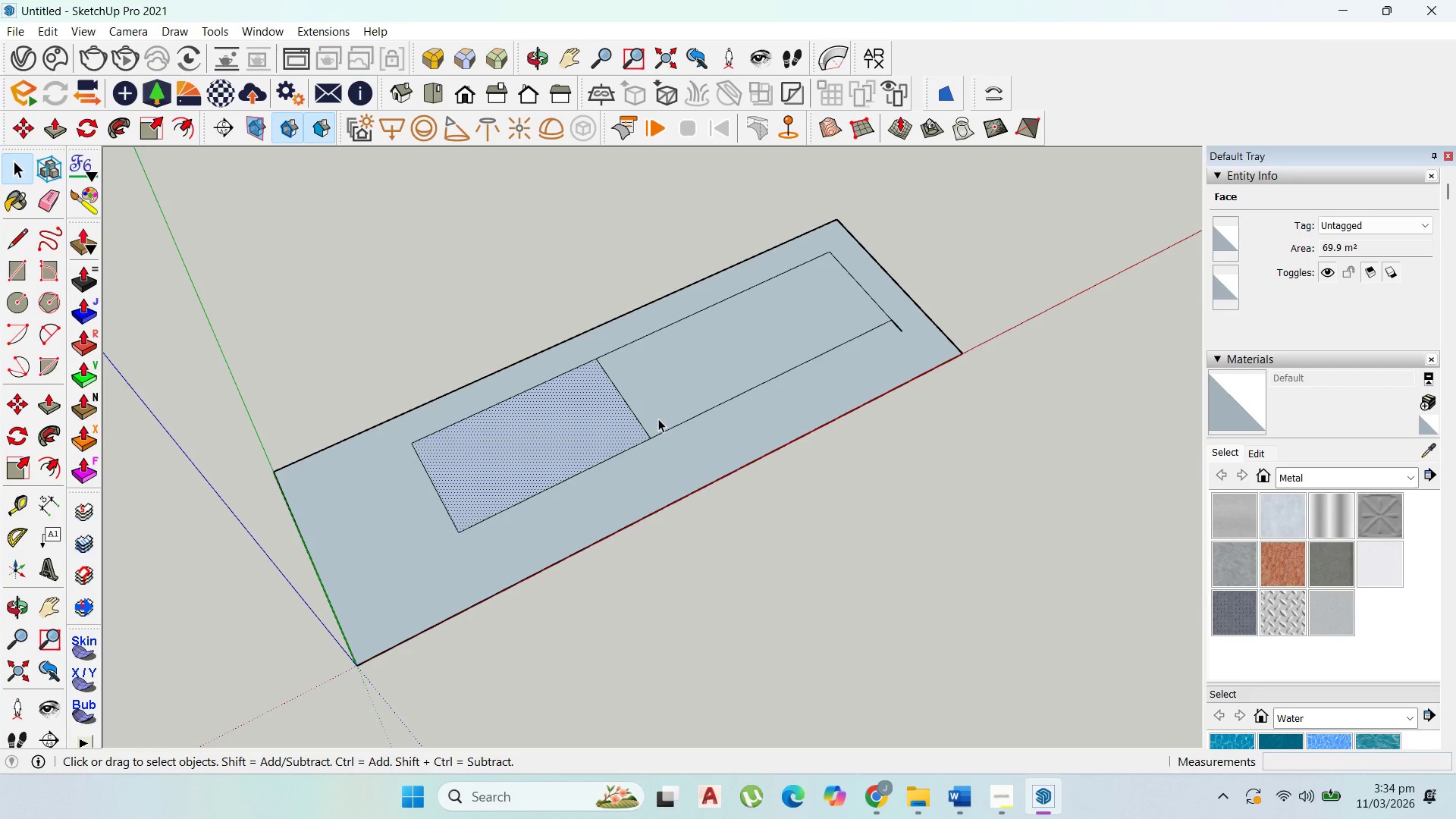 
scroll: coordinate [621, 425], scroll_direction: up, amount: 1.0
 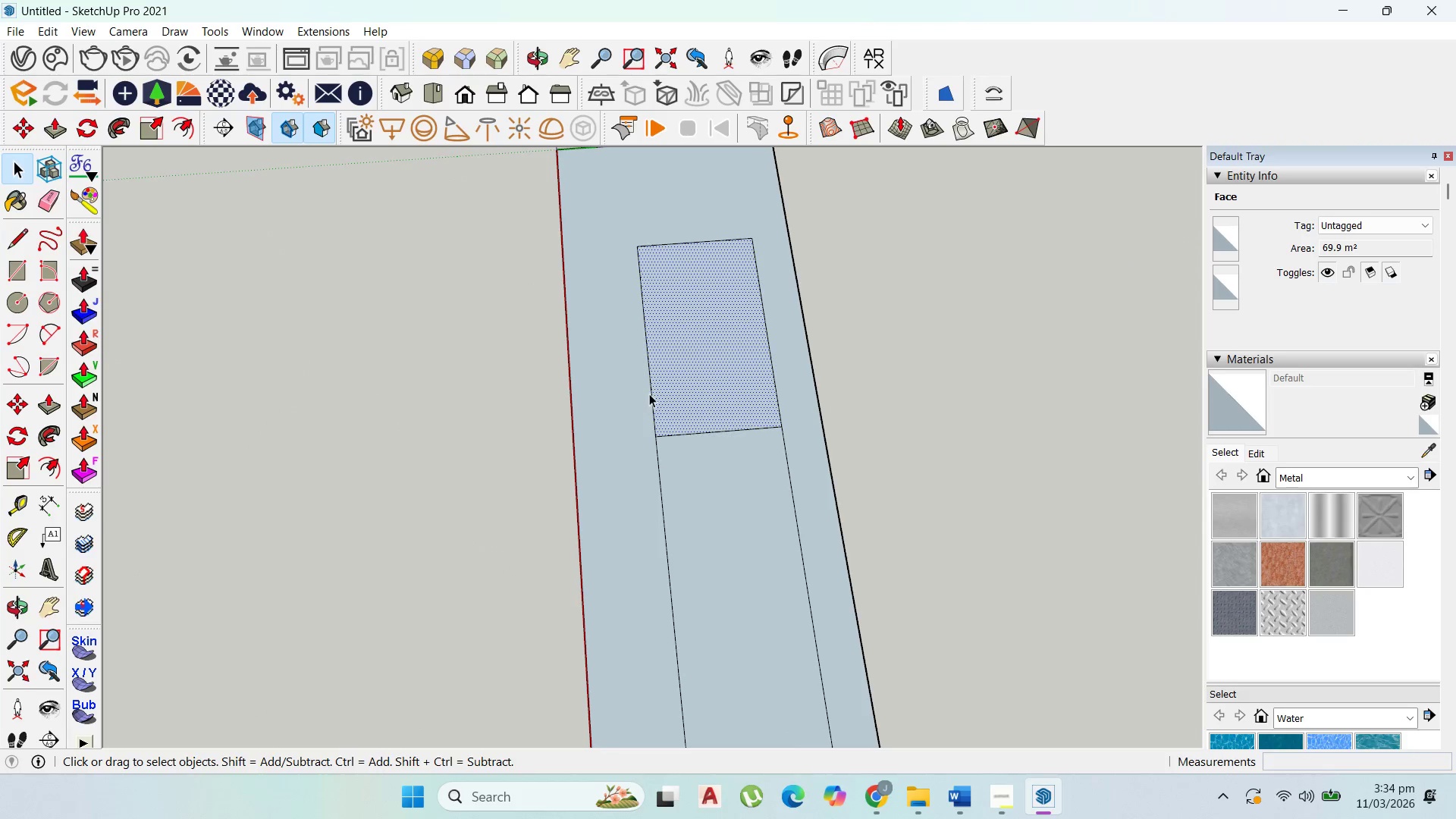 
left_click([651, 392])
 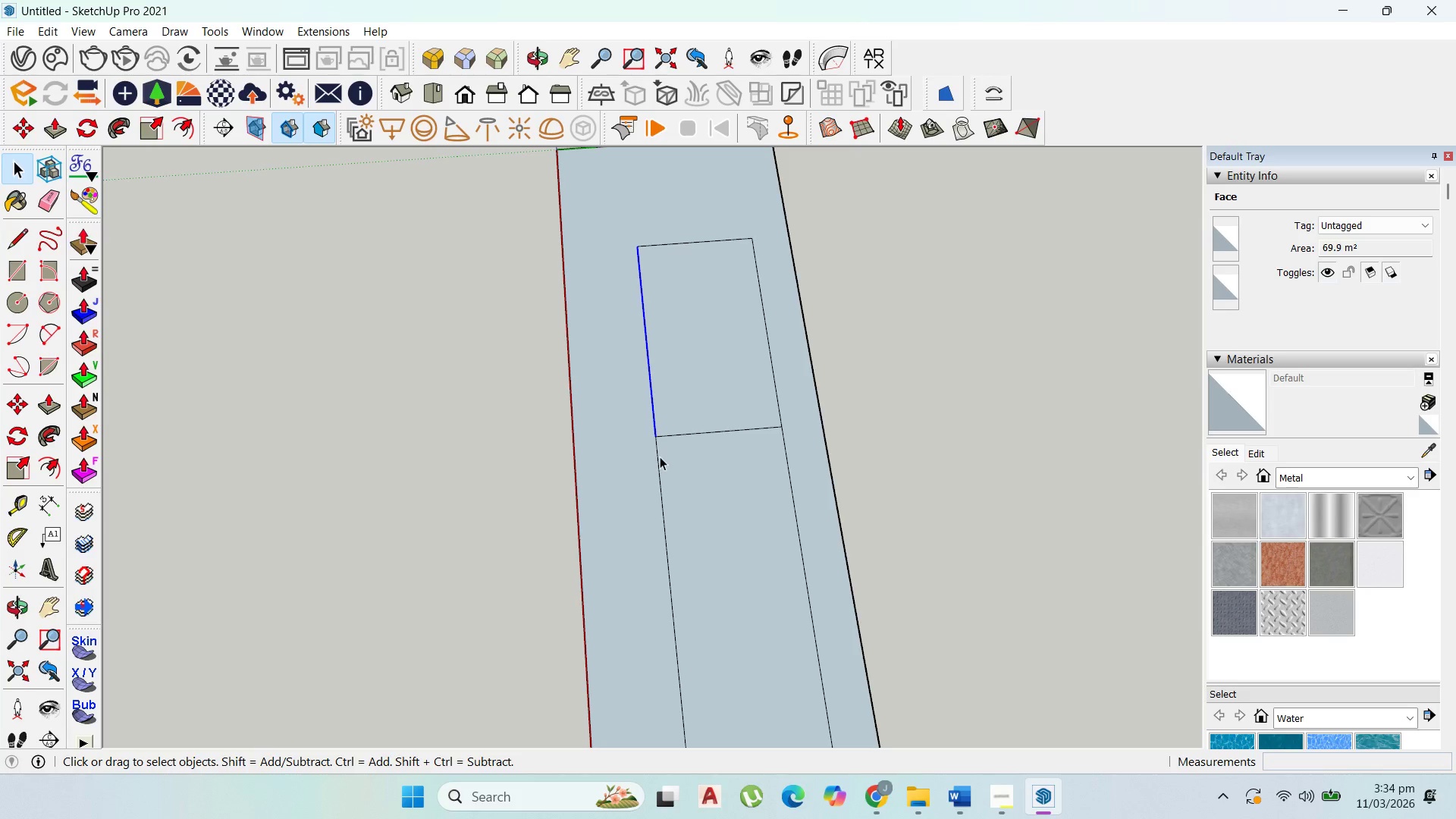 
hold_key(key=ShiftLeft, duration=0.81)
left_click([659, 457])
 